 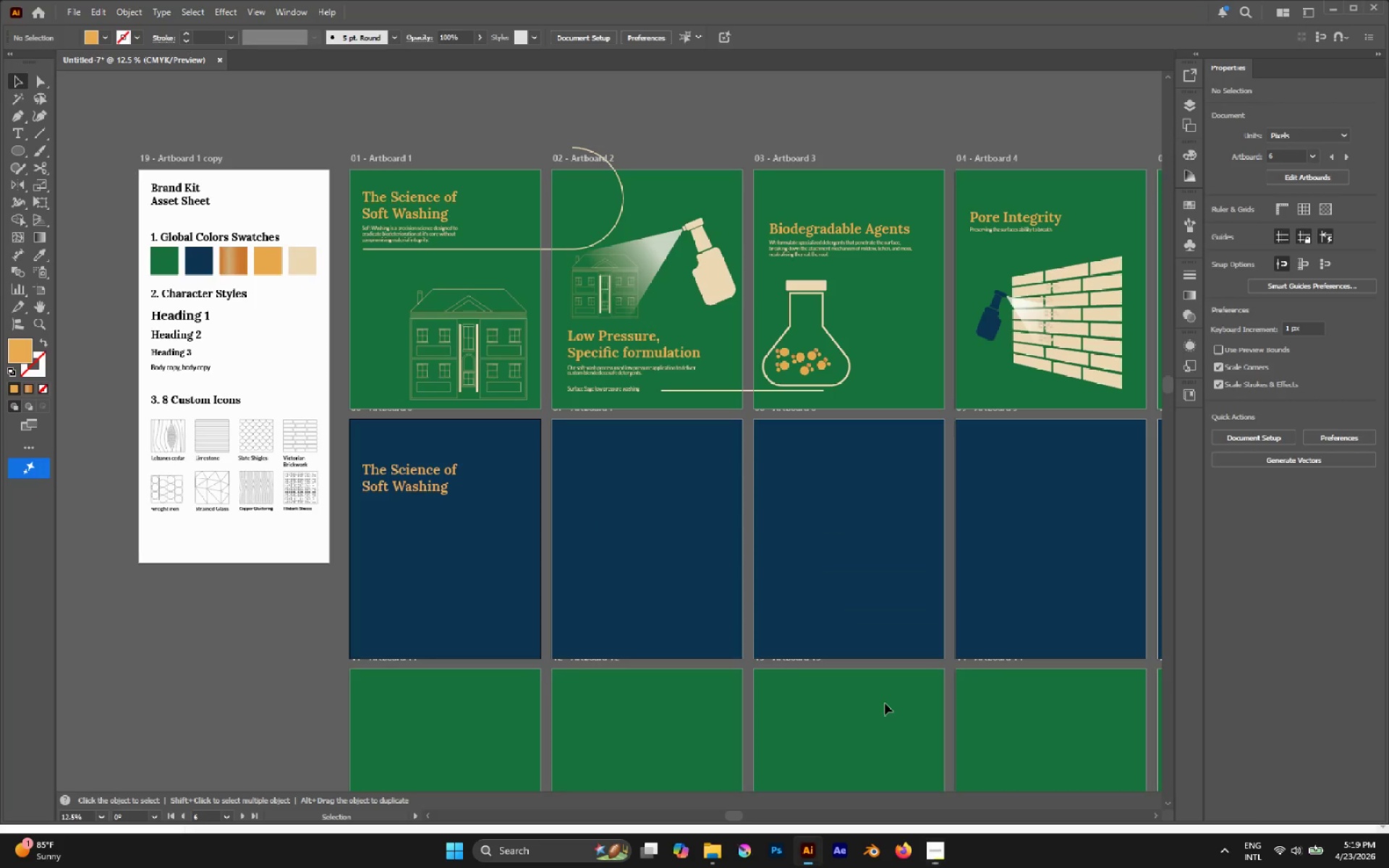 
scroll: coordinate [536, 526], scroll_direction: down, amount: 1.0
 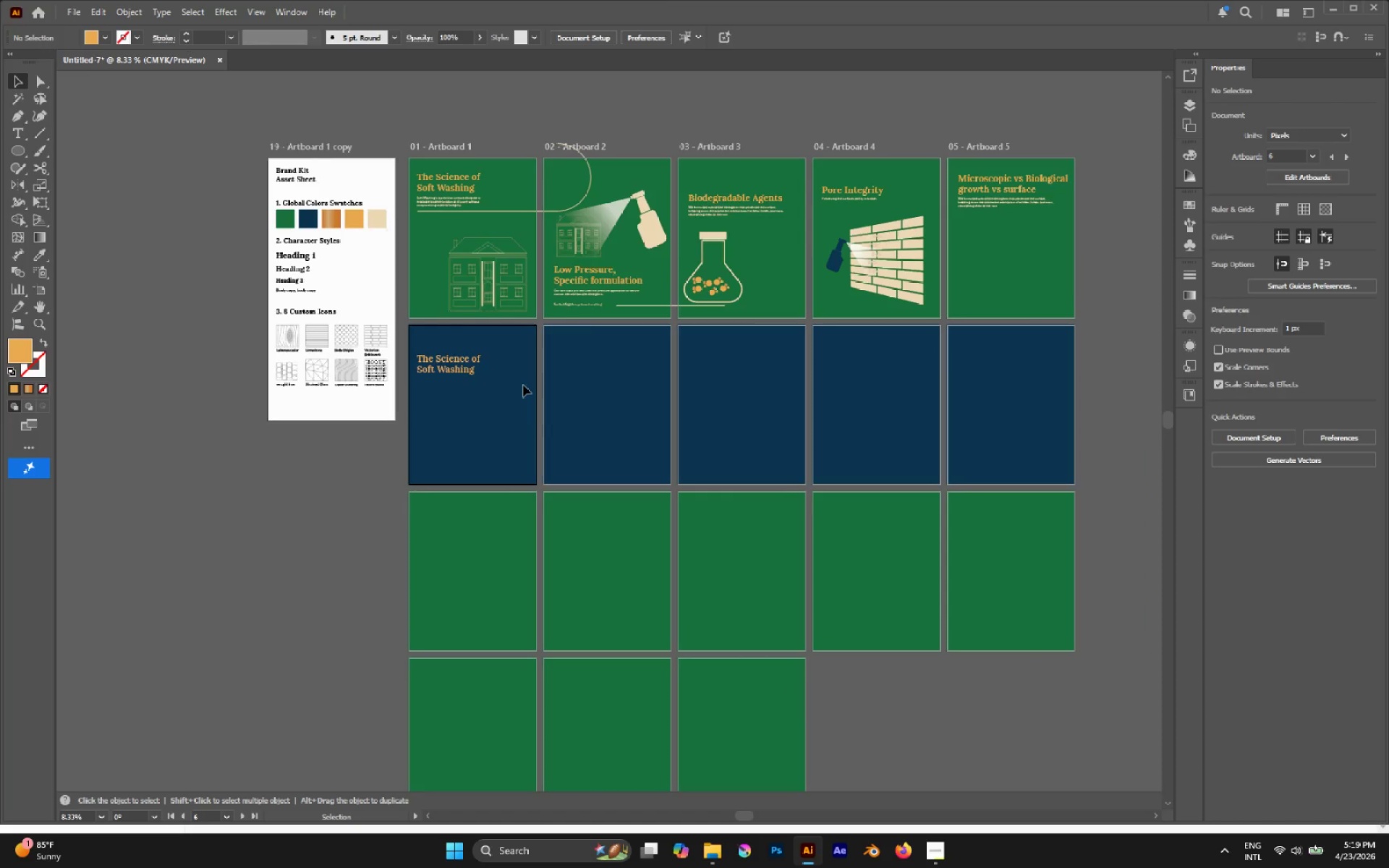 
wait(10.54)
 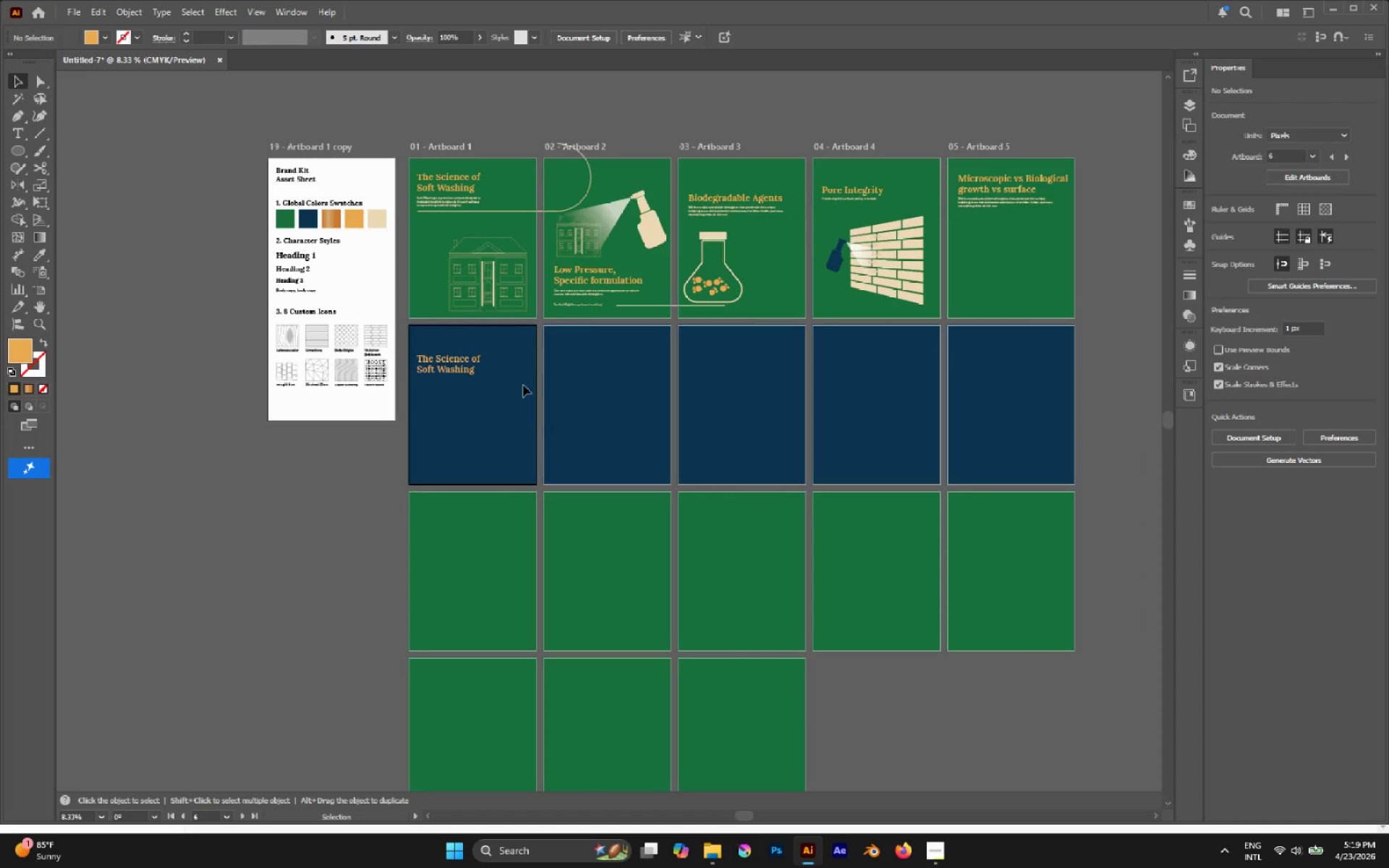 
hold_key(key=AltLeft, duration=0.41)
 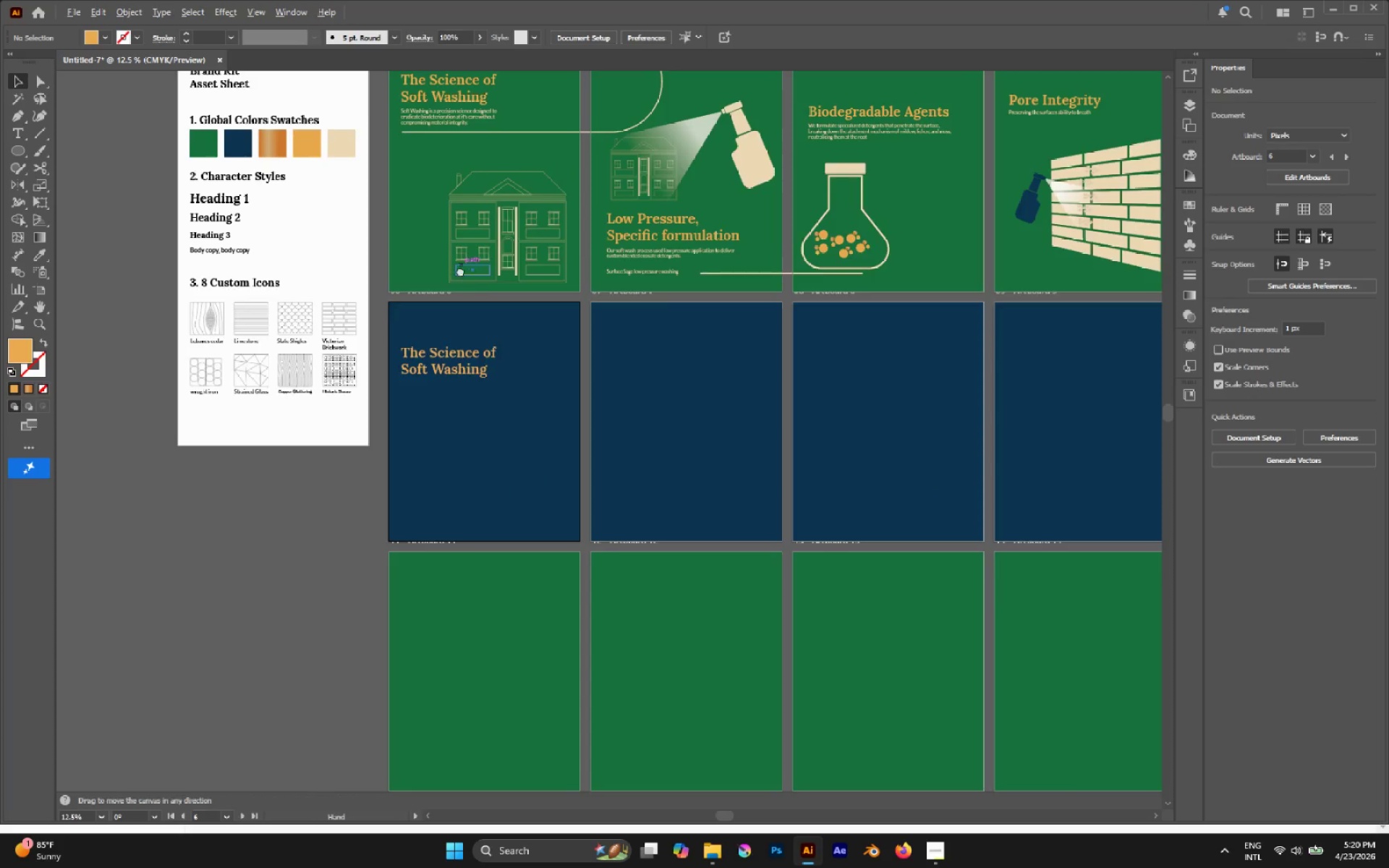 
hold_key(key=AltLeft, duration=0.78)
 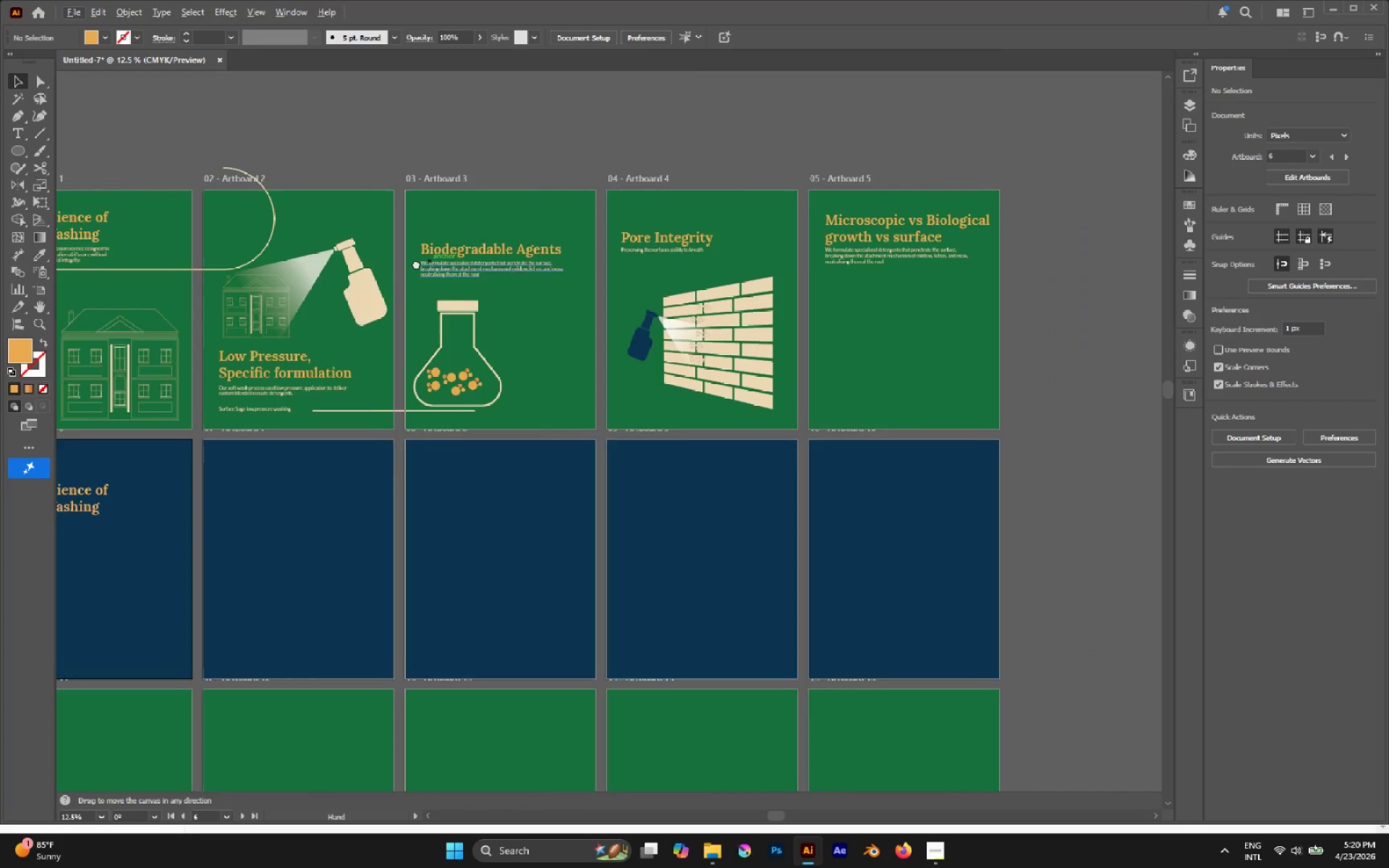 
scroll: coordinate [448, 369], scroll_direction: up, amount: 1.0
 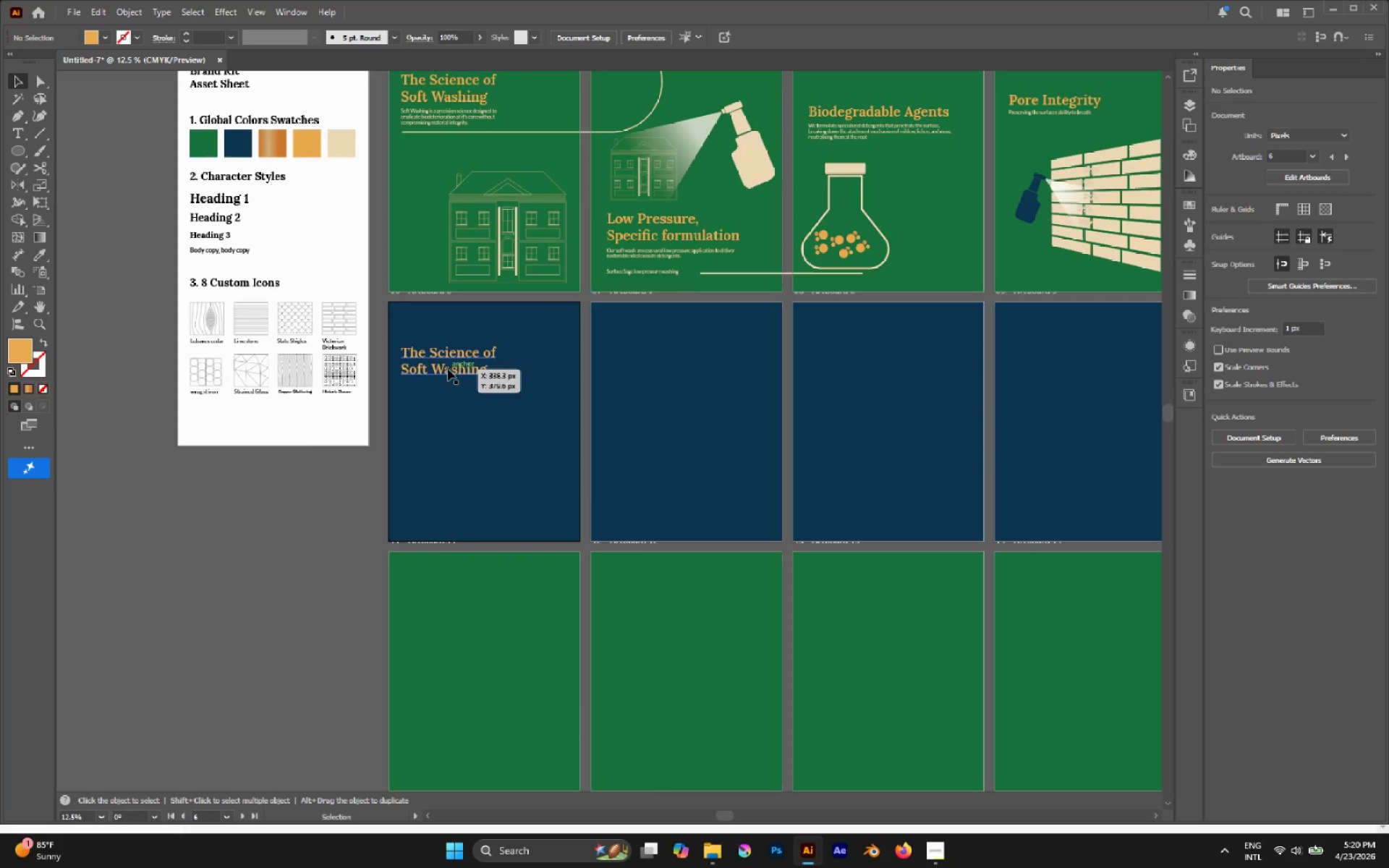 
hold_key(key=AltLeft, duration=0.42)
scroll: coordinate [828, 252], scroll_direction: up, amount: 2.0
 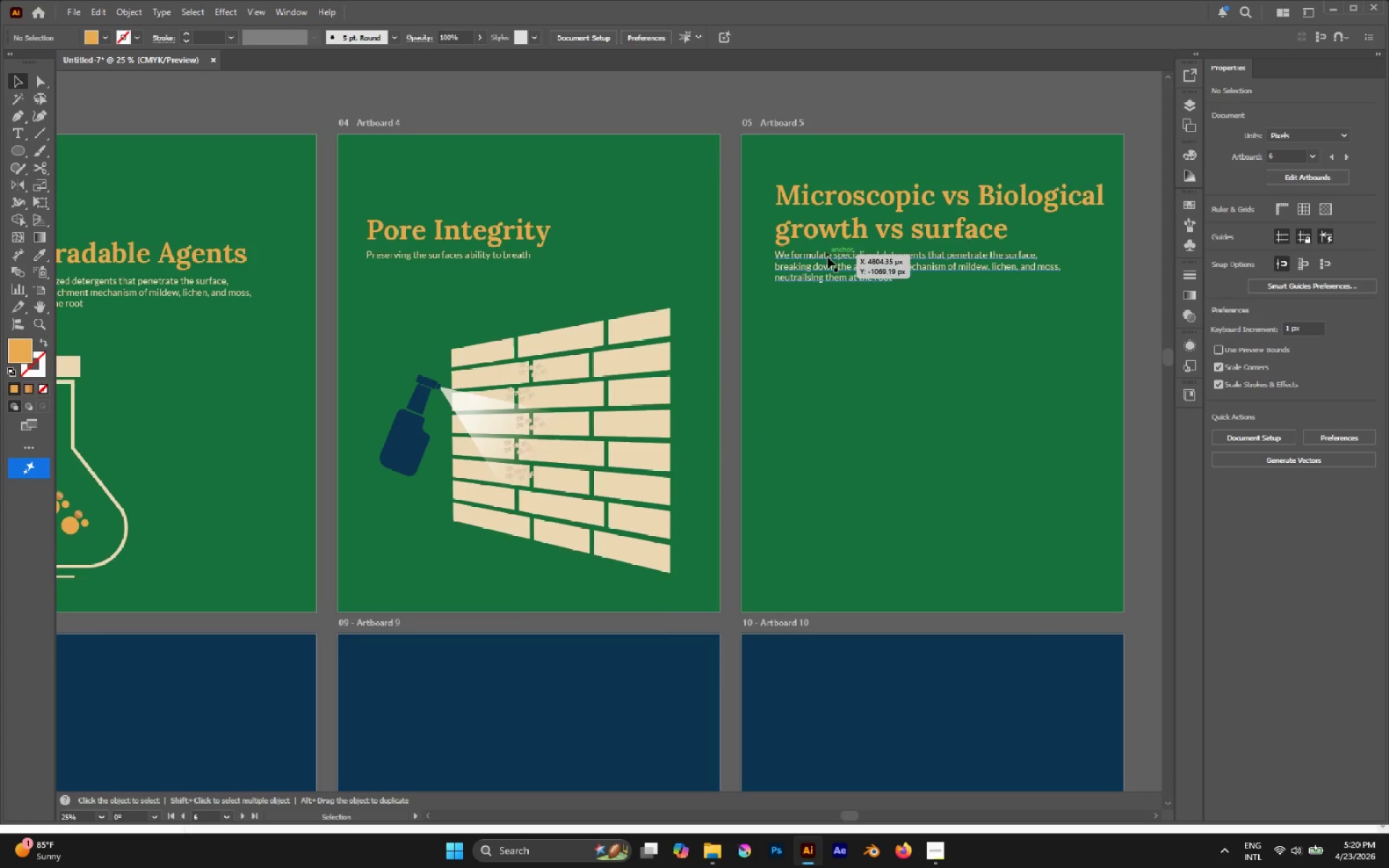 
left_click([828, 257])
 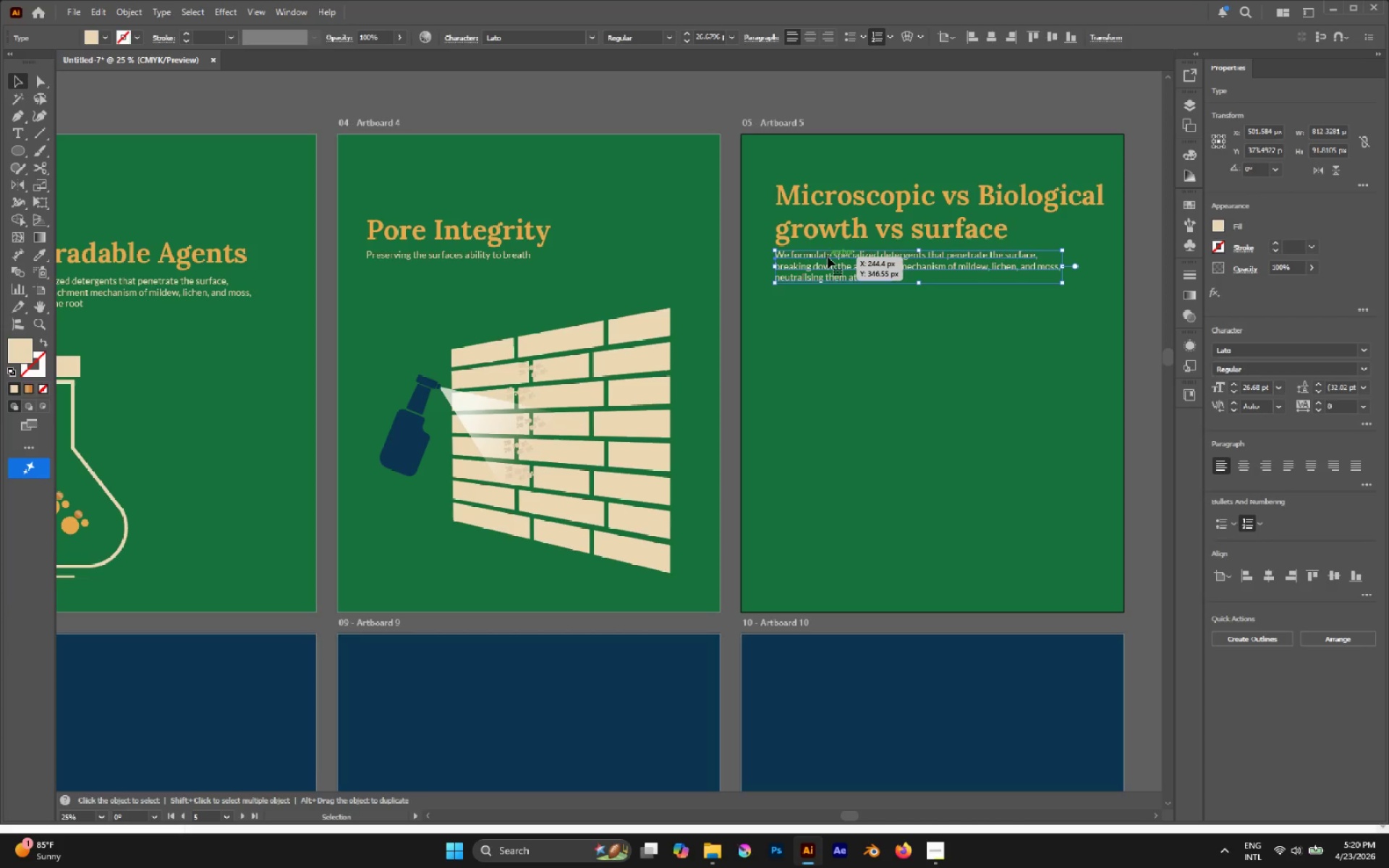 
key(Delete)
 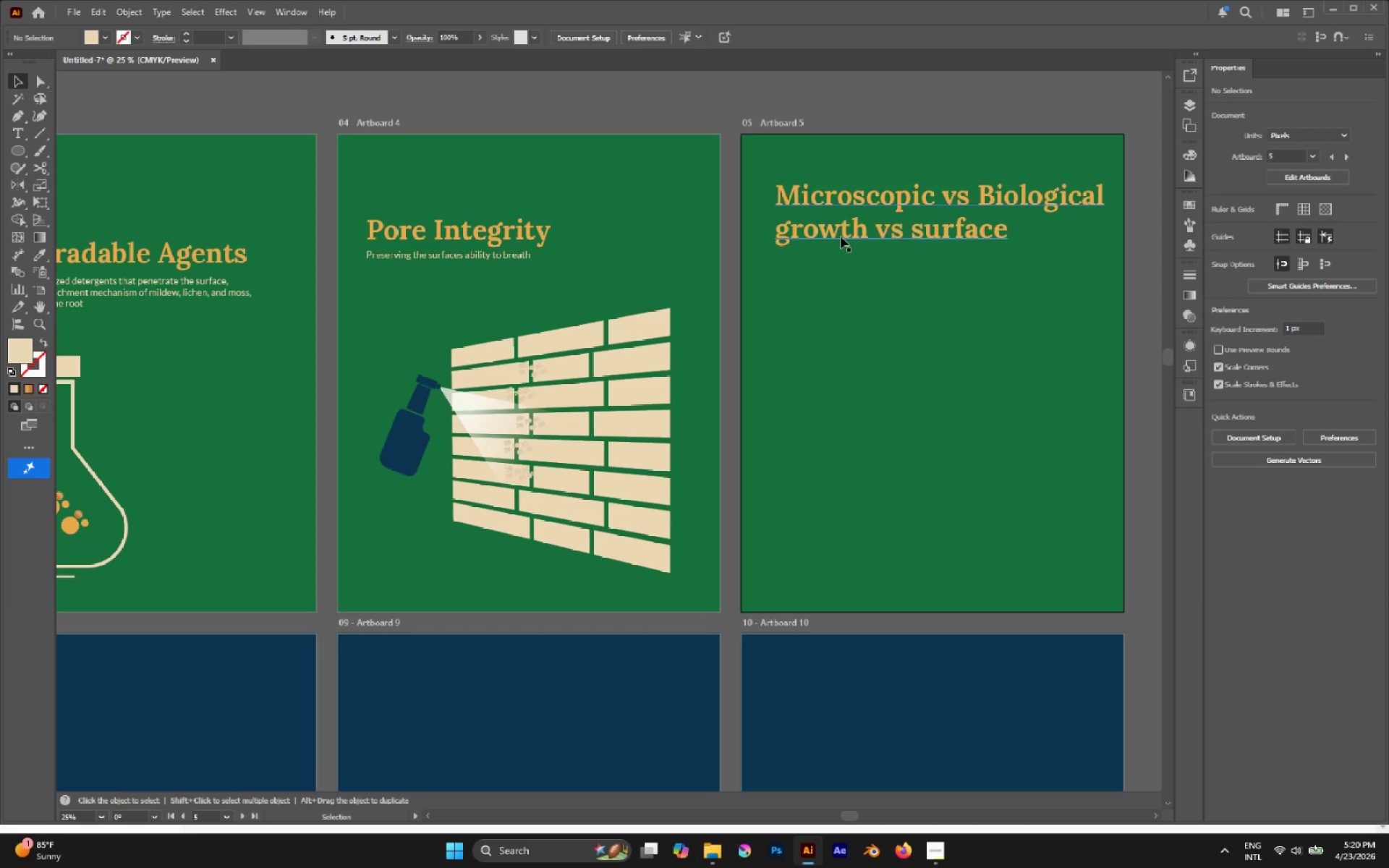 
hold_key(key=AltLeft, duration=0.42)
scroll: coordinate [841, 237], scroll_direction: down, amount: 2.0
 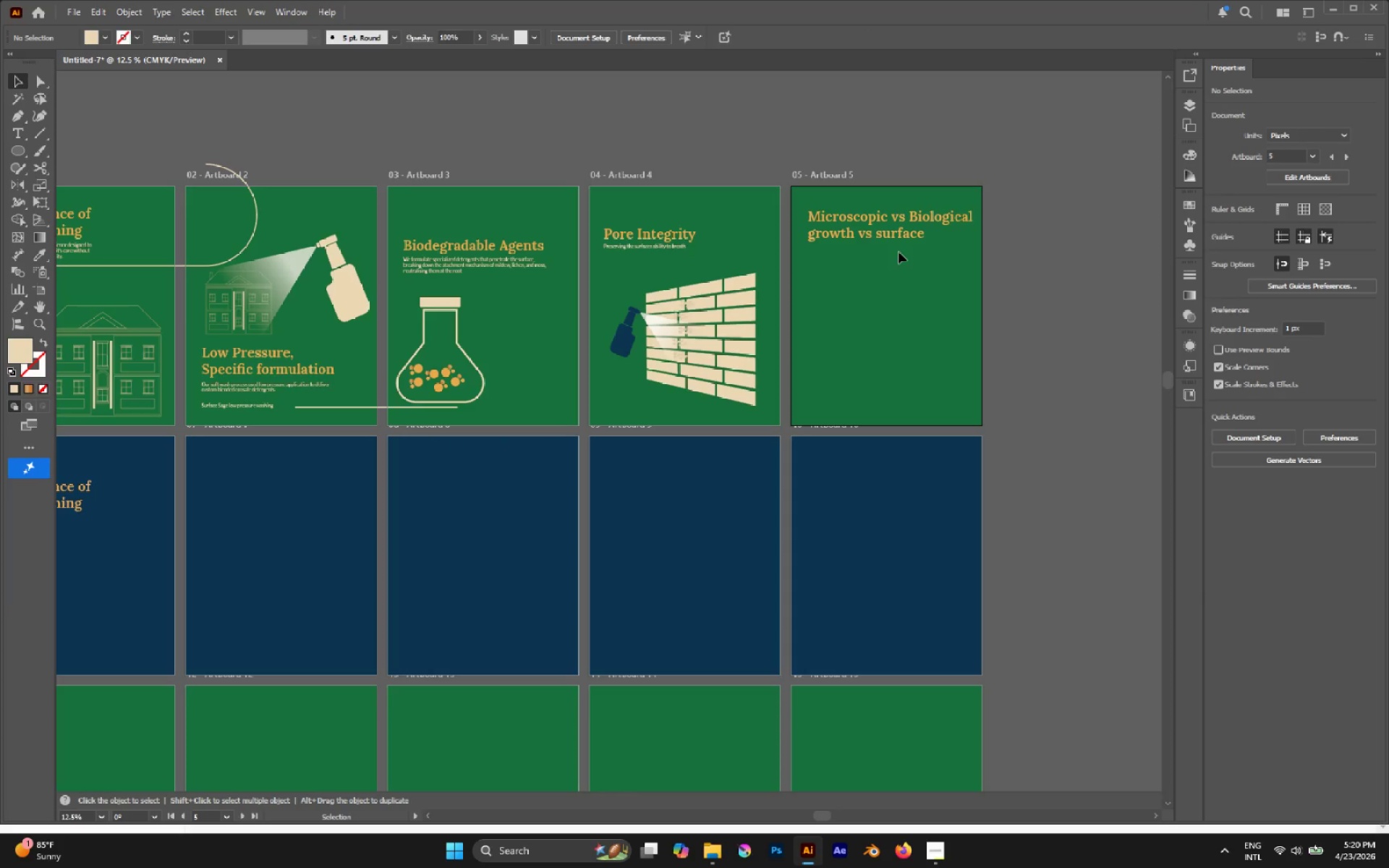 
wait(6.85)
 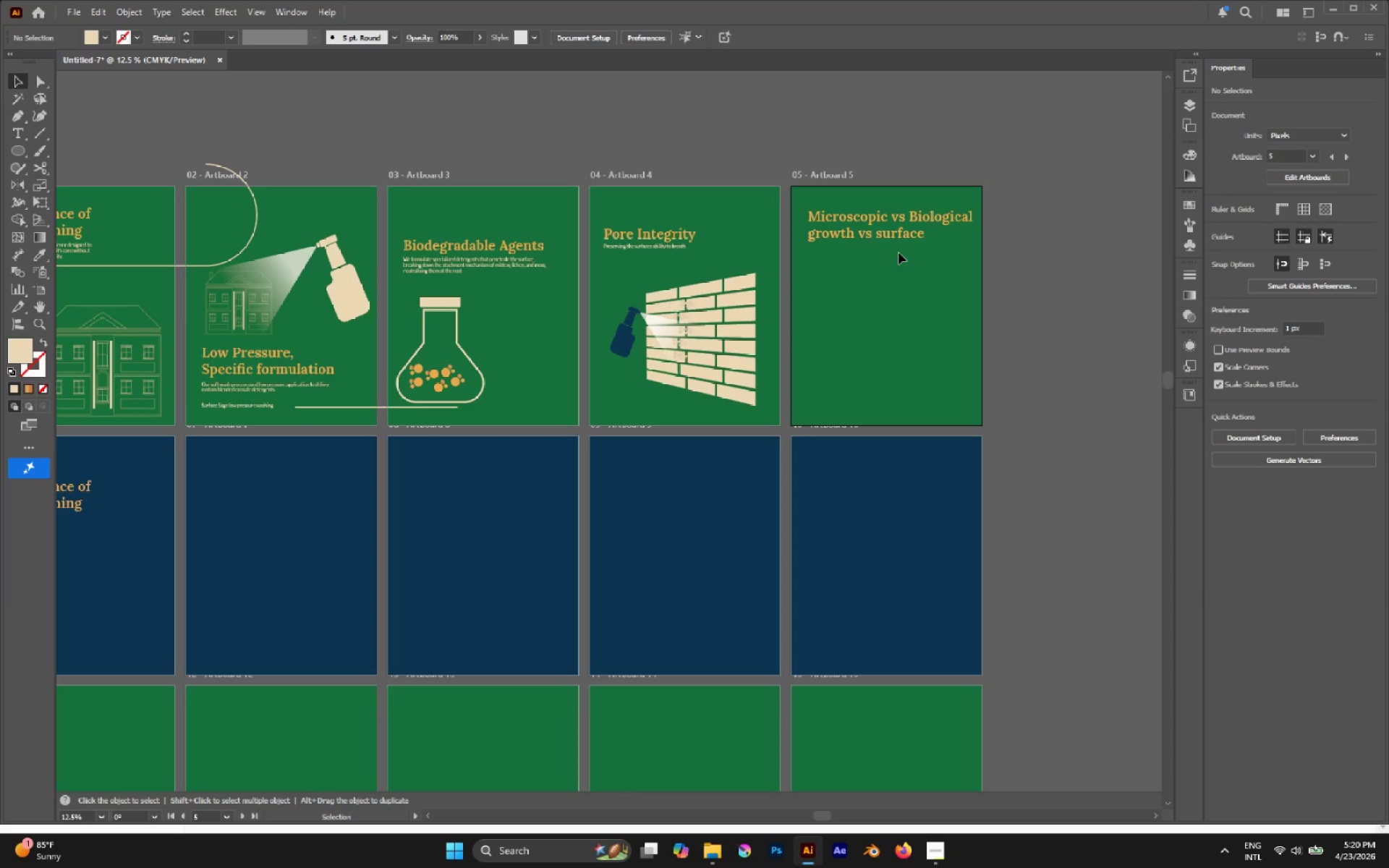 
double_click([893, 221])
 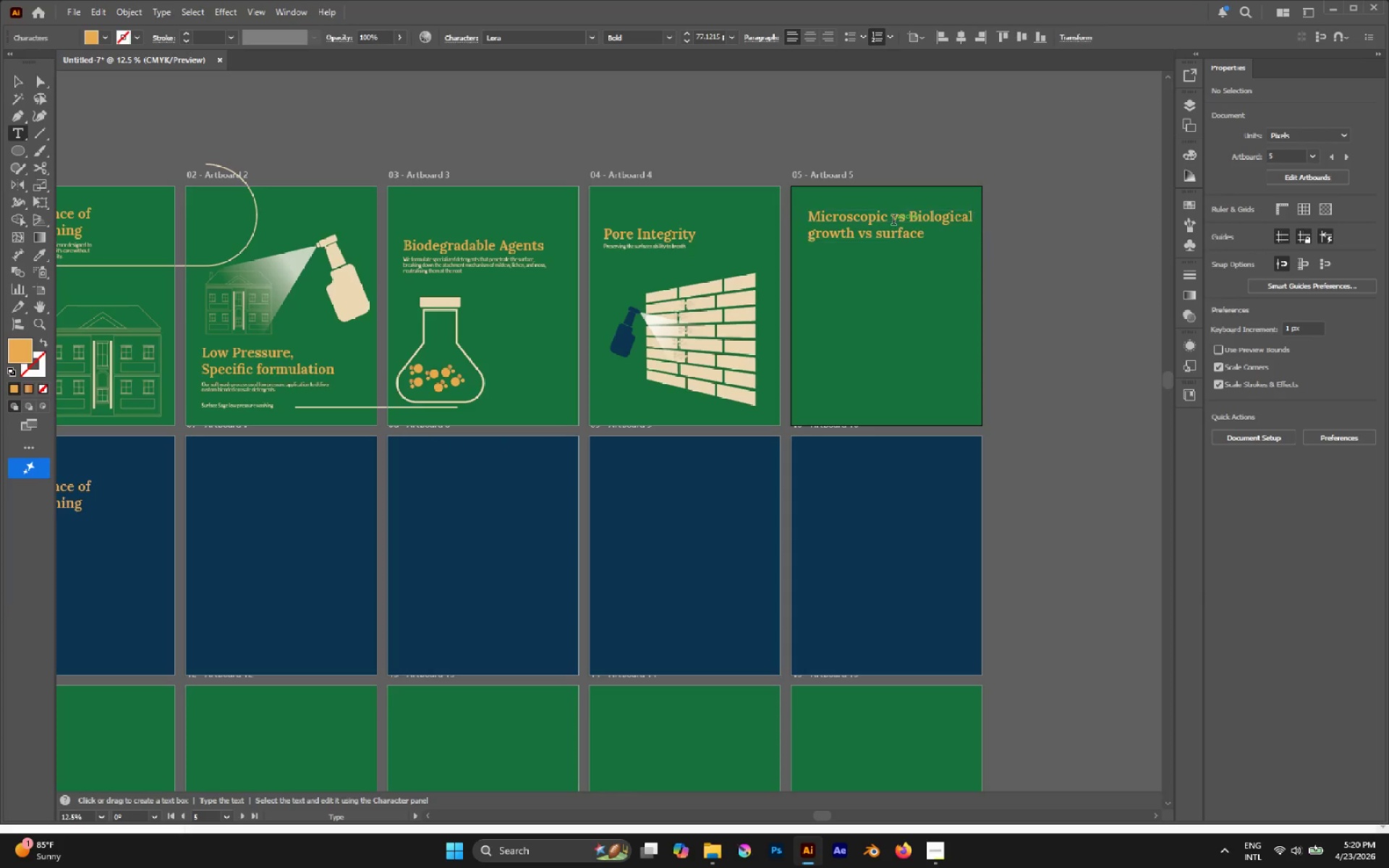 
triple_click([893, 221])
 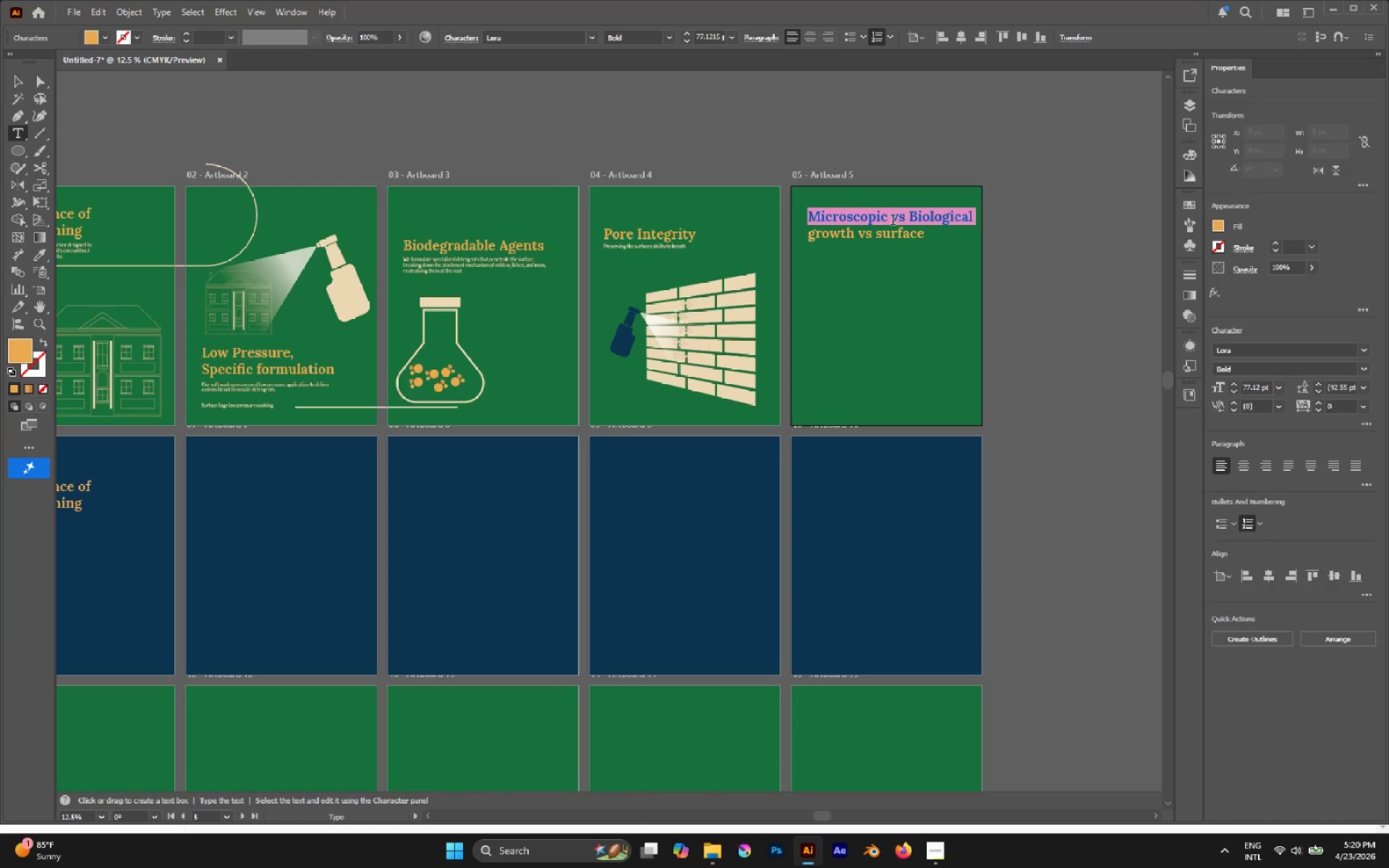 
key(Control+A)
 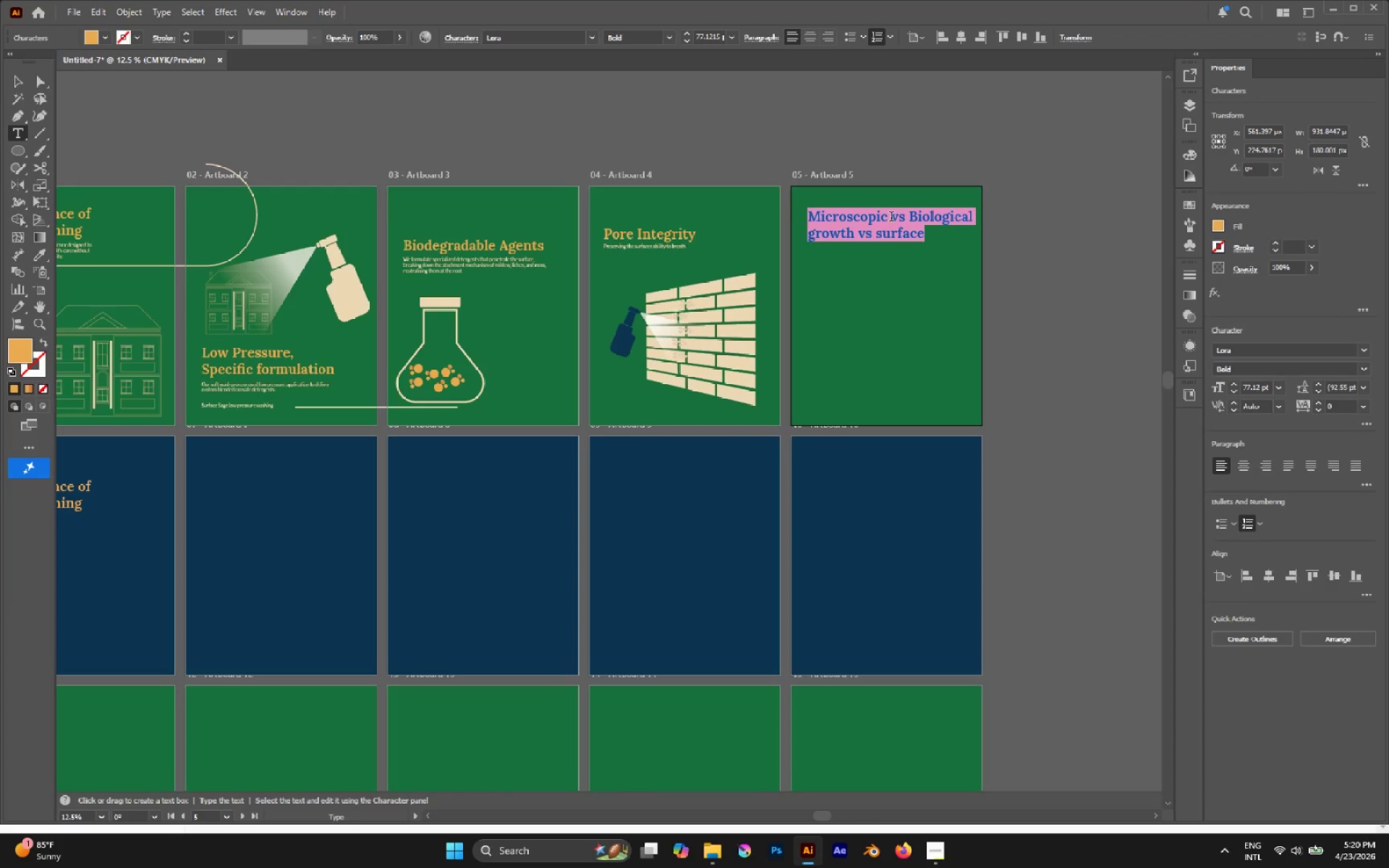 
type(Longevity Multiplier)
 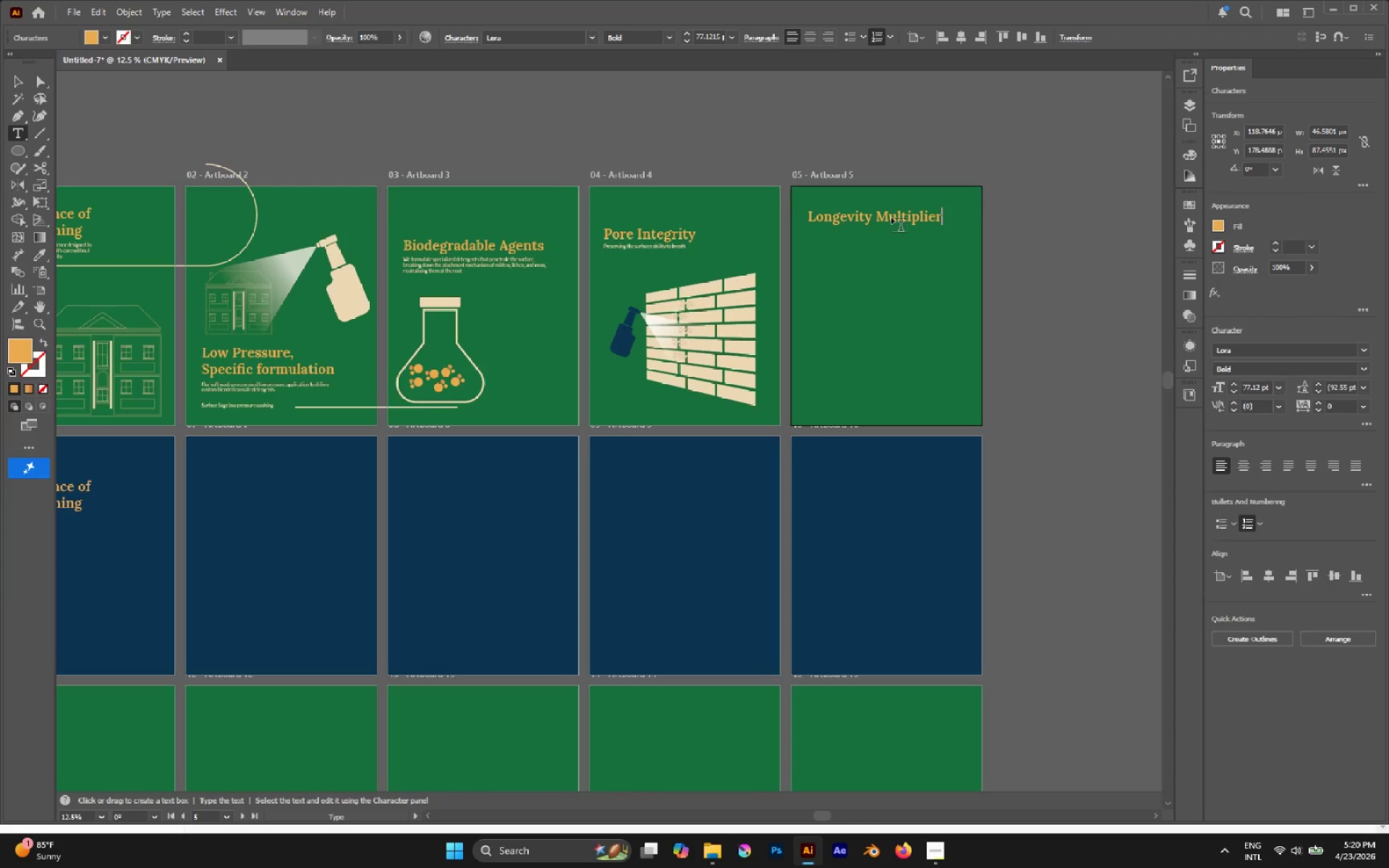 
key(Escape)
 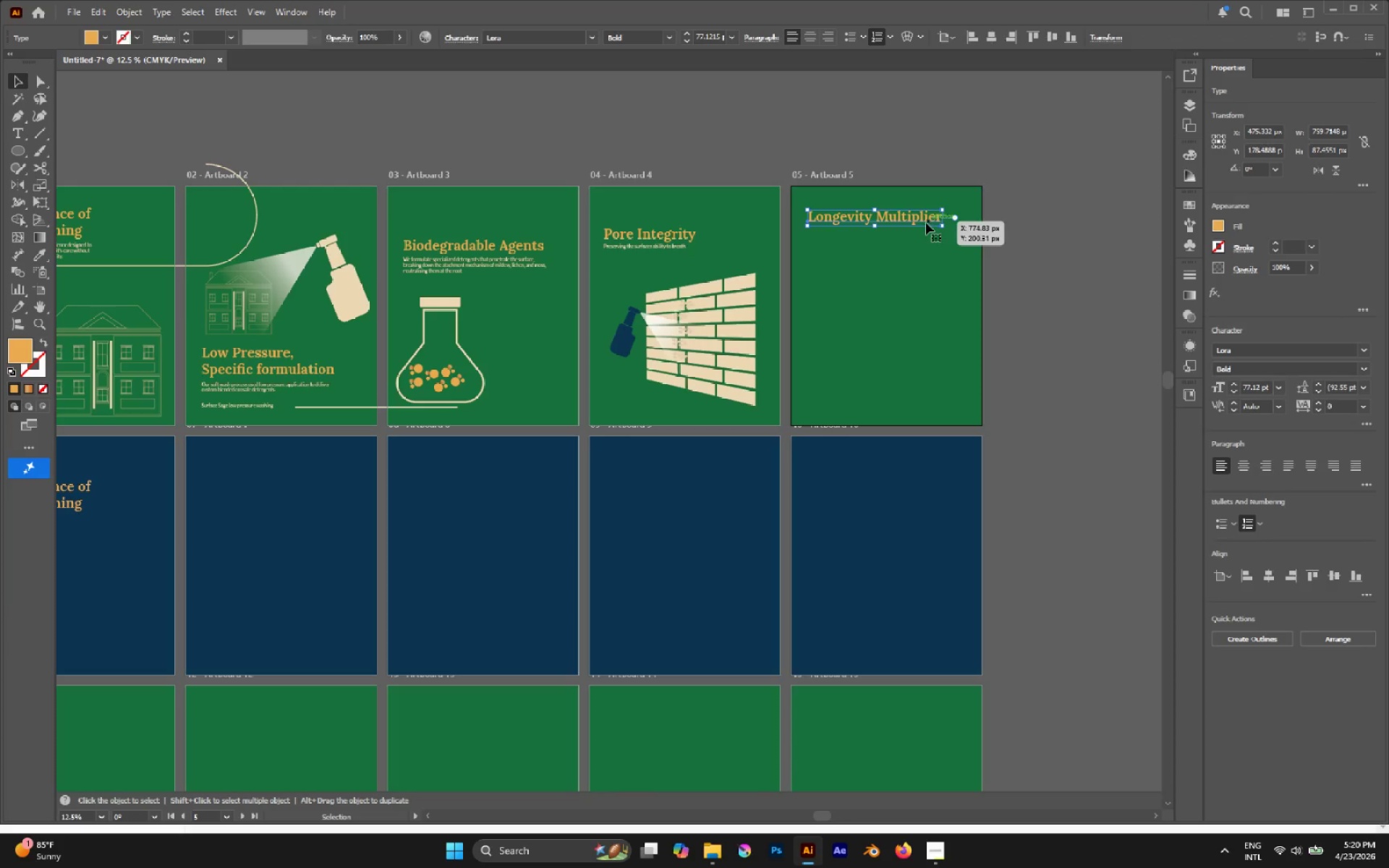 
left_click_drag(start_coordinate=[924, 223], to_coordinate=[926, 234])
 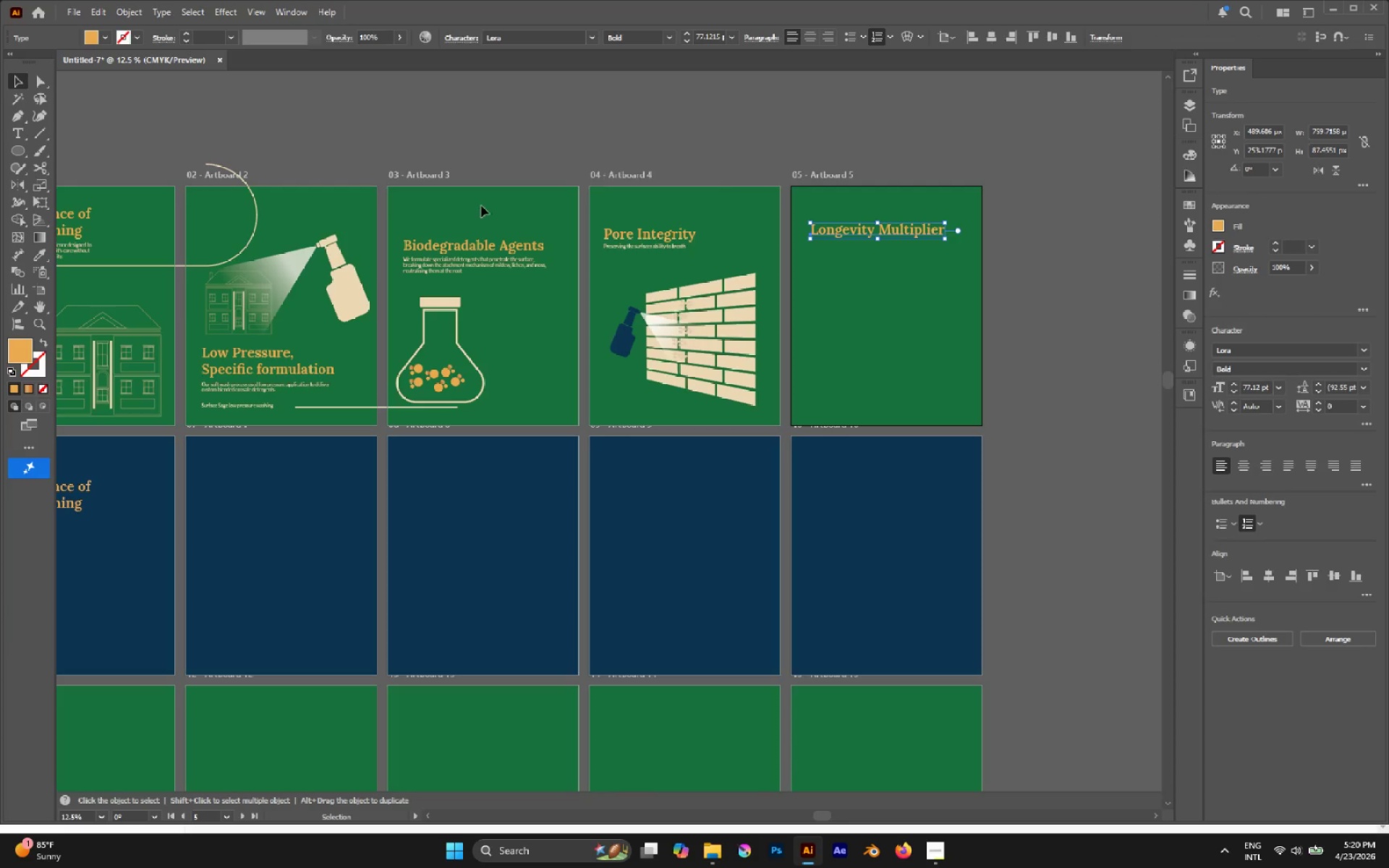 
hold_key(key=CapsLock, duration=0.59)
 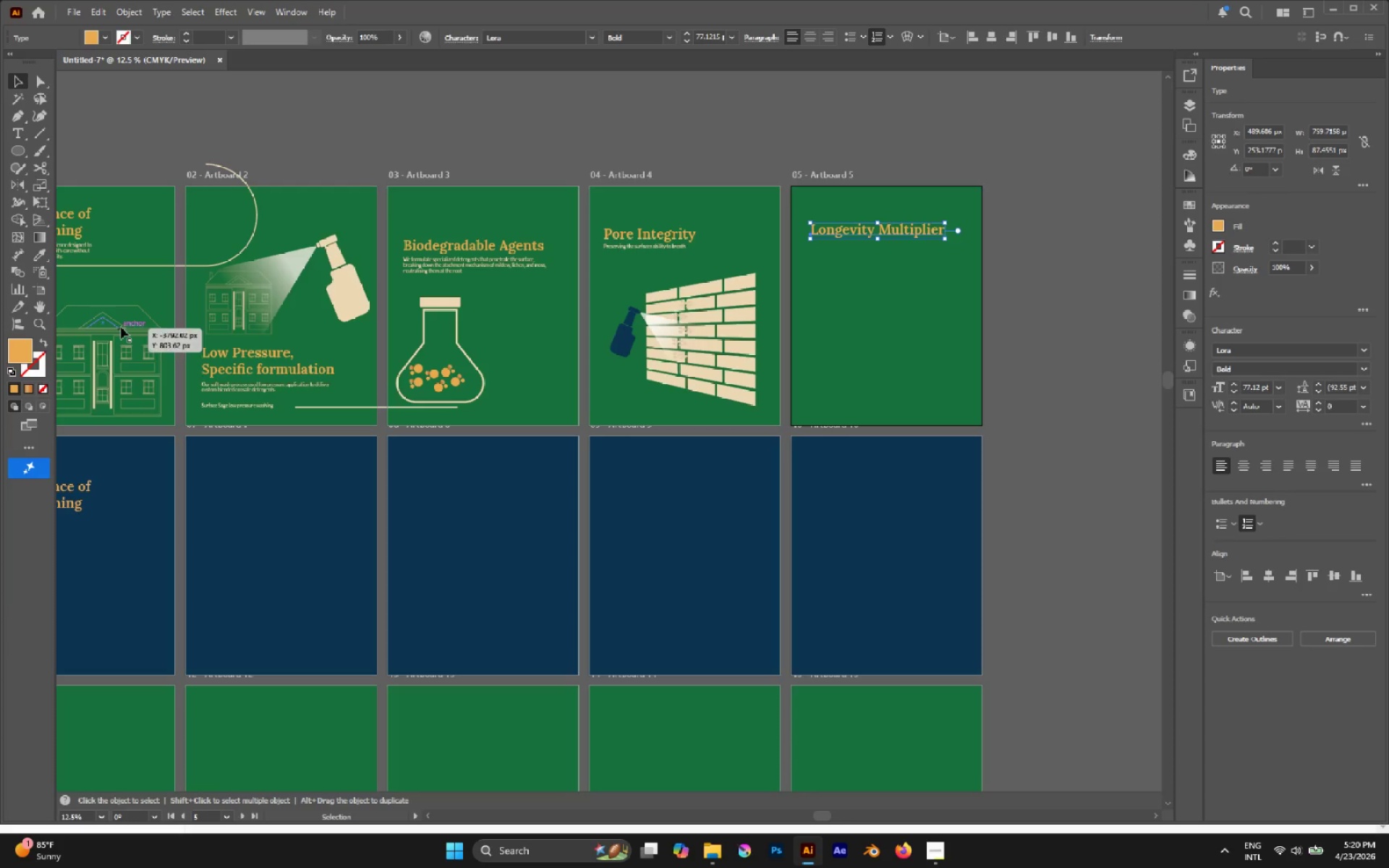 
left_click_drag(start_coordinate=[121, 327], to_coordinate=[923, 318])
 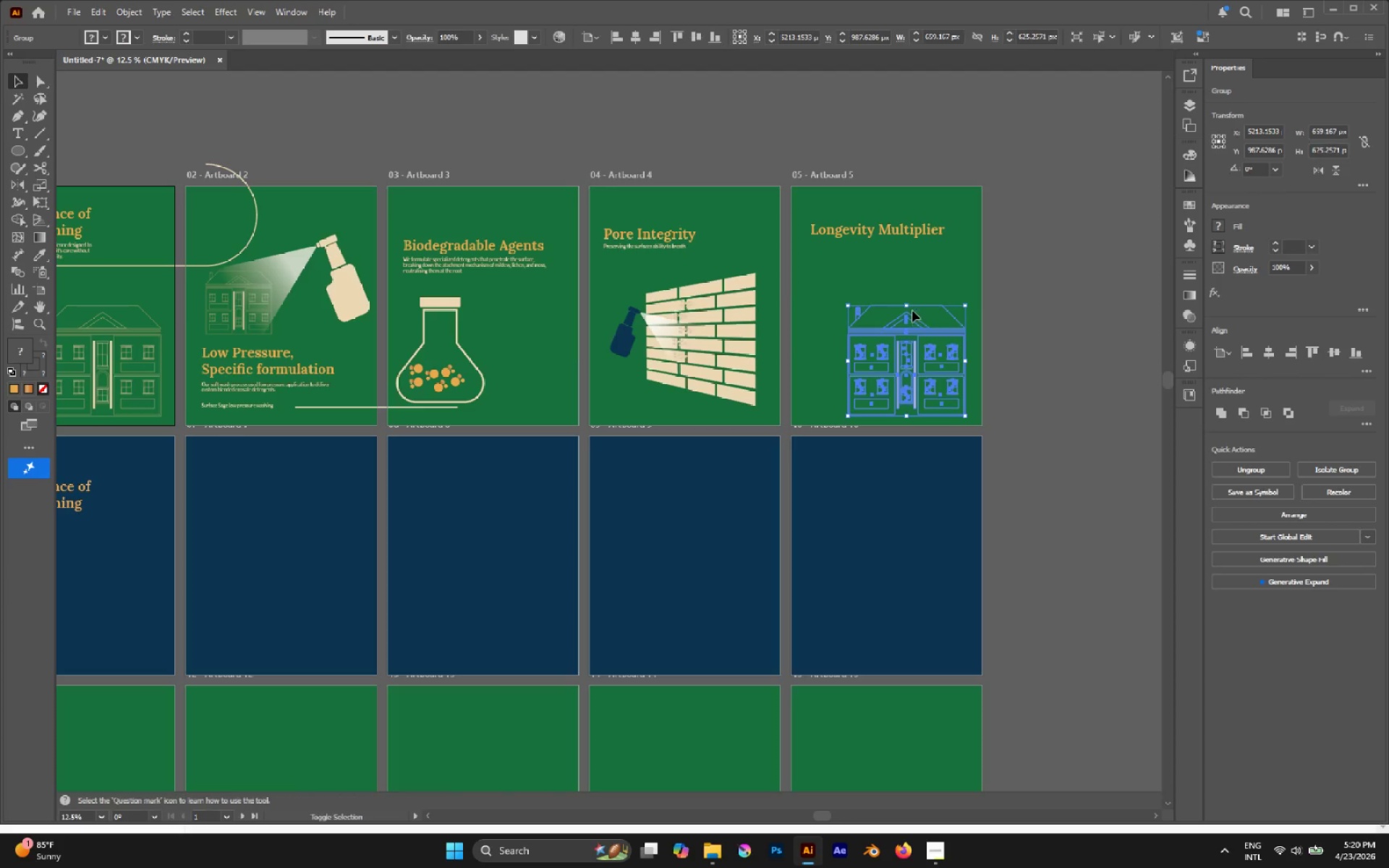 
hold_key(key=Z, duration=1.5)
 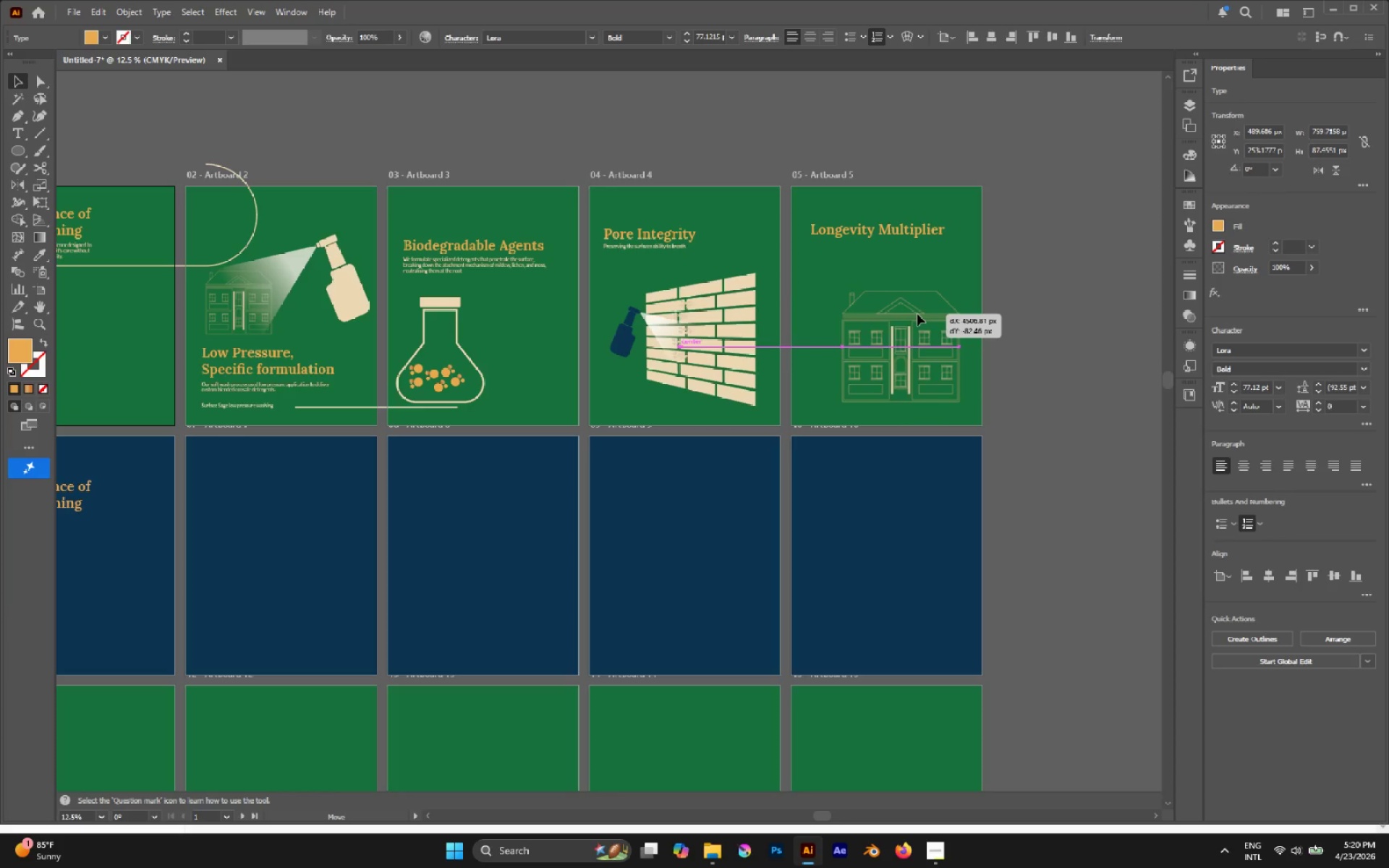 
hold_key(key=Z, duration=1.19)
 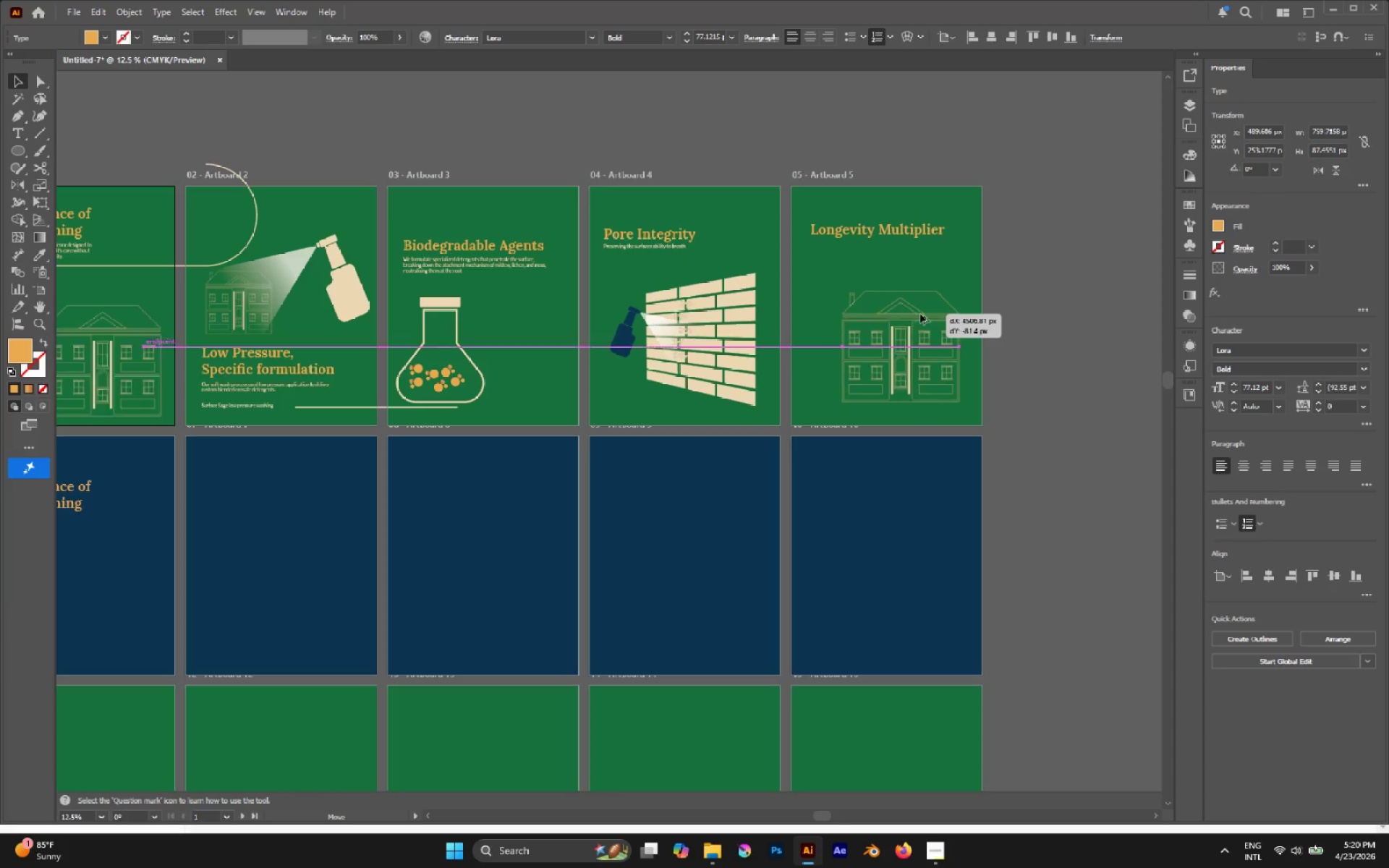 
hold_key(key=AltLeft, duration=2.62)
 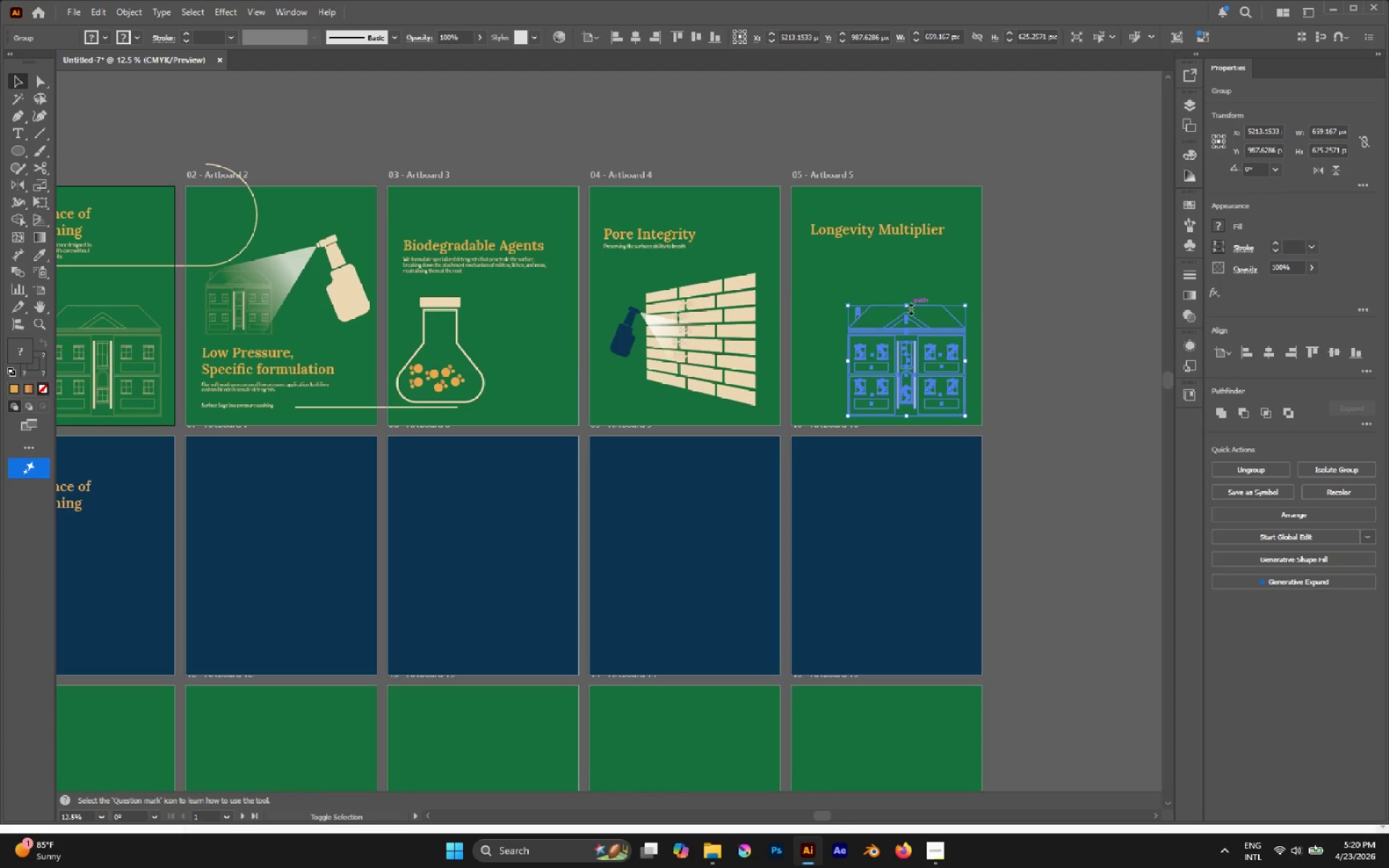 
hold_key(key=ShiftLeft, duration=1.05)
 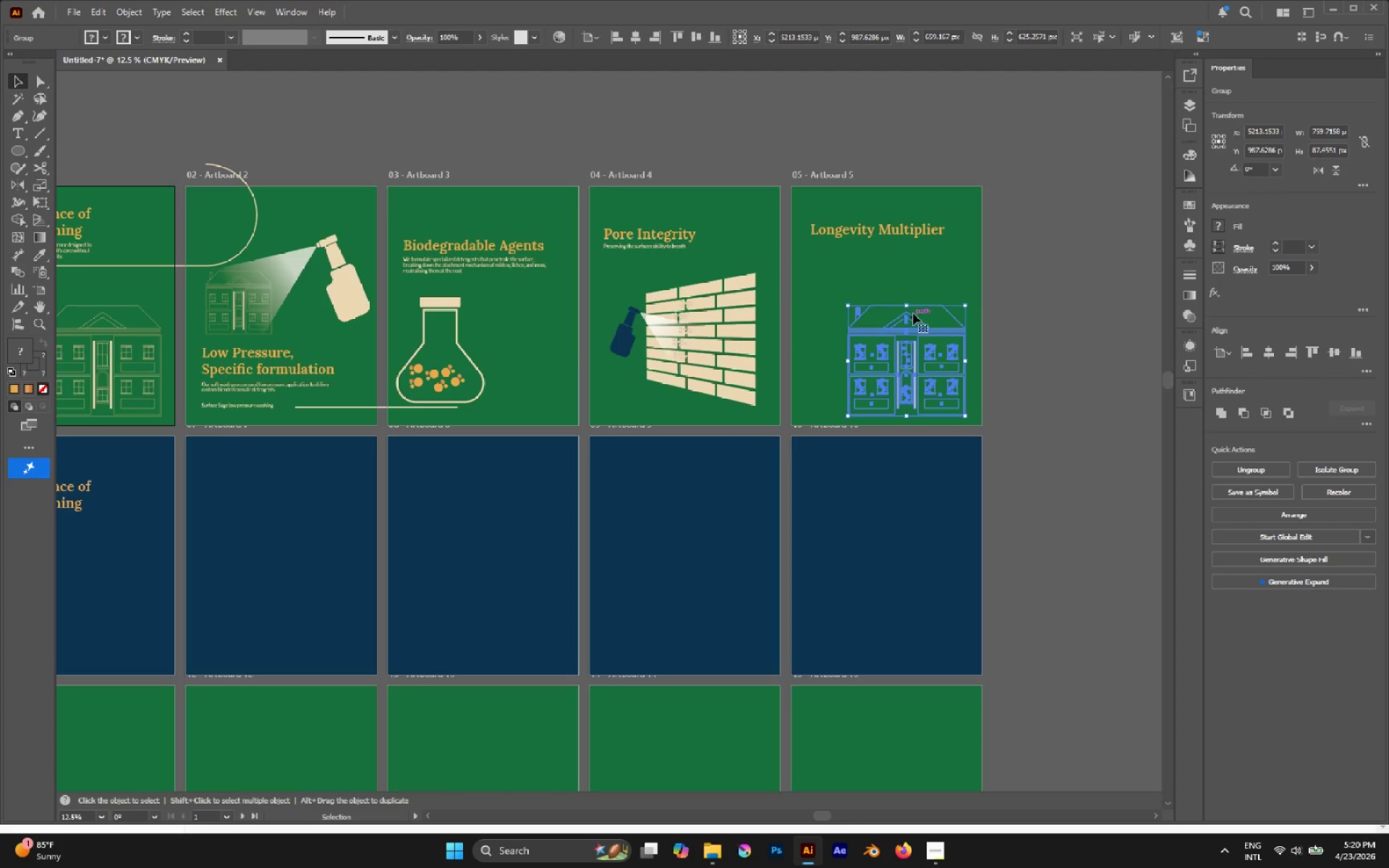 
hold_key(key=ShiftLeft, duration=1.78)
left_click_drag(start_coordinate=[909, 307], to_coordinate=[904, 289])
 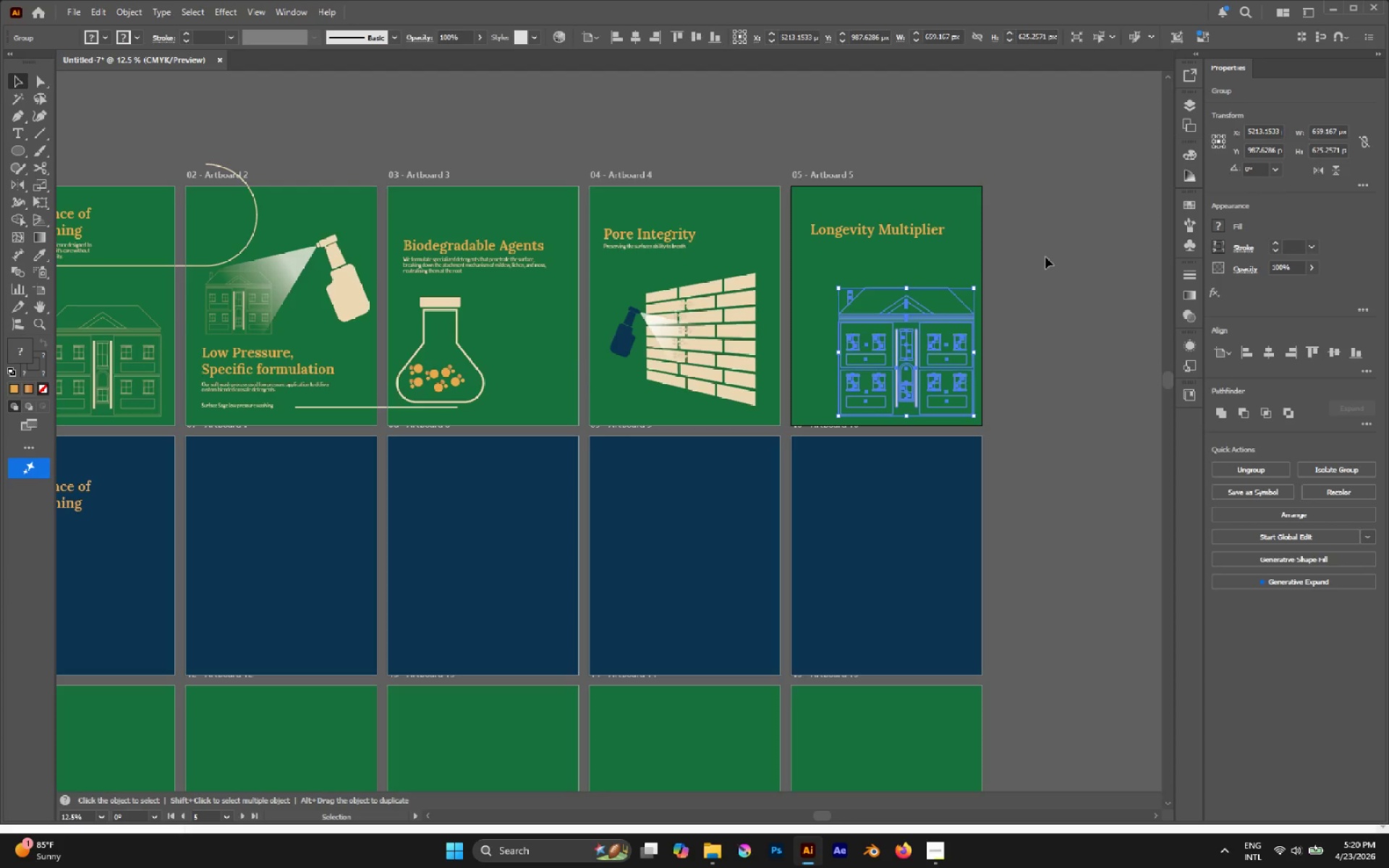 
left_click([1045, 257])
 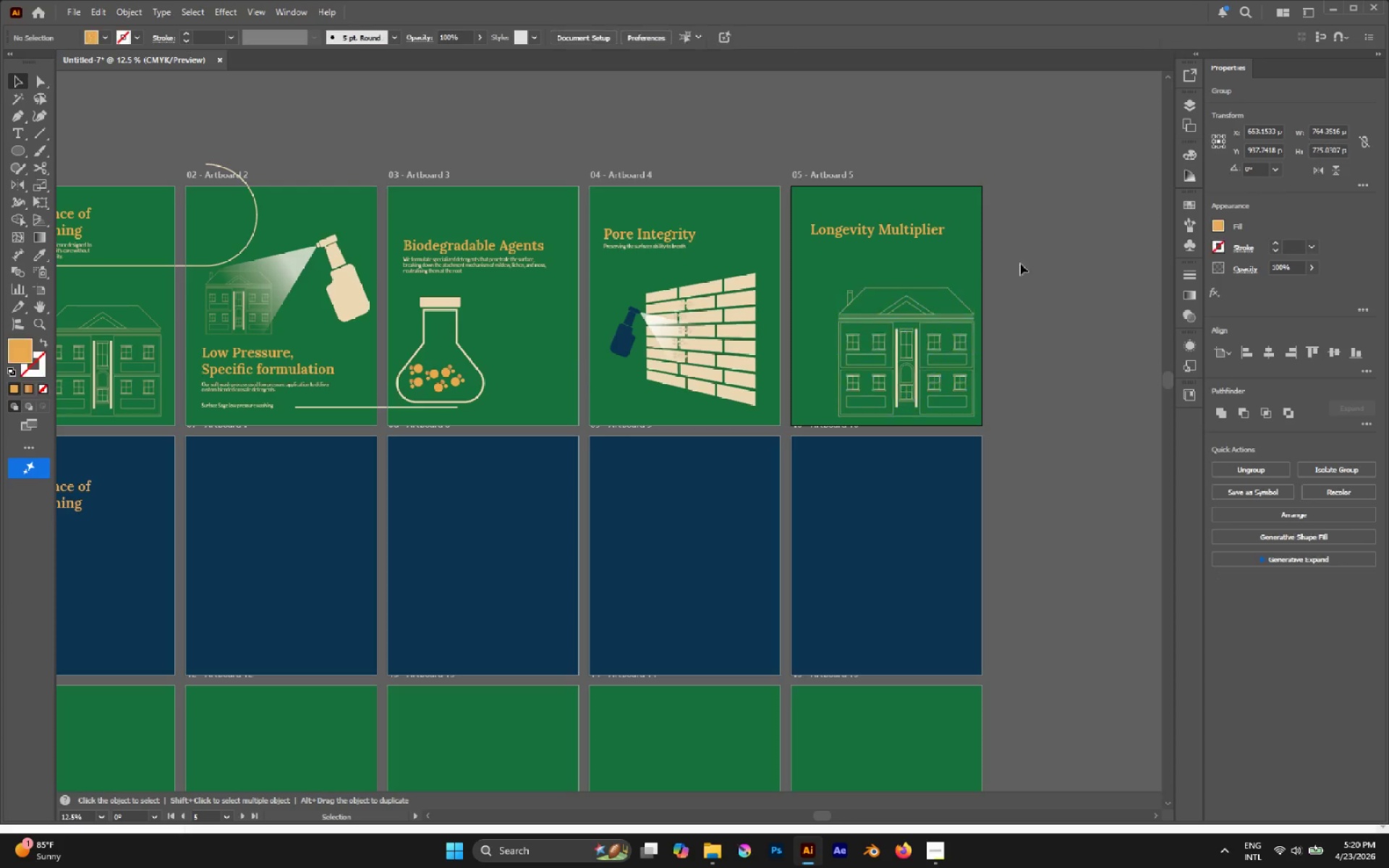 
hold_key(key=AltLeft, duration=0.53)
scroll: coordinate [961, 278], scroll_direction: up, amount: 2.0
 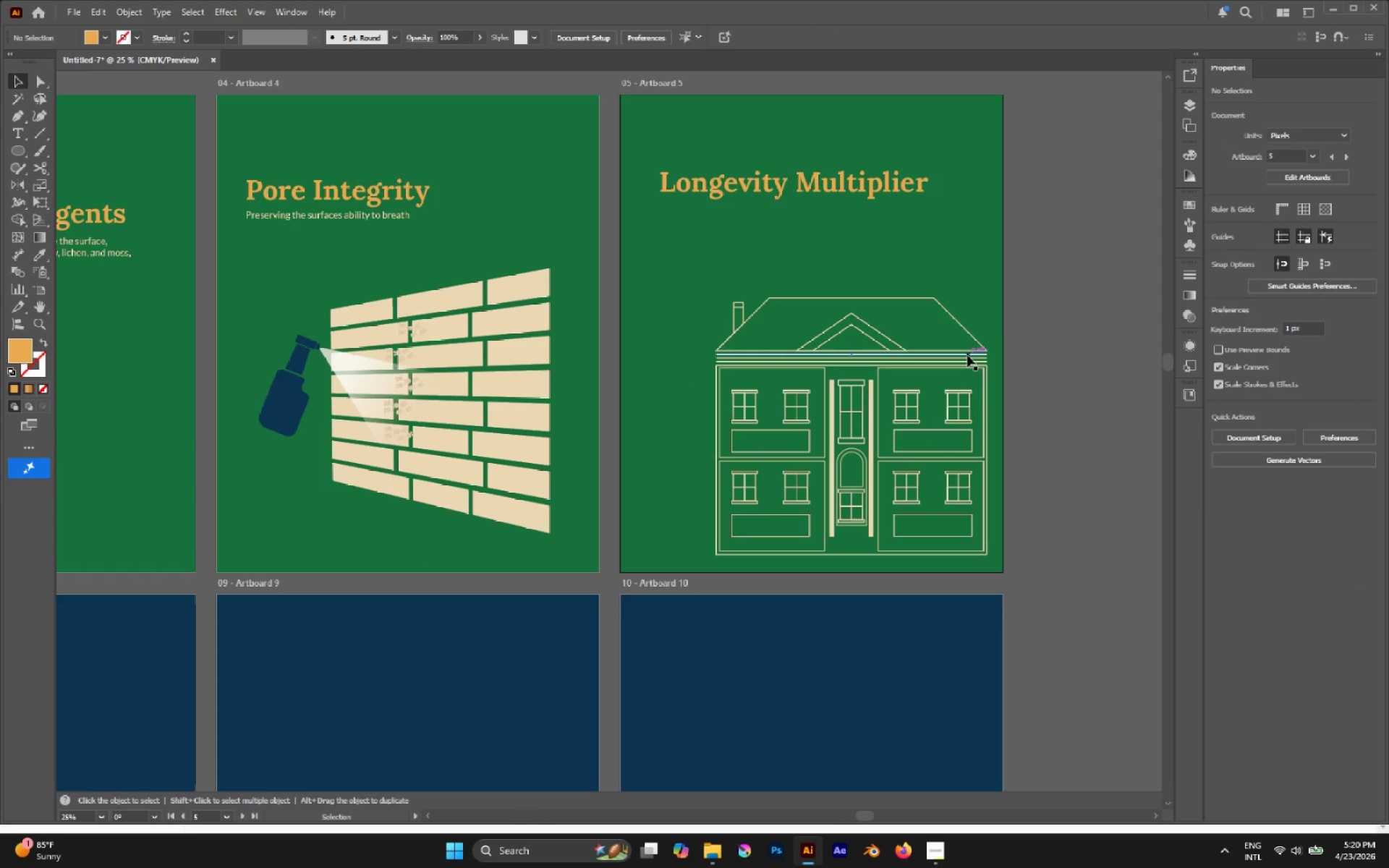 
left_click_drag(start_coordinate=[967, 355], to_coordinate=[956, 352])
 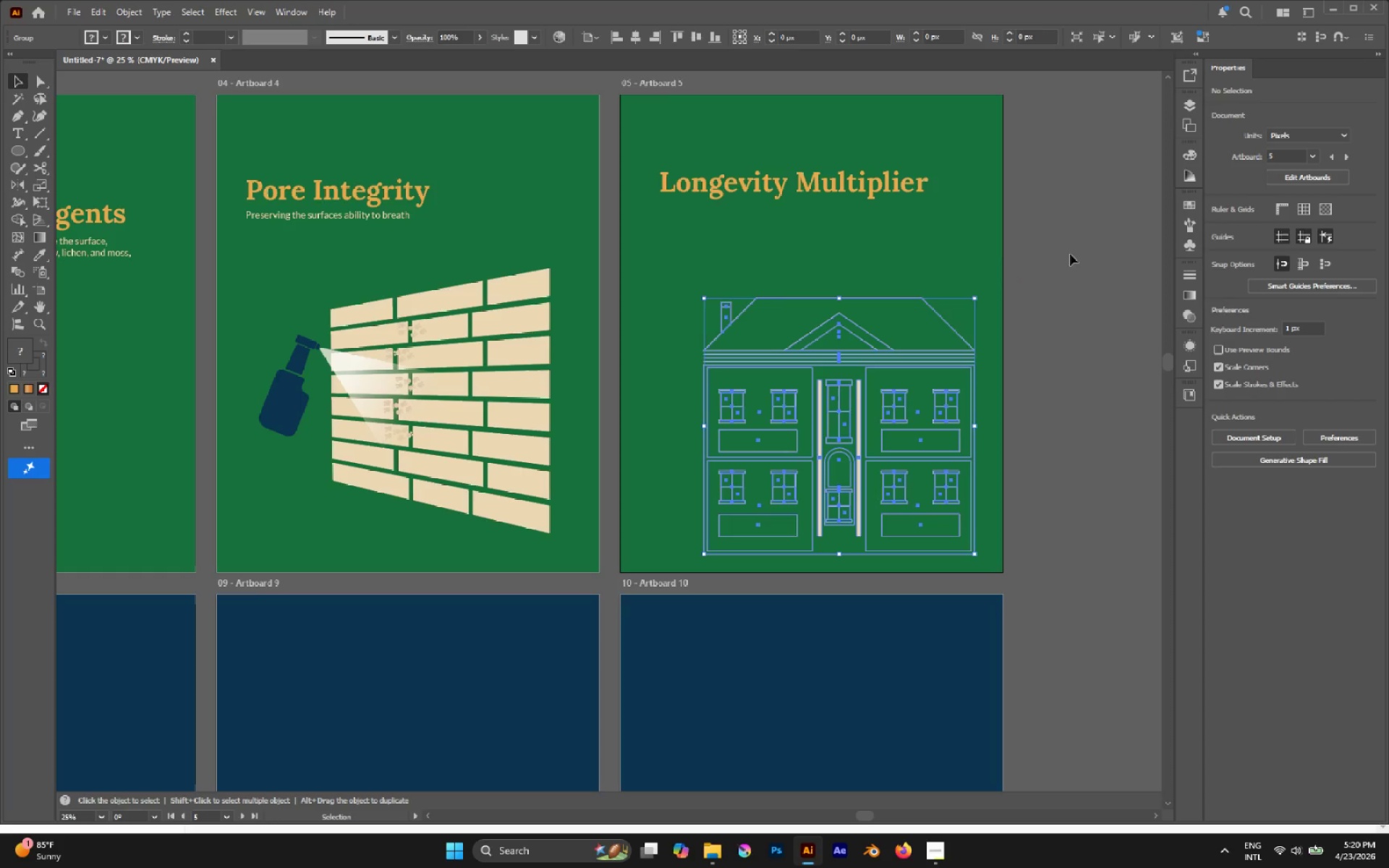 
left_click([1071, 253])
 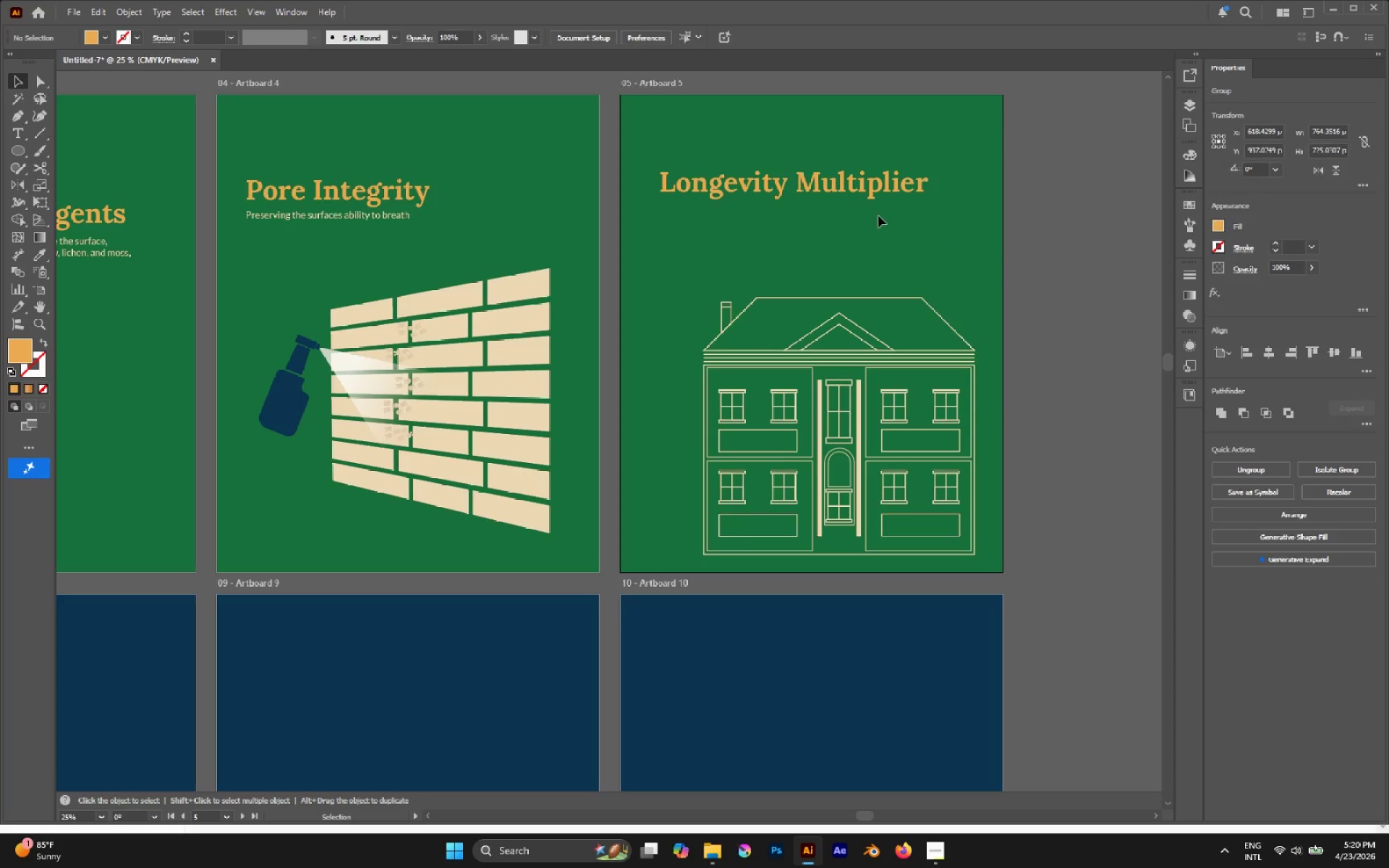 
scroll: coordinate [867, 211], scroll_direction: up, amount: 1.0
 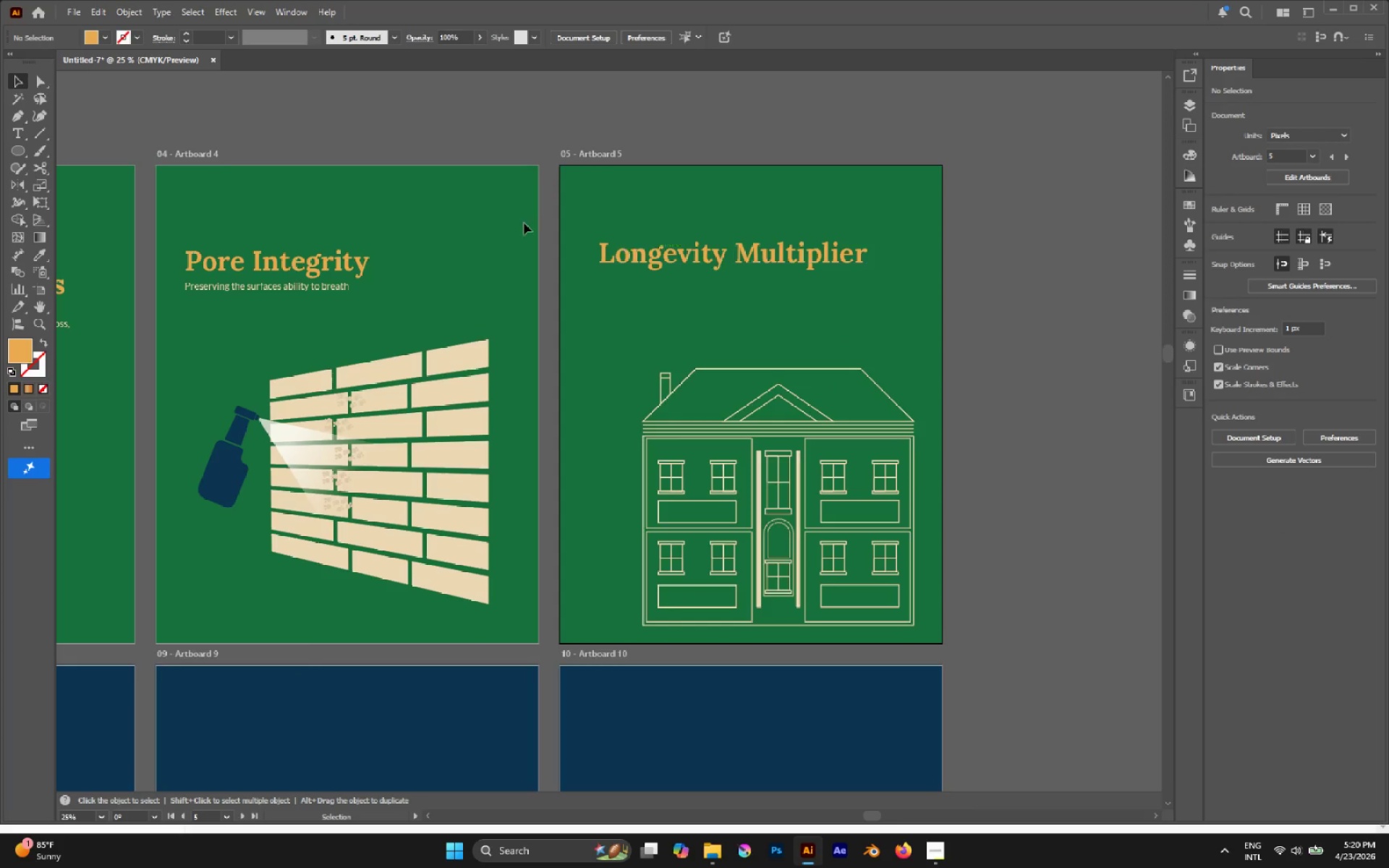 
hold_key(key=AltLeft, duration=3.11)
left_click_drag(start_coordinate=[251, 286], to_coordinate=[667, 281])
 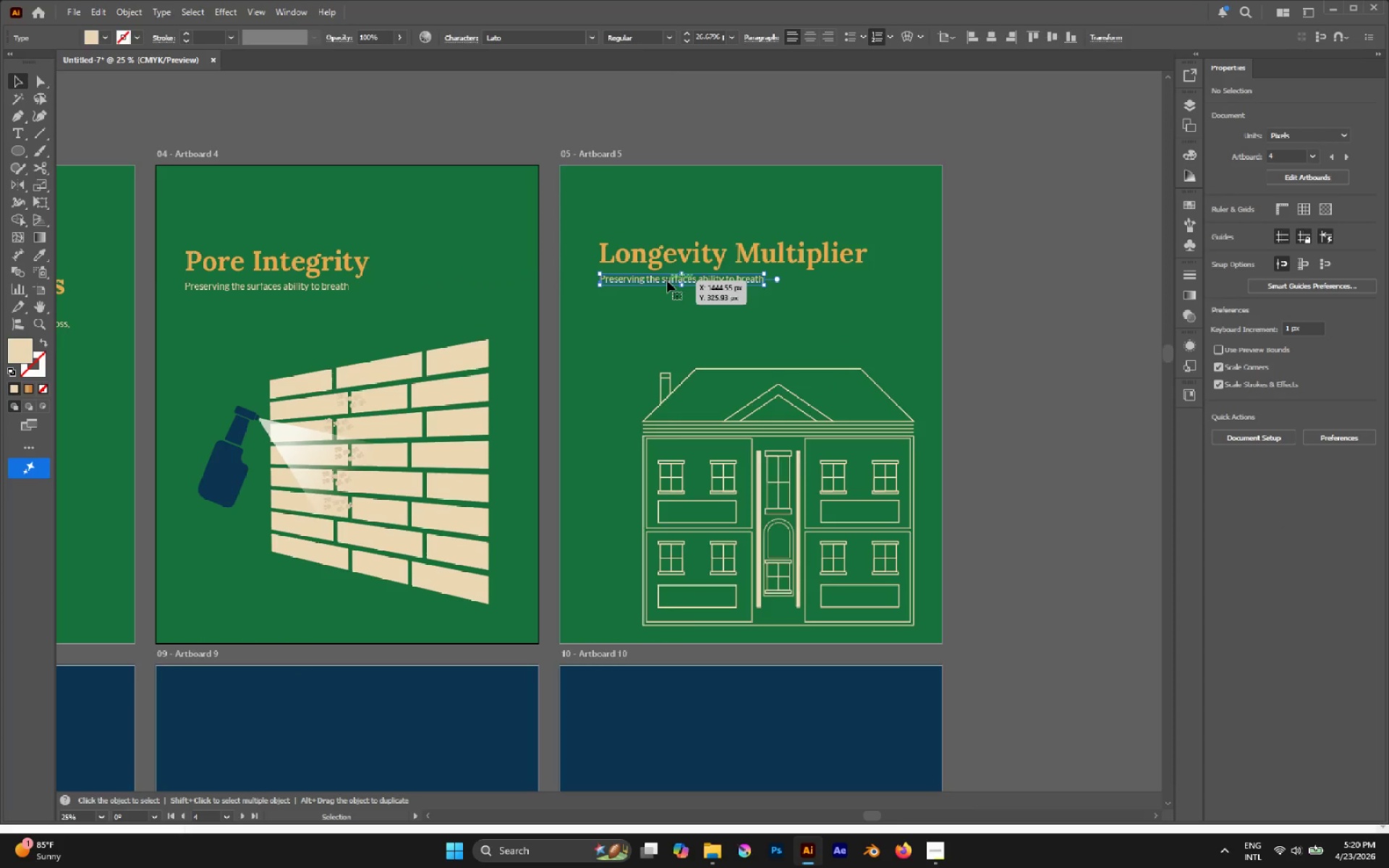 
double_click([667, 281])
 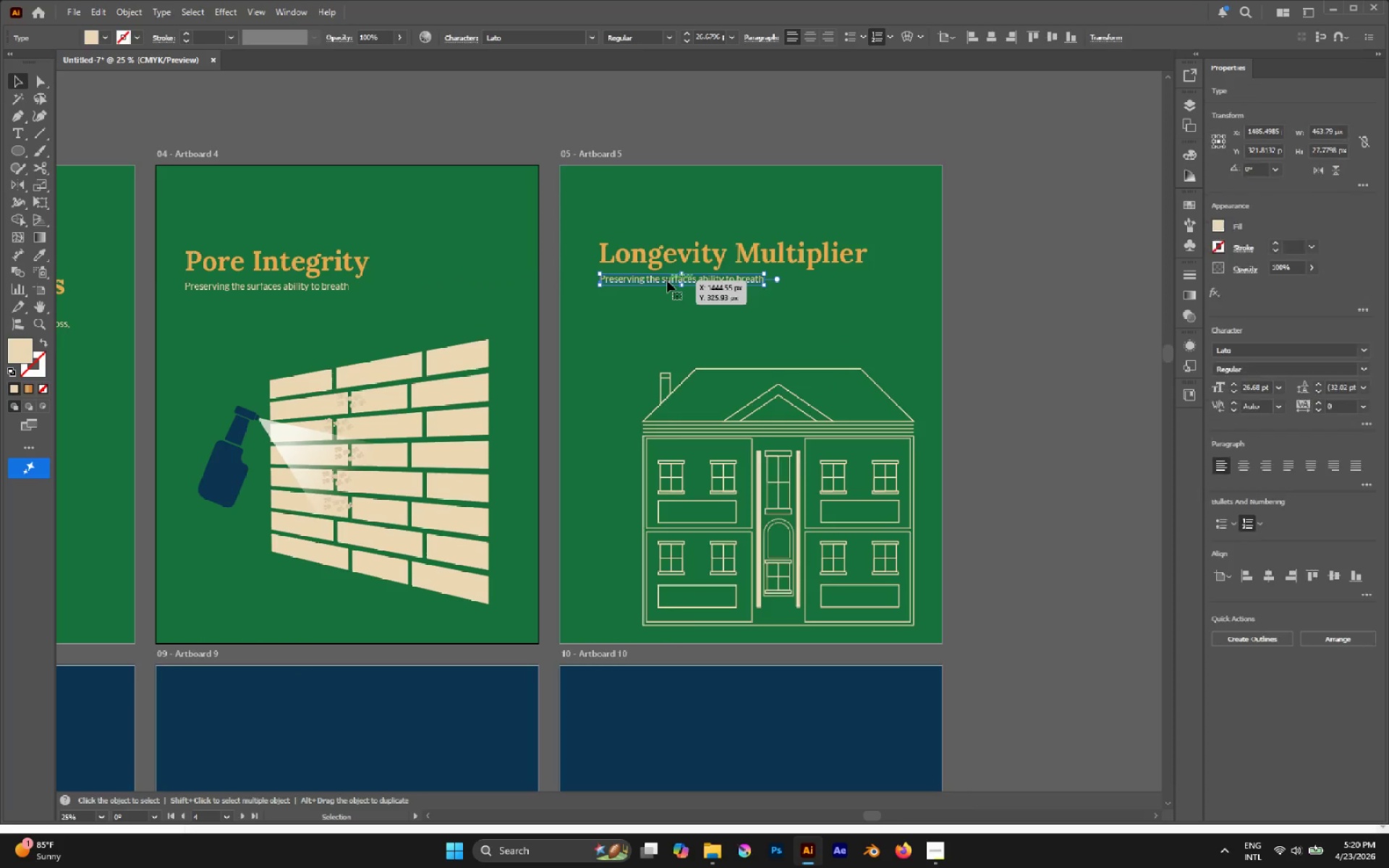 
triple_click([667, 281])
 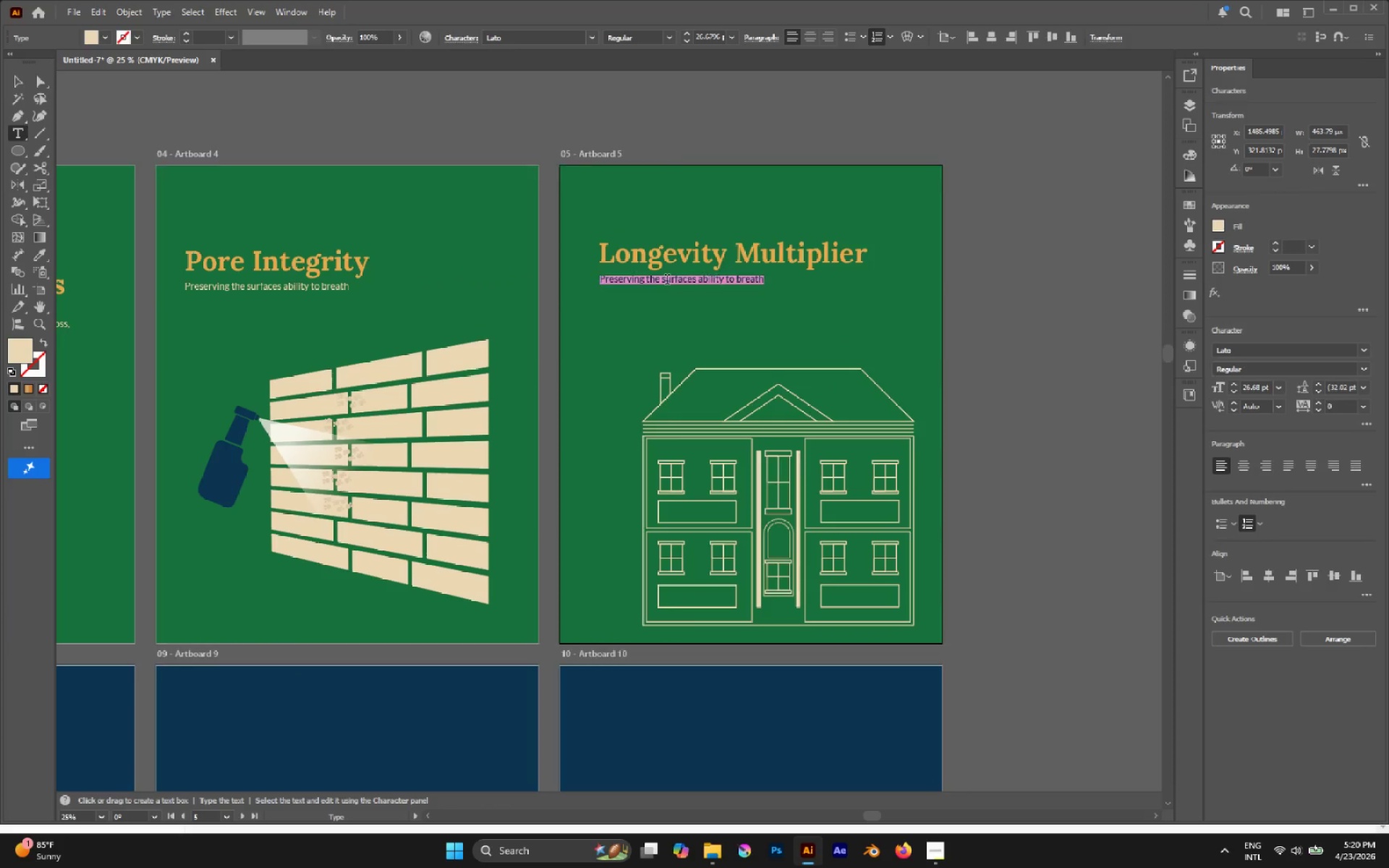 
triple_click([667, 281])
 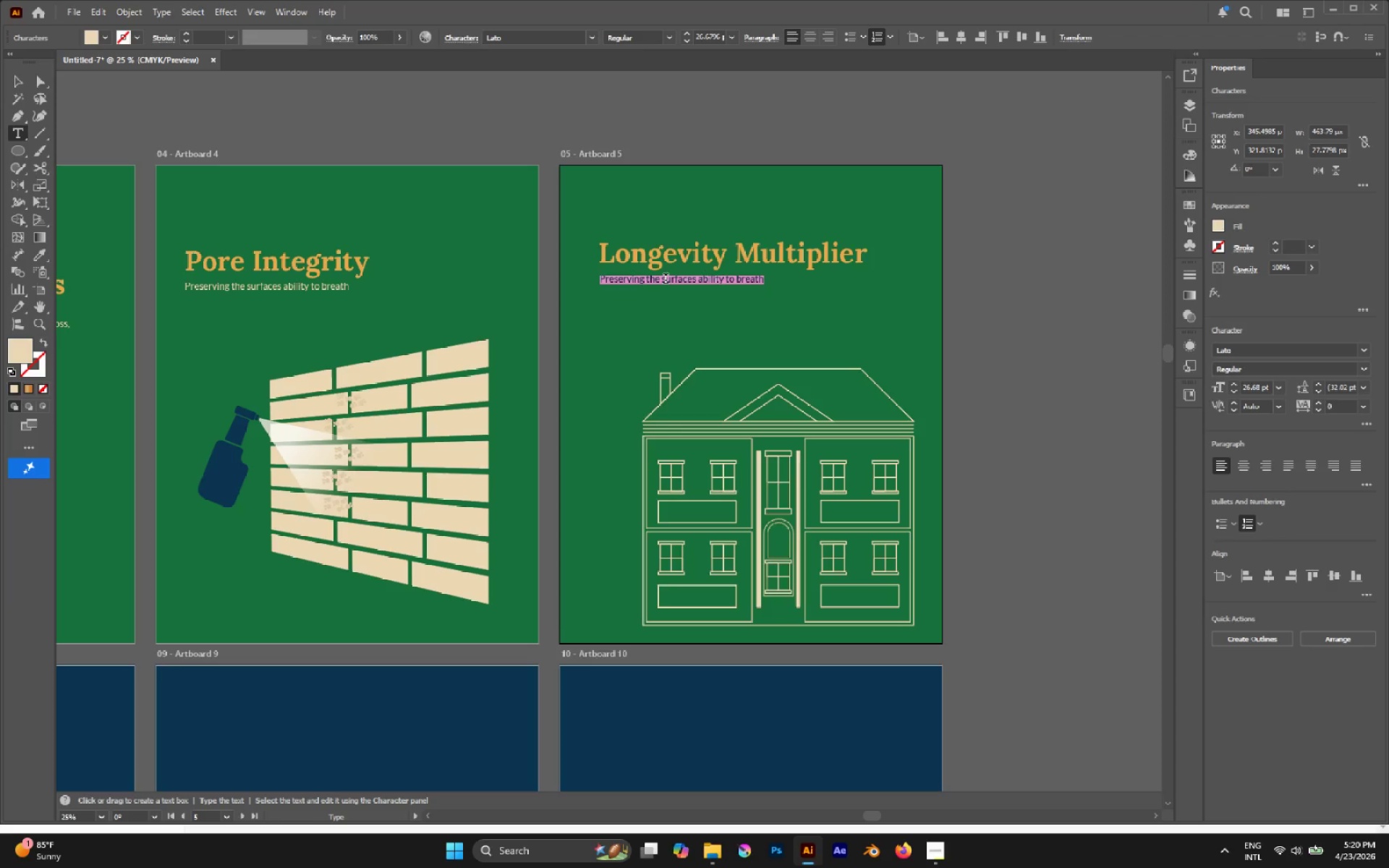 
wait(7.69)
 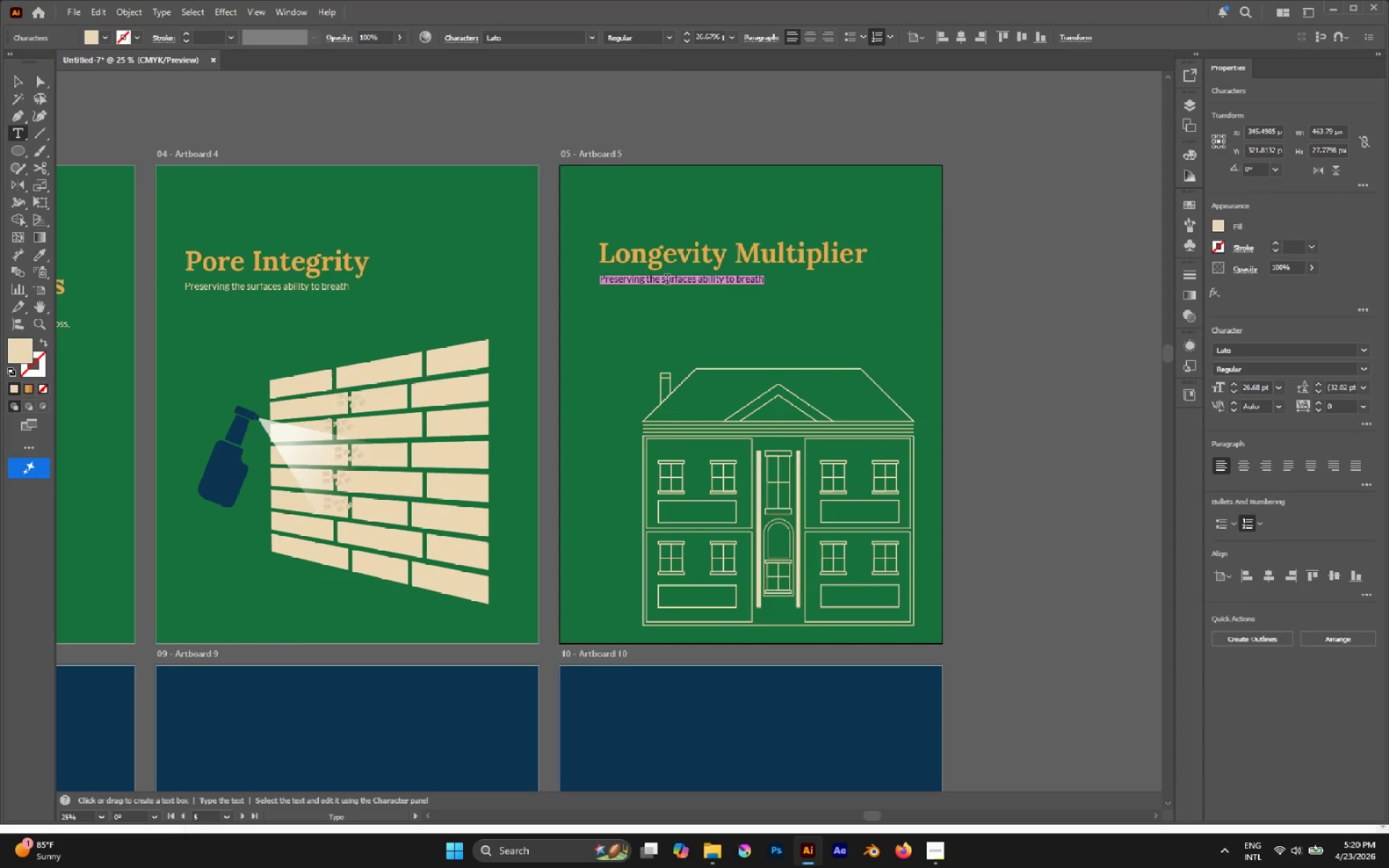 
type(lASTING PRO)
key(Backspace)
type(Lasting protection for h)
key(Backspace)
type(Historic Substraites.)
key(Escape)
 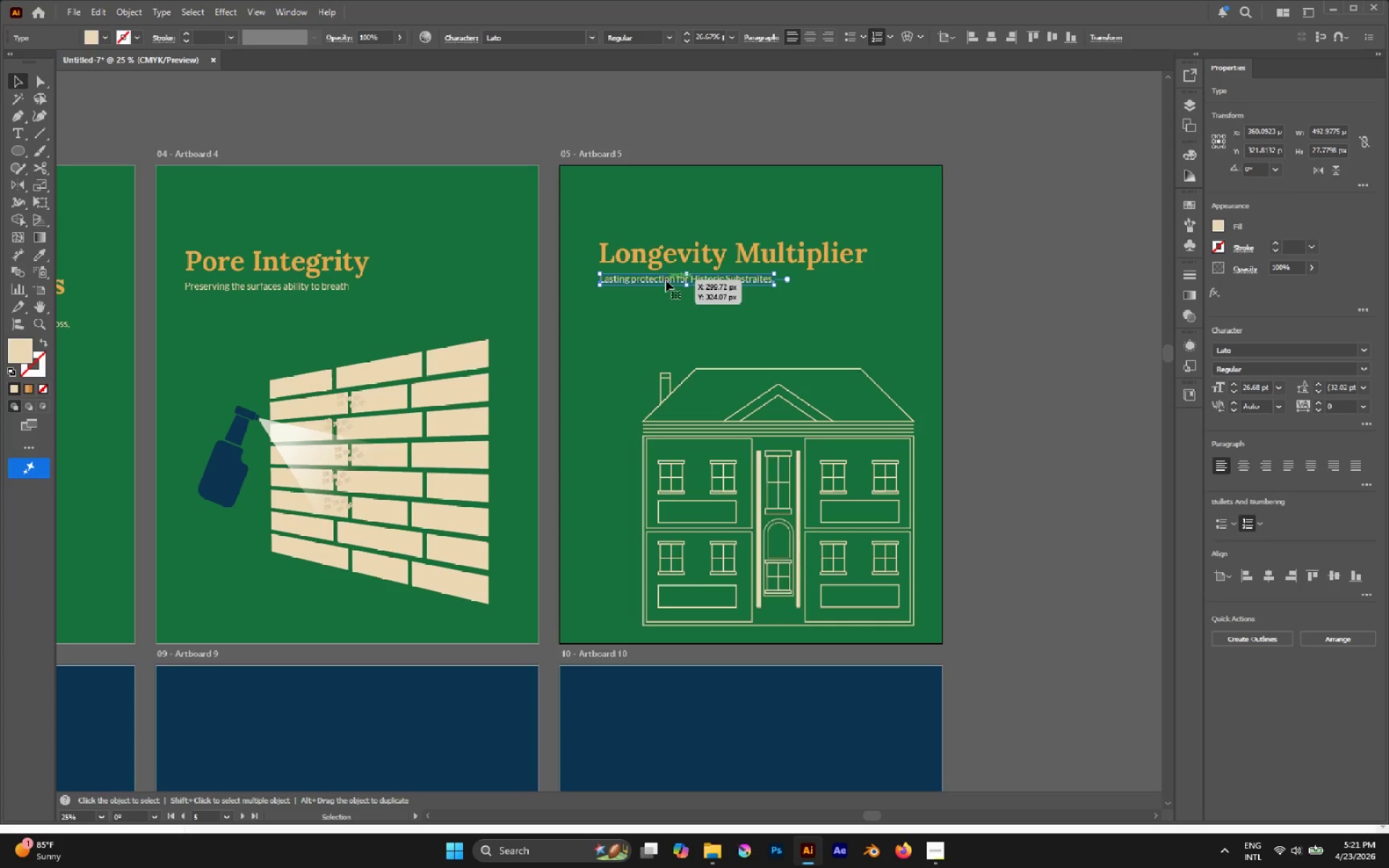 
hold_key(key=AltLeft, duration=0.48)
scroll: coordinate [1054, 400], scroll_direction: down, amount: 1.0
 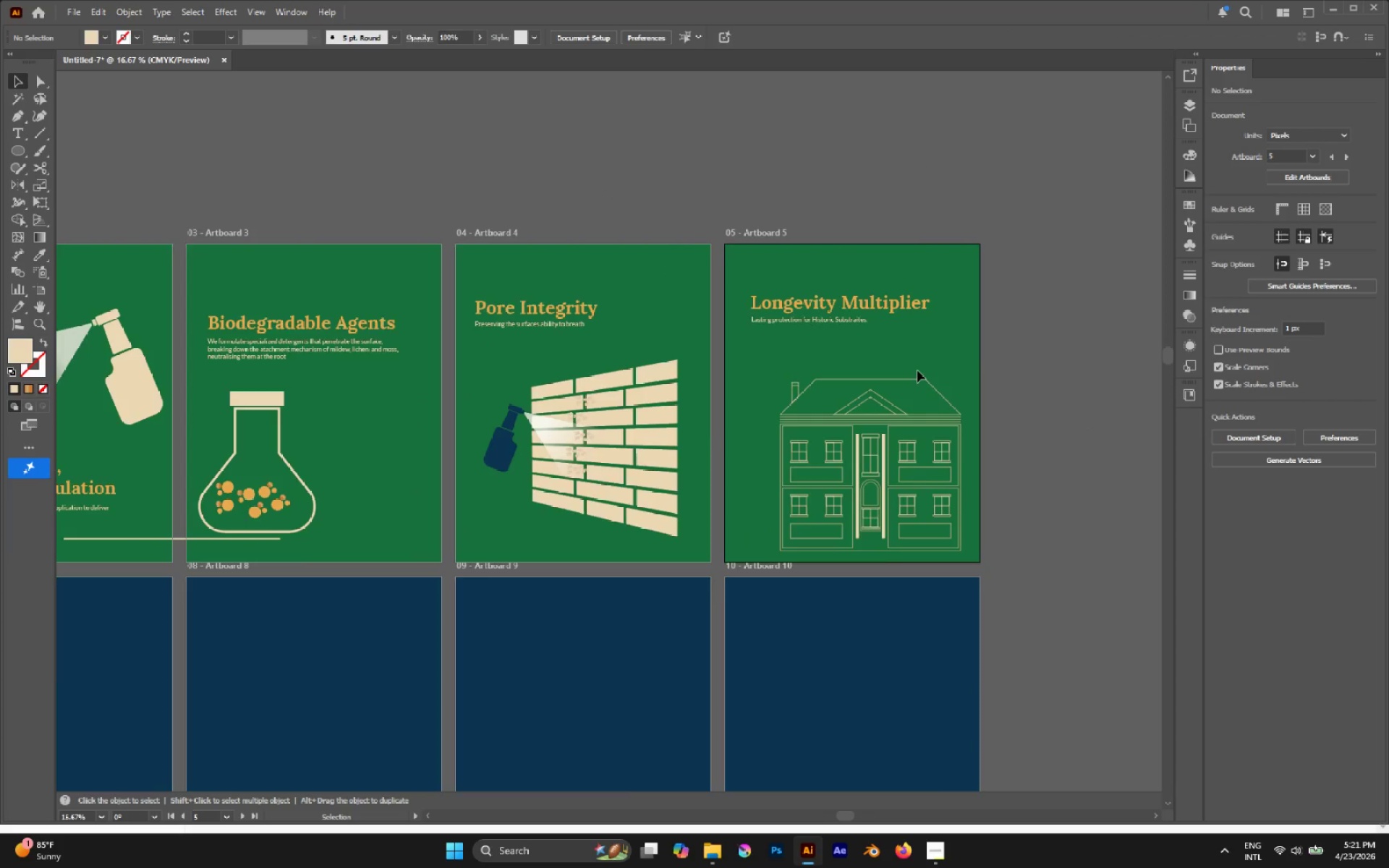 
hold_key(key=AltLeft, duration=0.41)
scroll: coordinate [917, 372], scroll_direction: up, amount: 2.0
 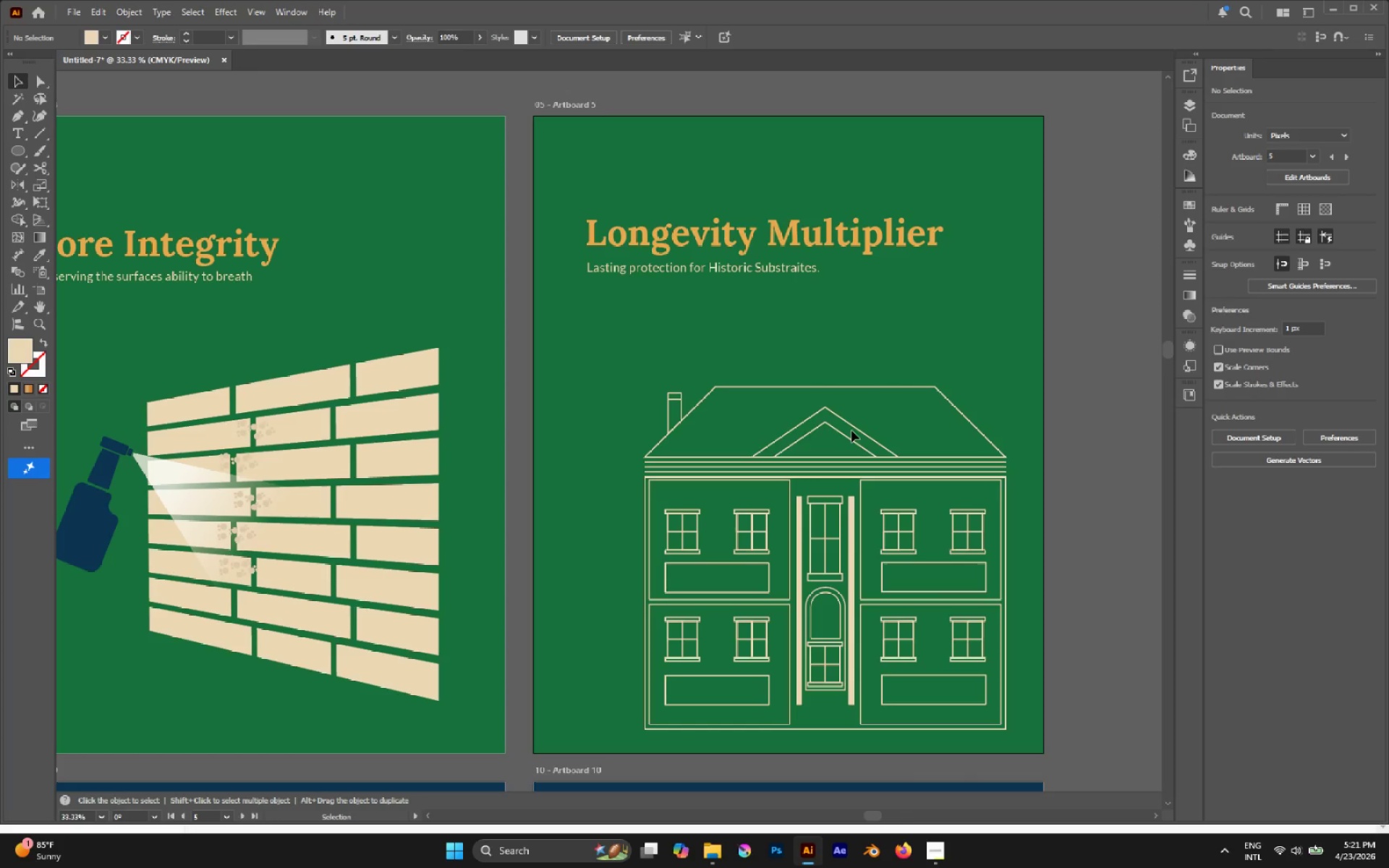 
left_click_drag(start_coordinate=[849, 425], to_coordinate=[817, 385])
 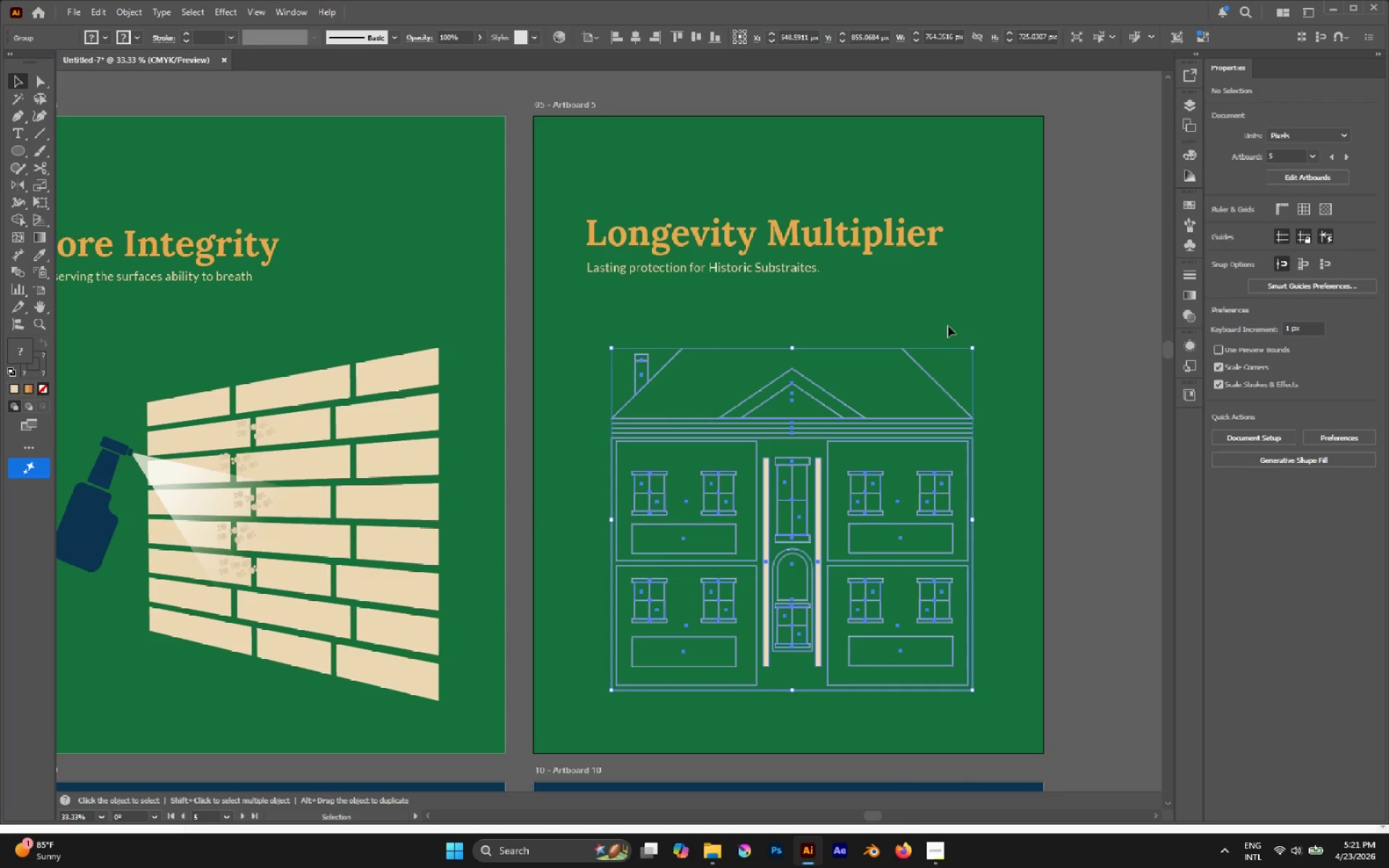 
left_click([950, 320])
 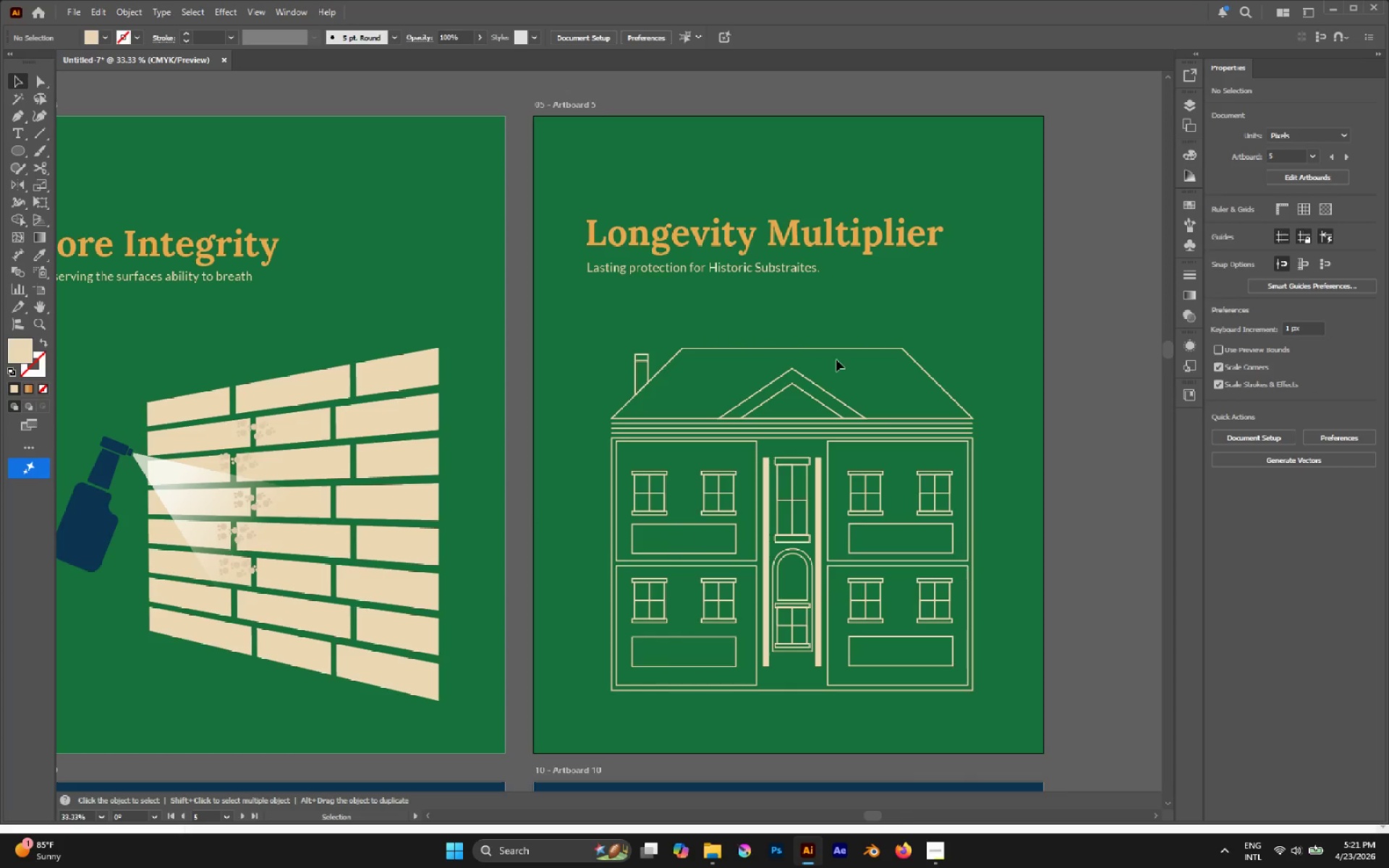 
left_click_drag(start_coordinate=[832, 349], to_coordinate=[817, 351])
 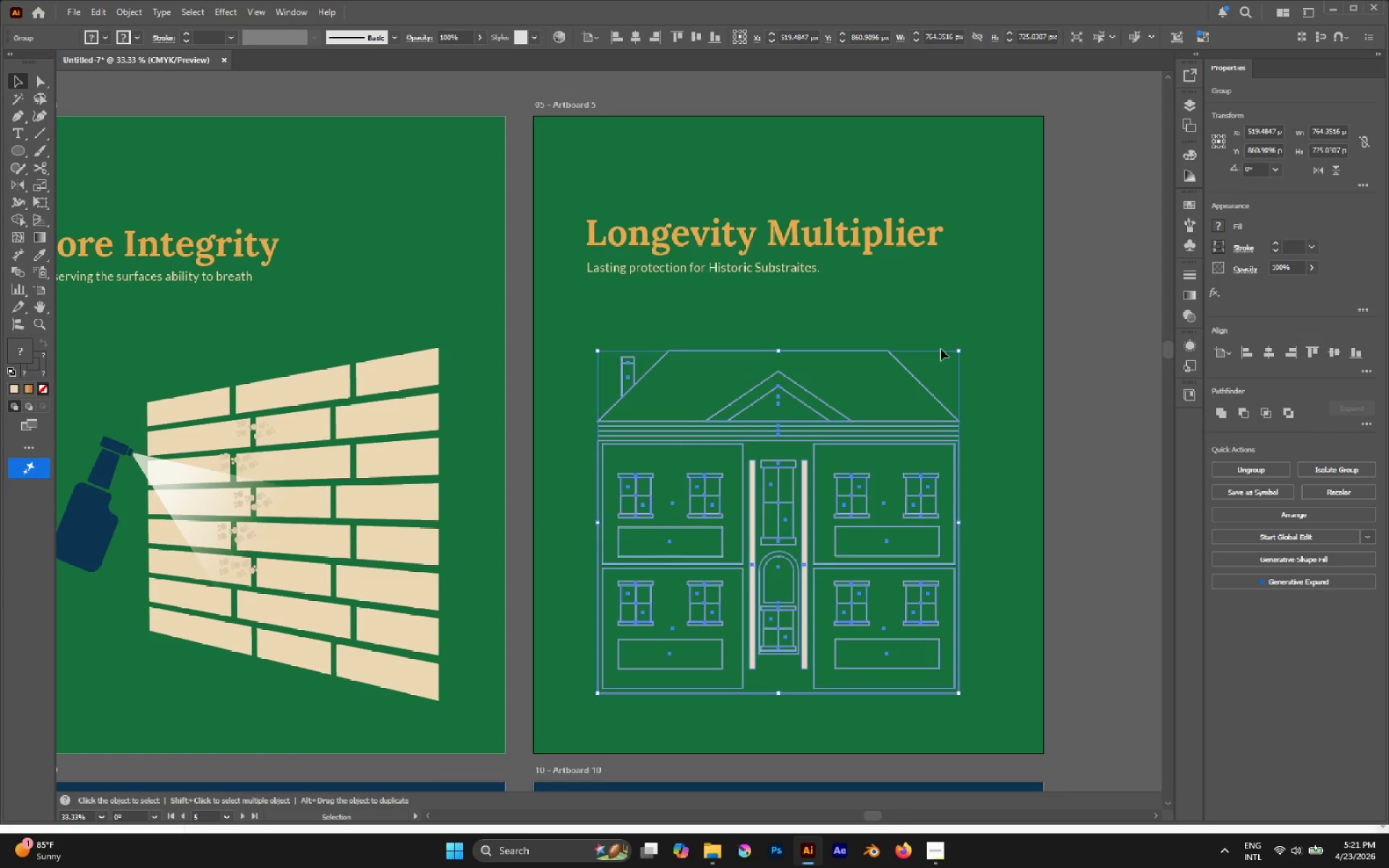 
type(lX)
 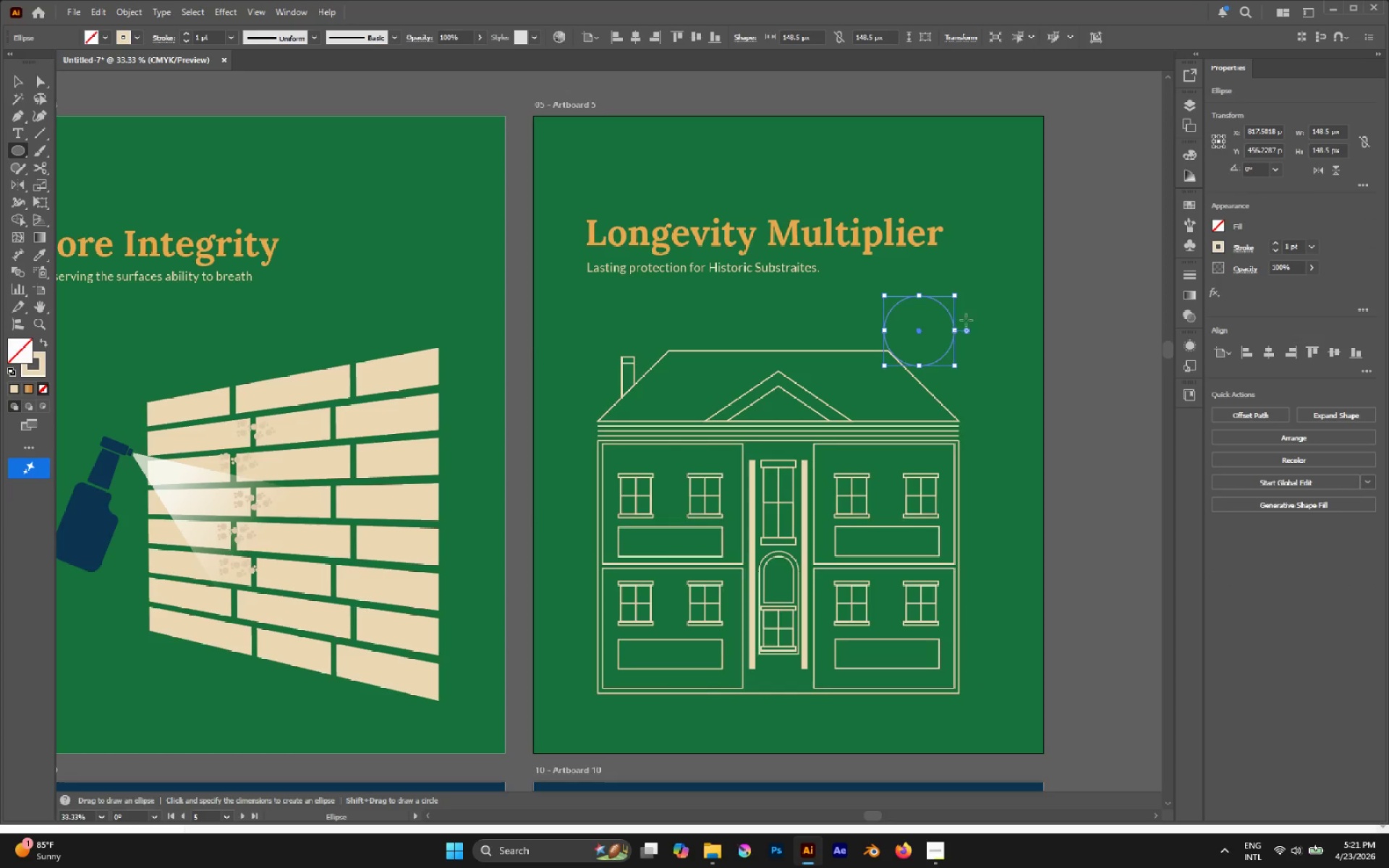 
left_click_drag(start_coordinate=[881, 296], to_coordinate=[956, 356])
 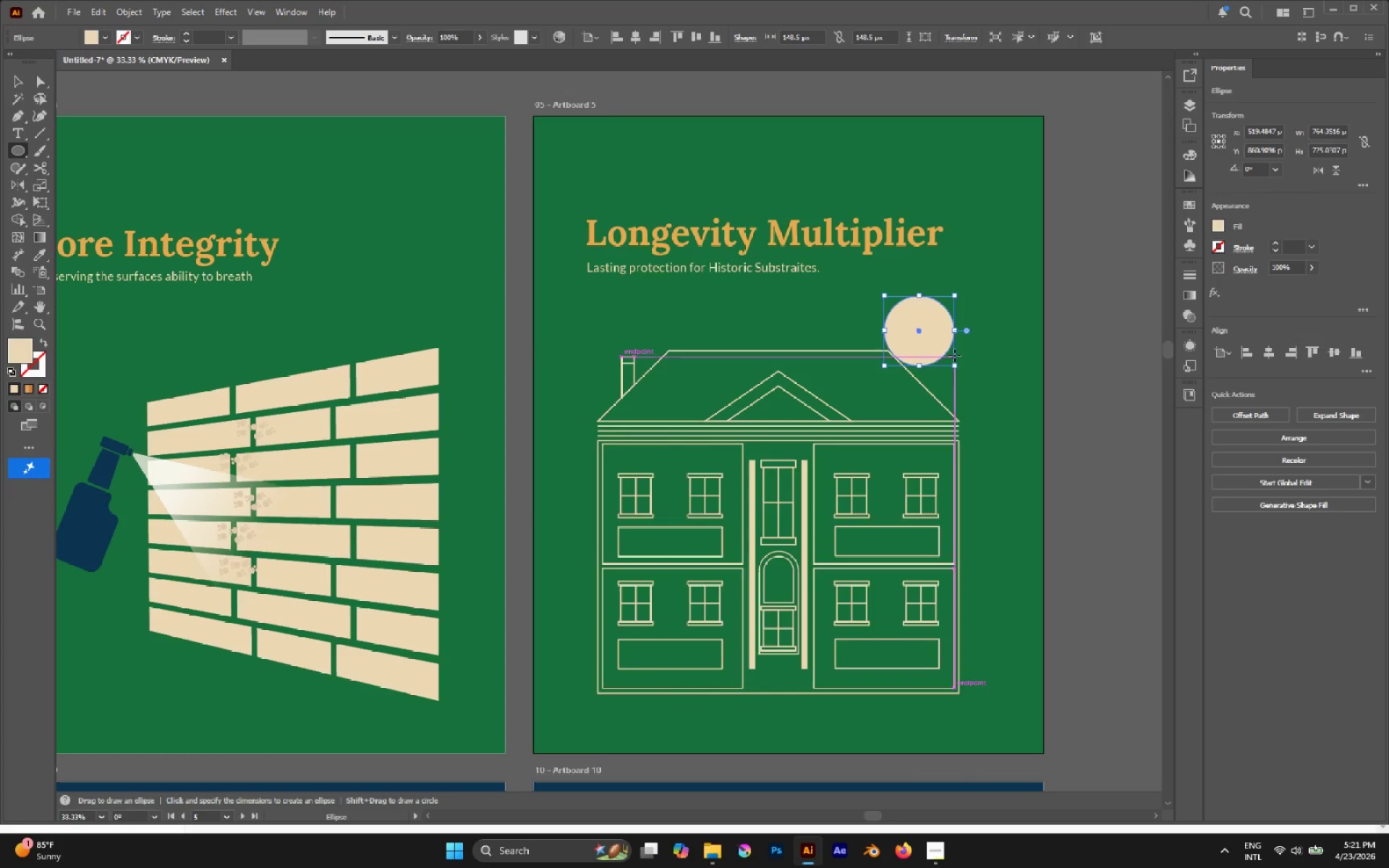 
hold_key(key=AltLeft, duration=0.39)
scroll: coordinate [966, 314], scroll_direction: down, amount: 1.0
 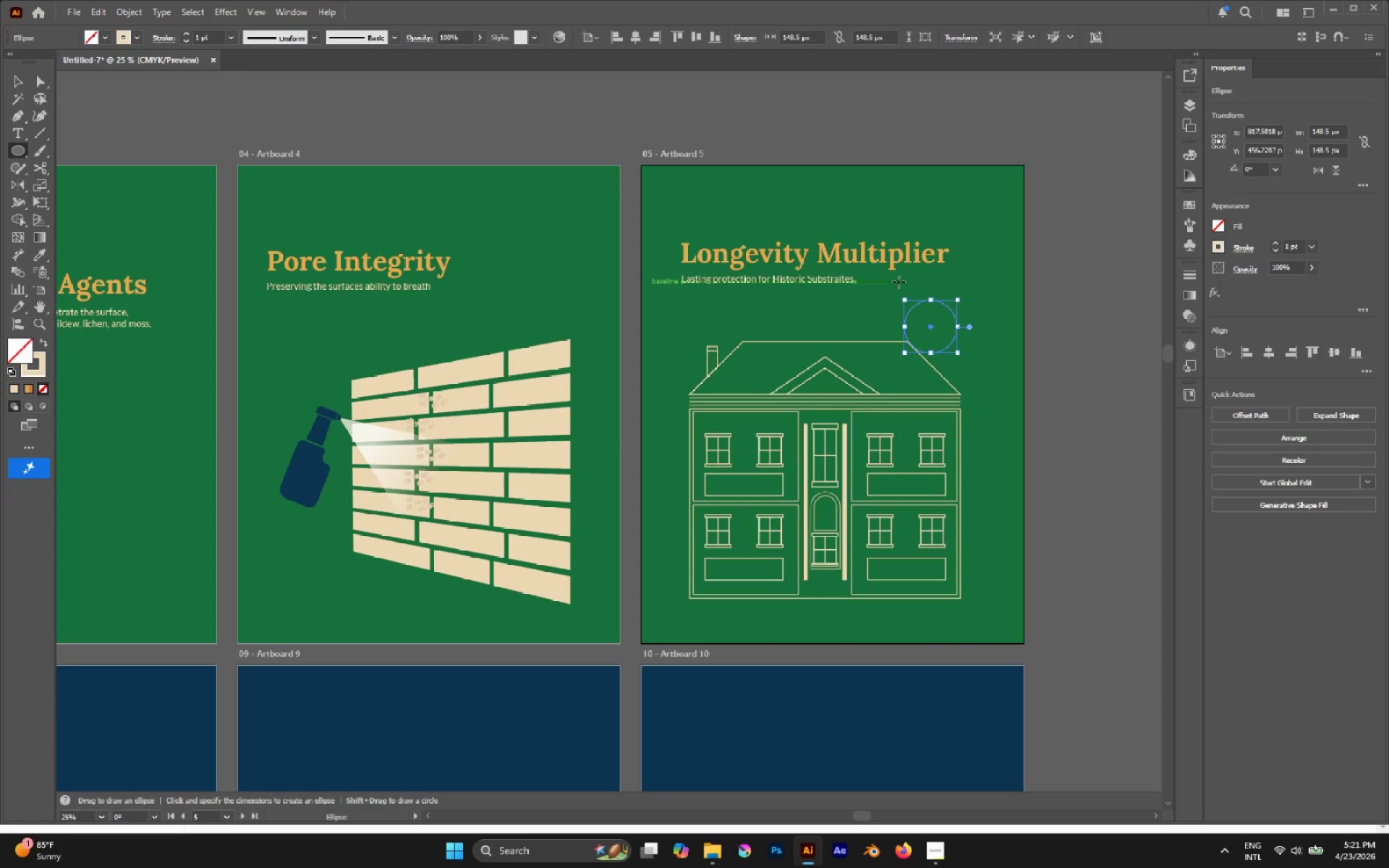 
key(I)
 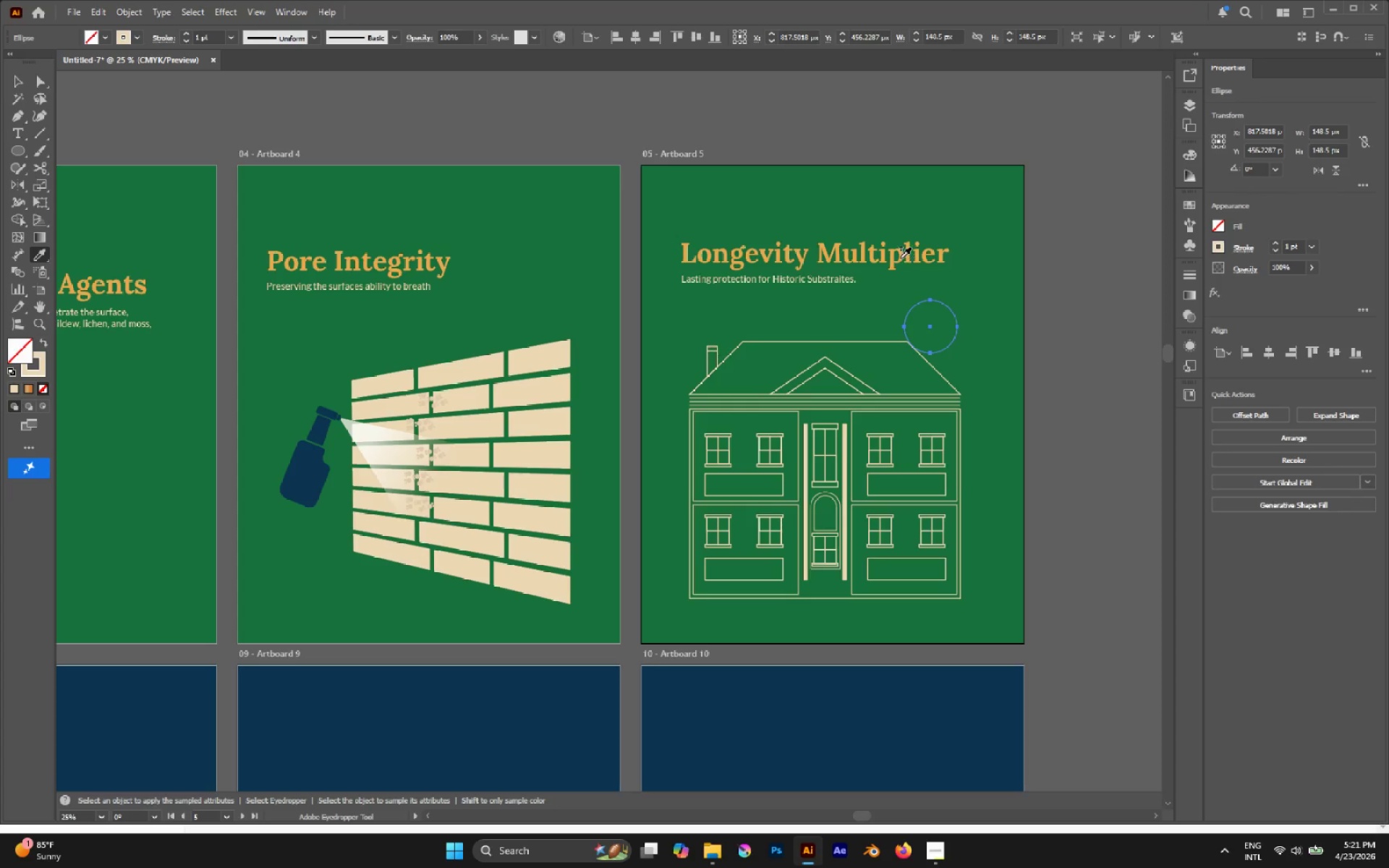 
left_click([900, 257])
 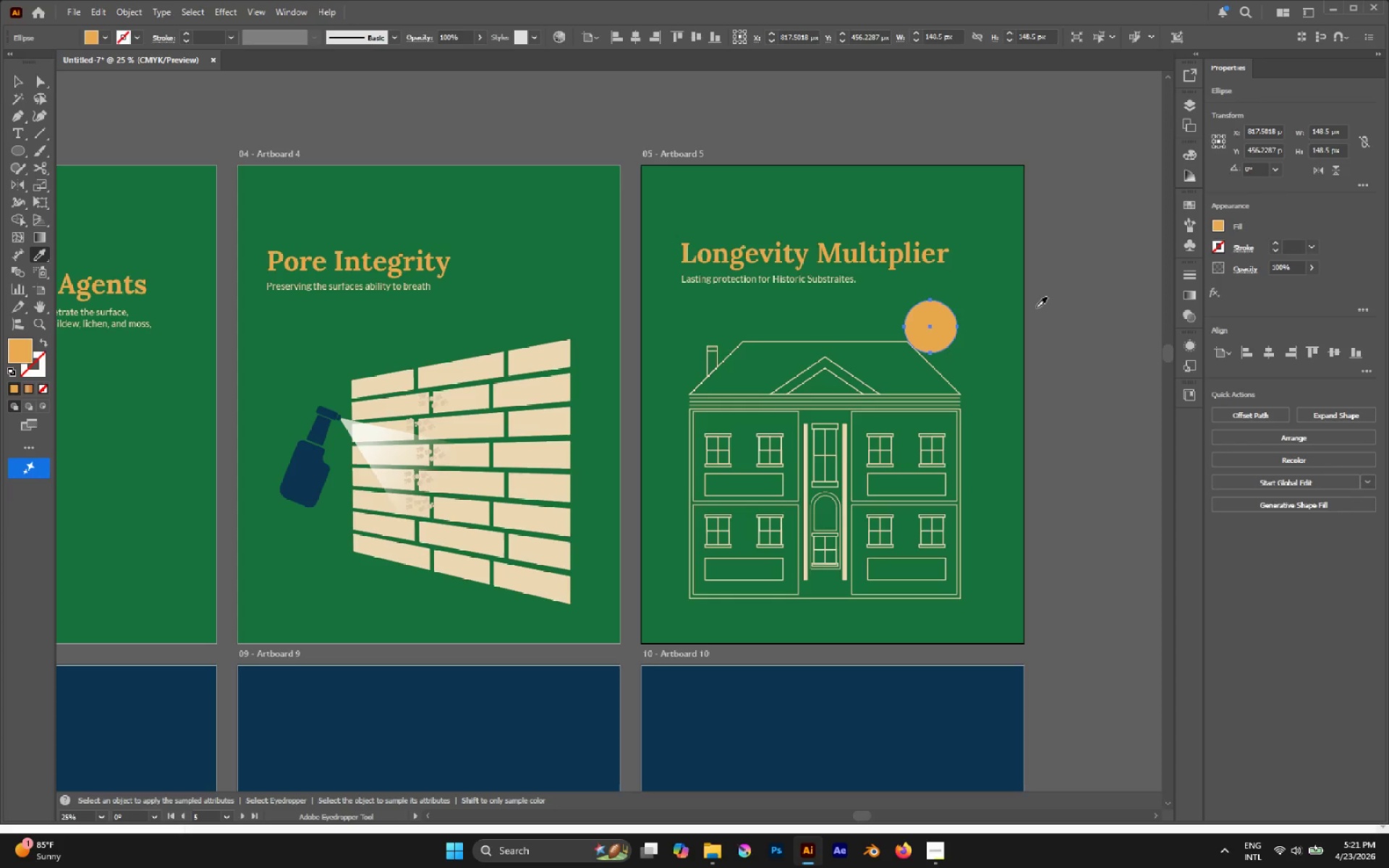 
key(V)
 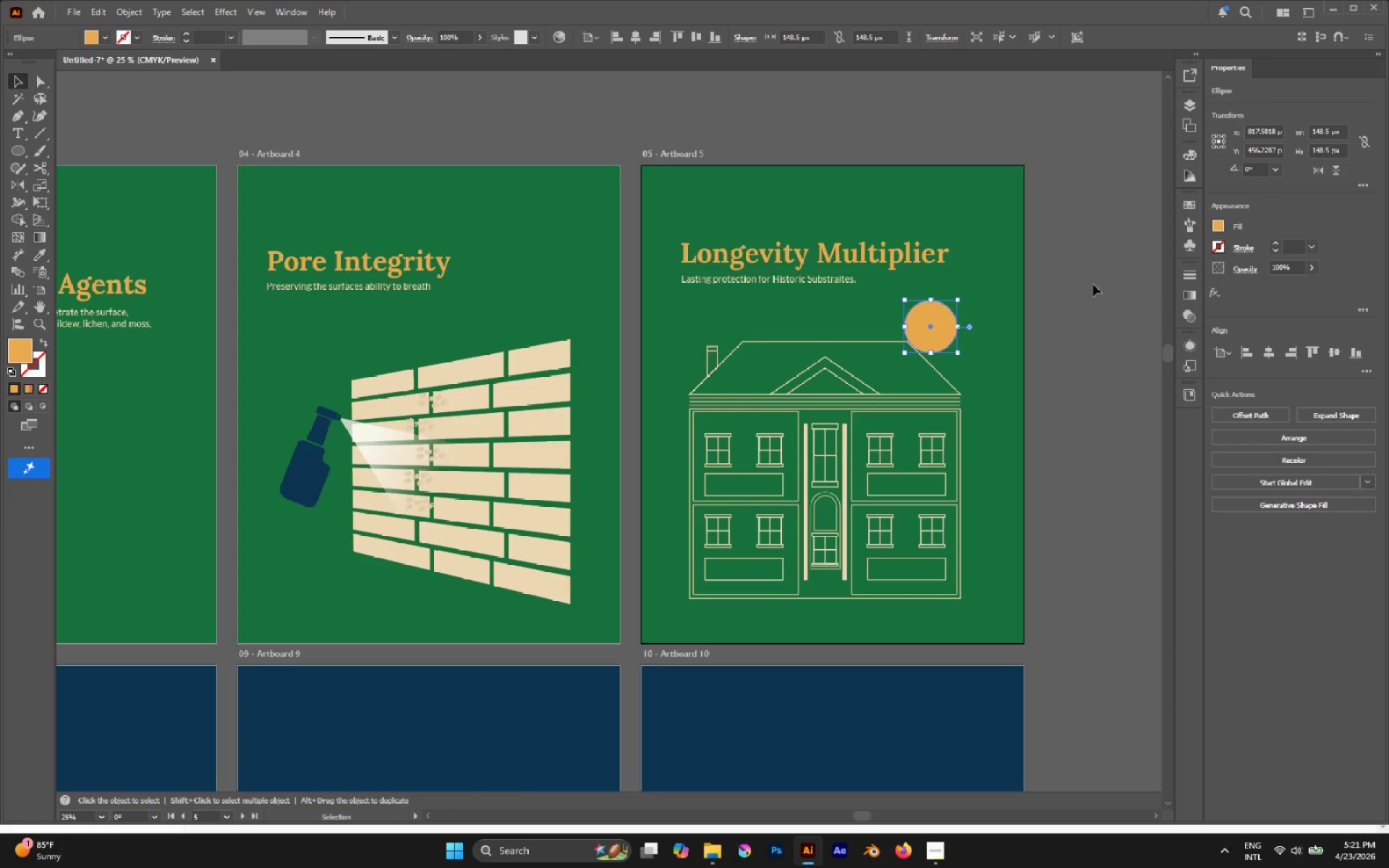 
left_click([1040, 276])
 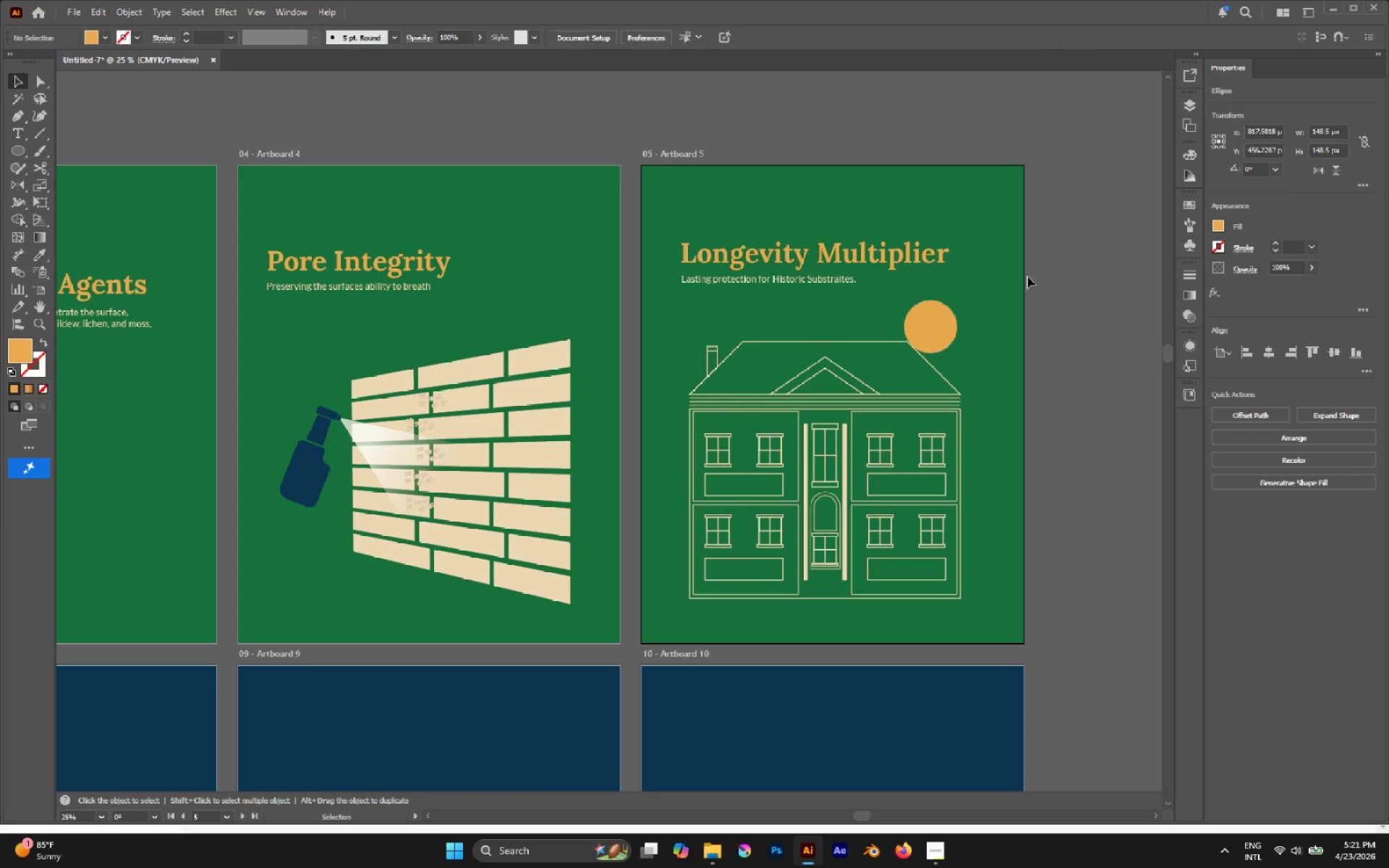 
hold_key(key=AltLeft, duration=0.45)
scroll: coordinate [982, 262], scroll_direction: up, amount: 3.0
 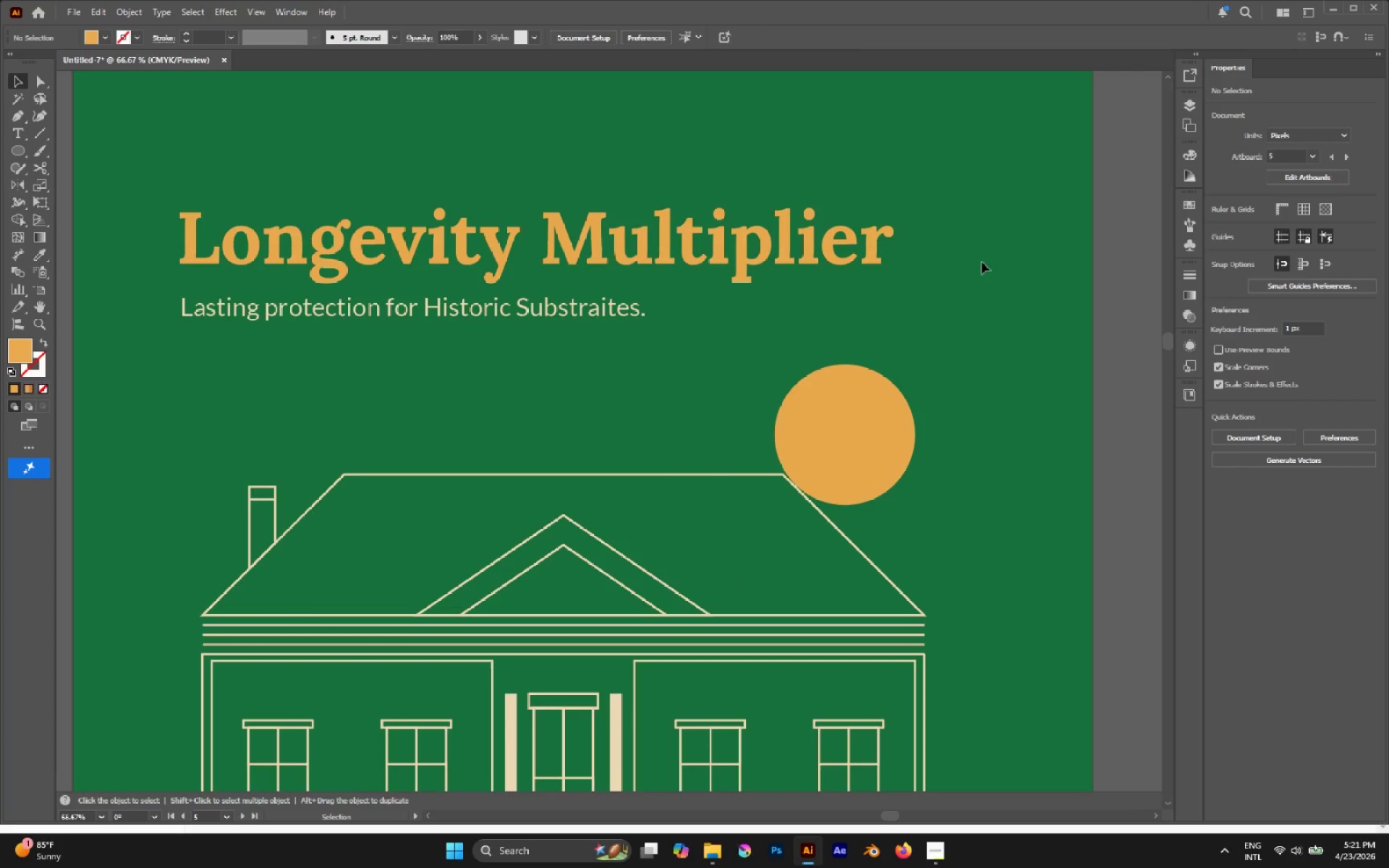 
key(P)
 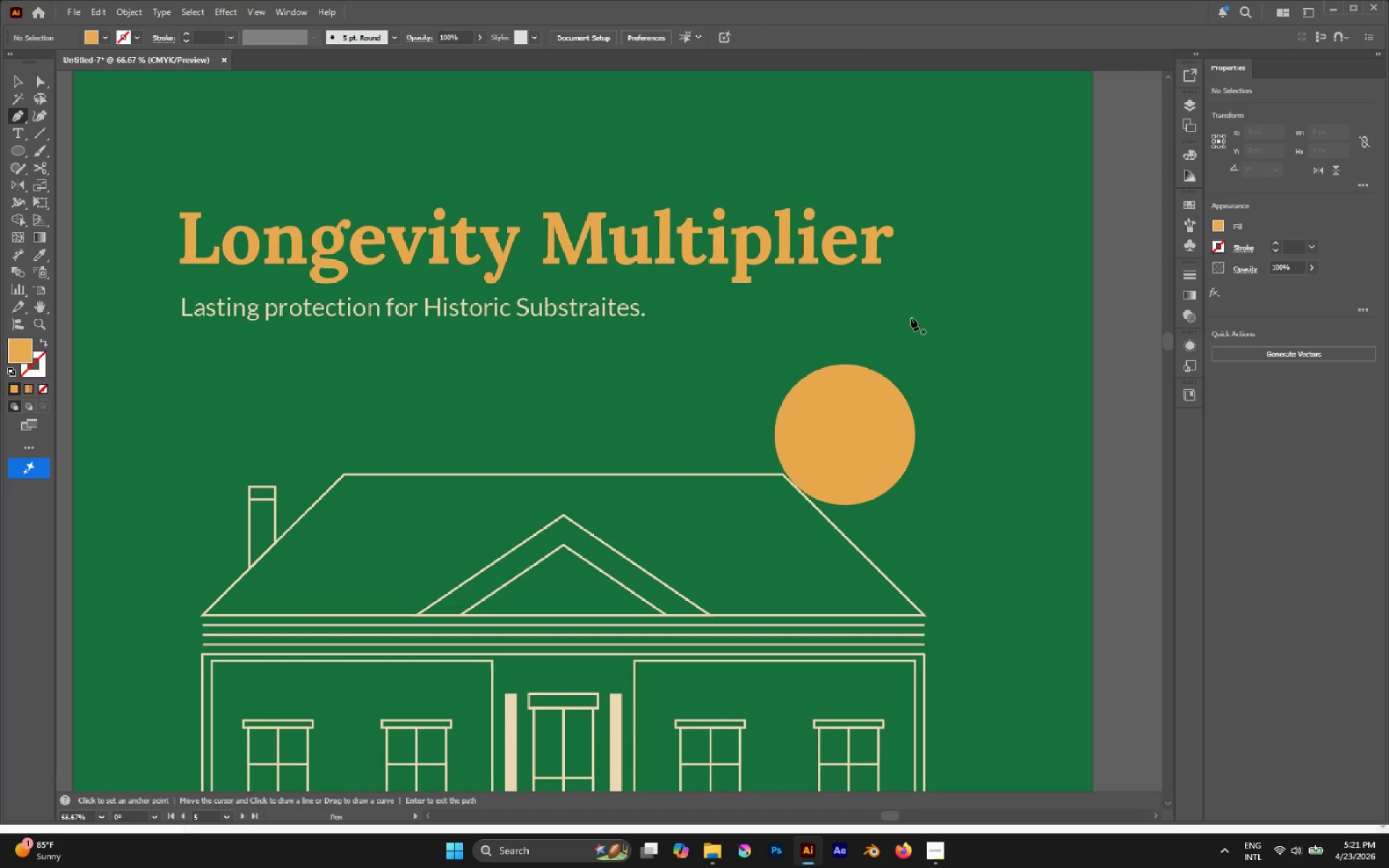 
left_click([901, 317])
 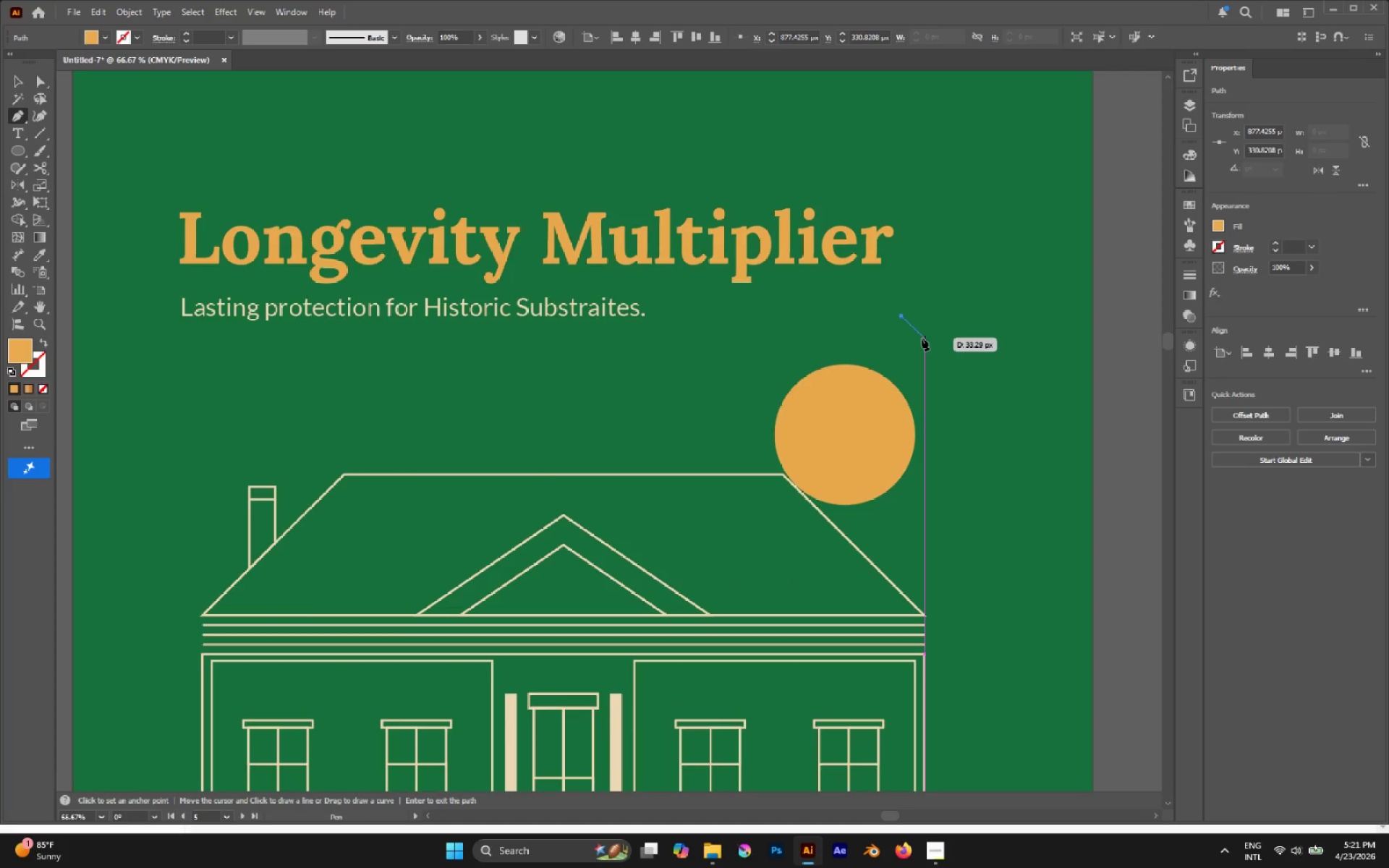 
left_click([922, 338])
 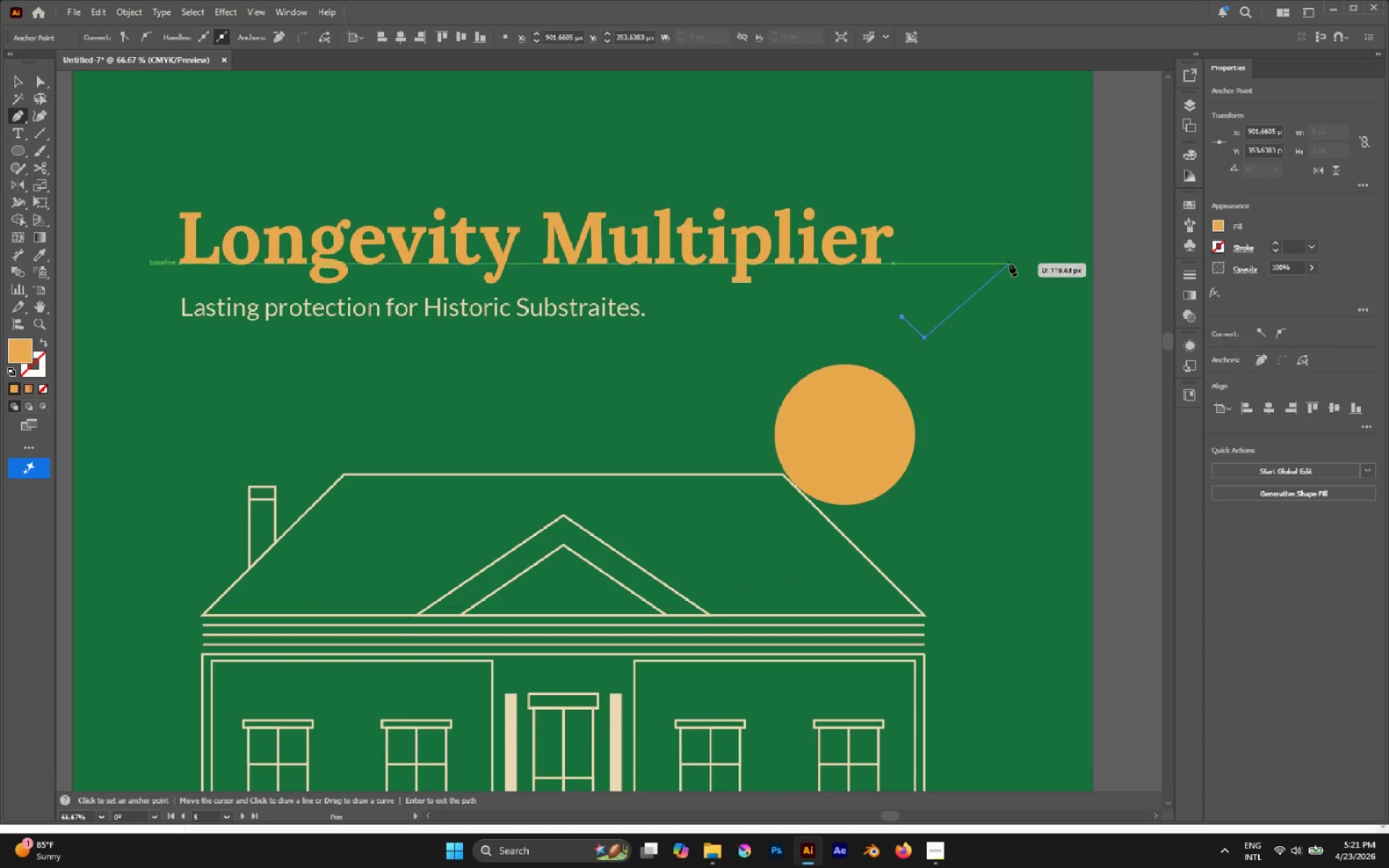 
left_click([1009, 263])
 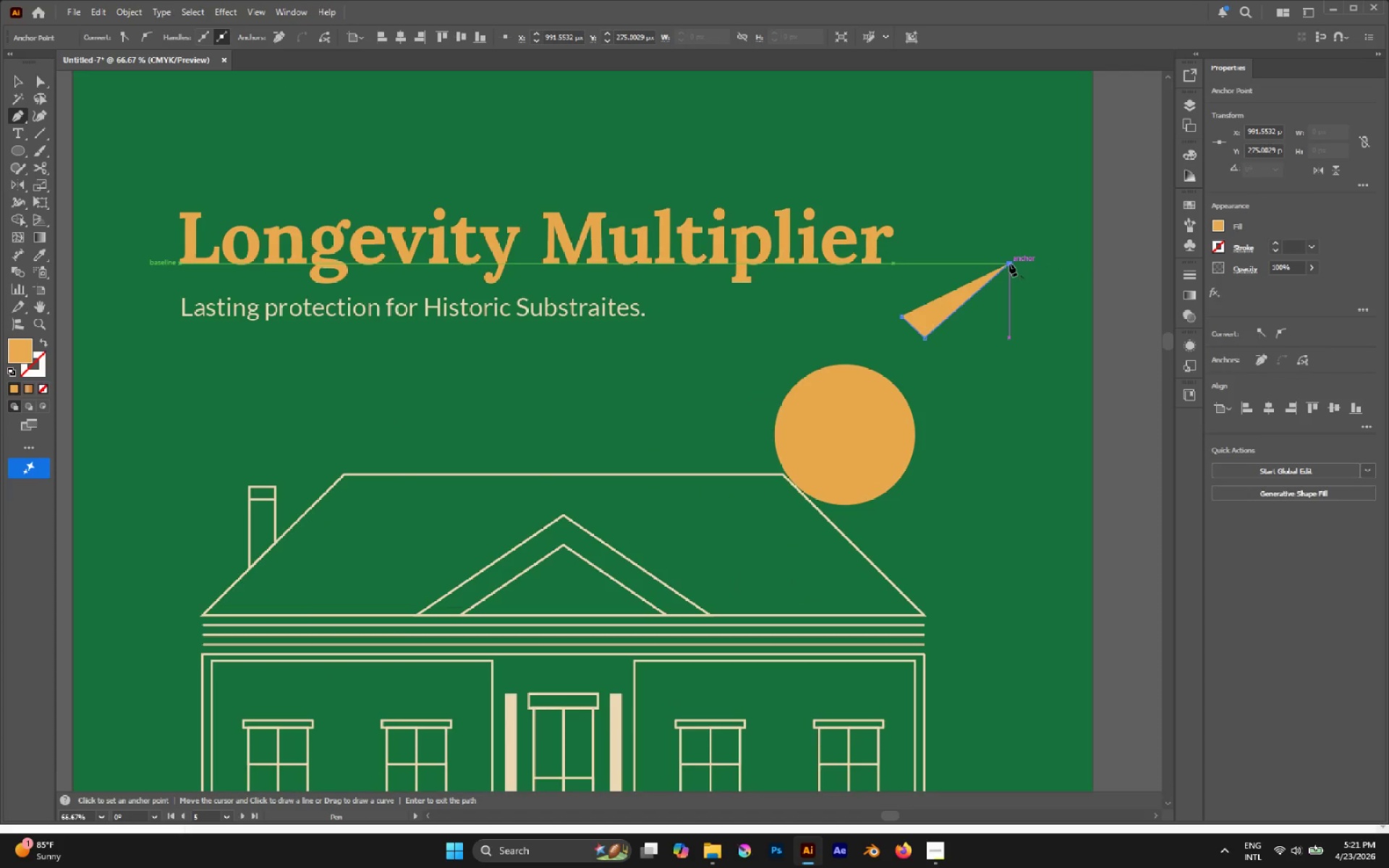 
type(Xv)
 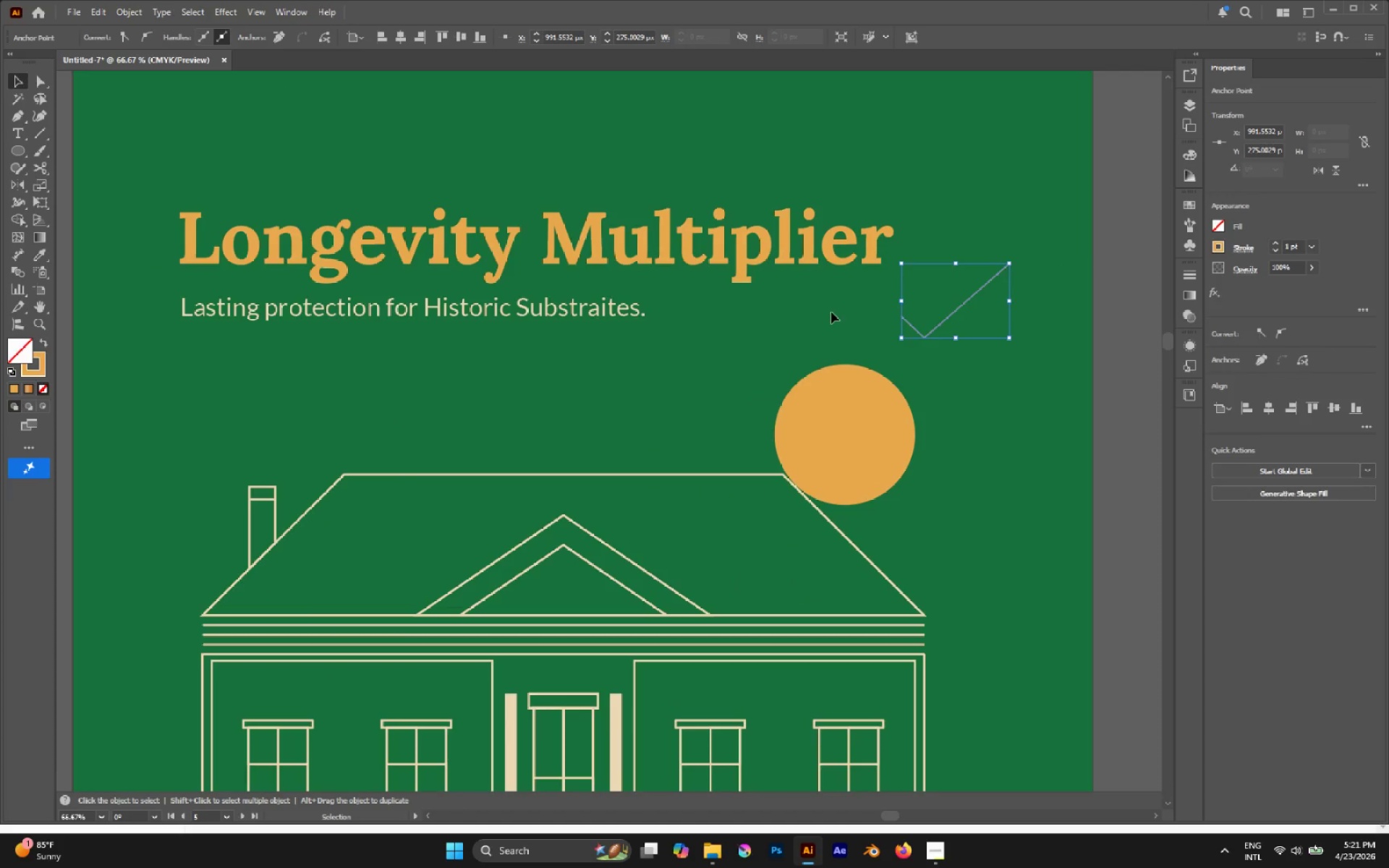 
scroll: coordinate [831, 312], scroll_direction: down, amount: 3.0
 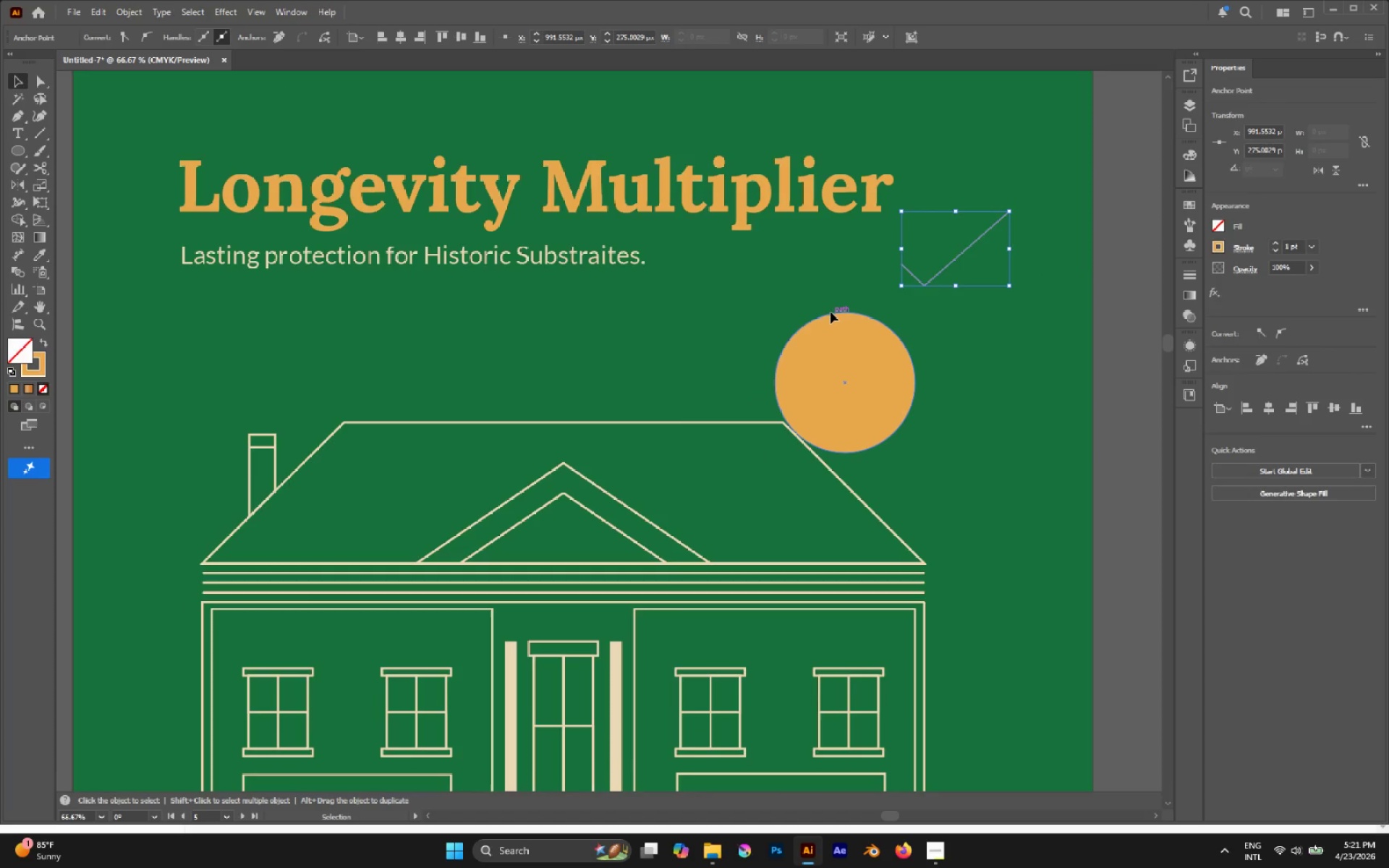 
type(dx/X)
 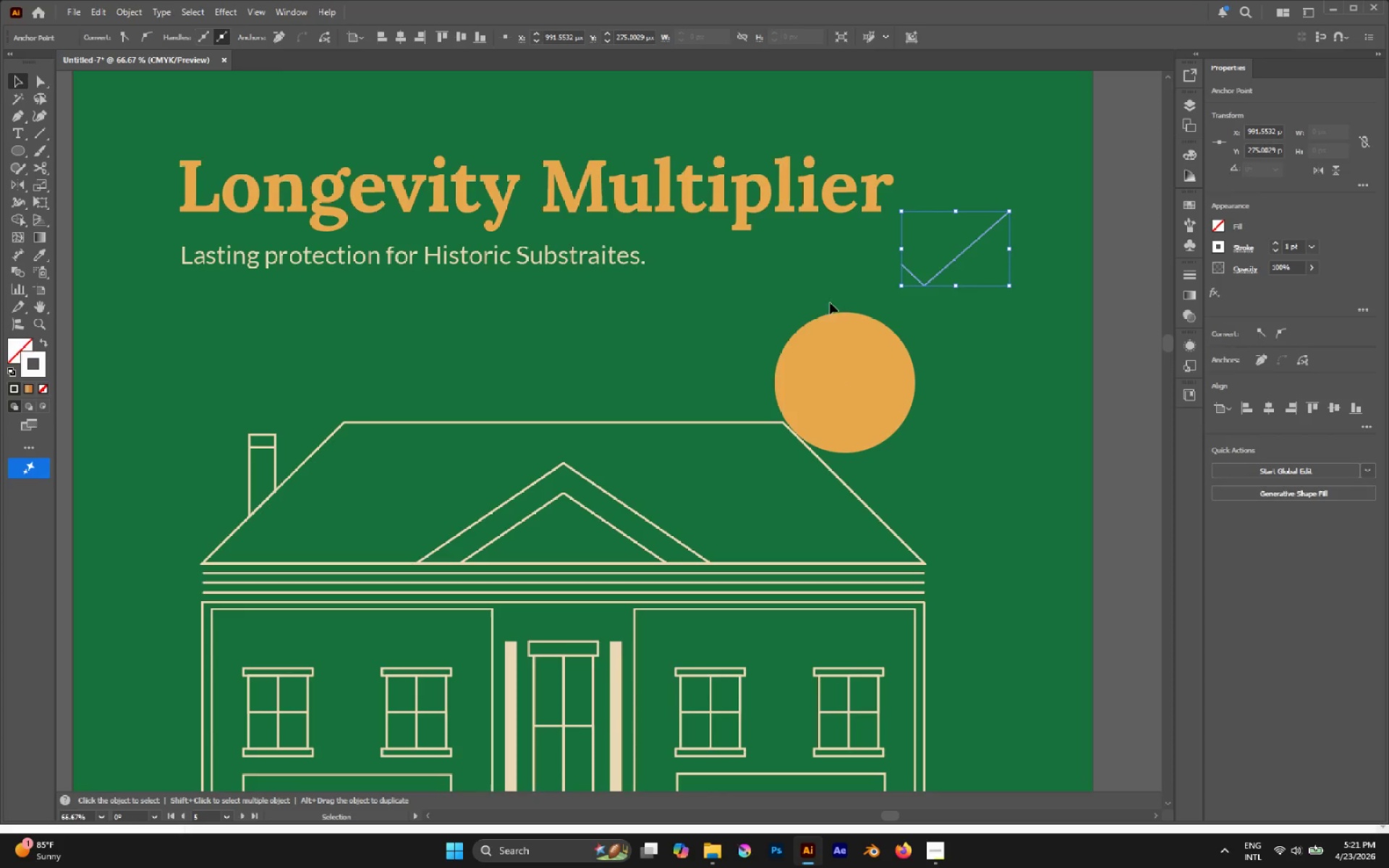 
type(va)
 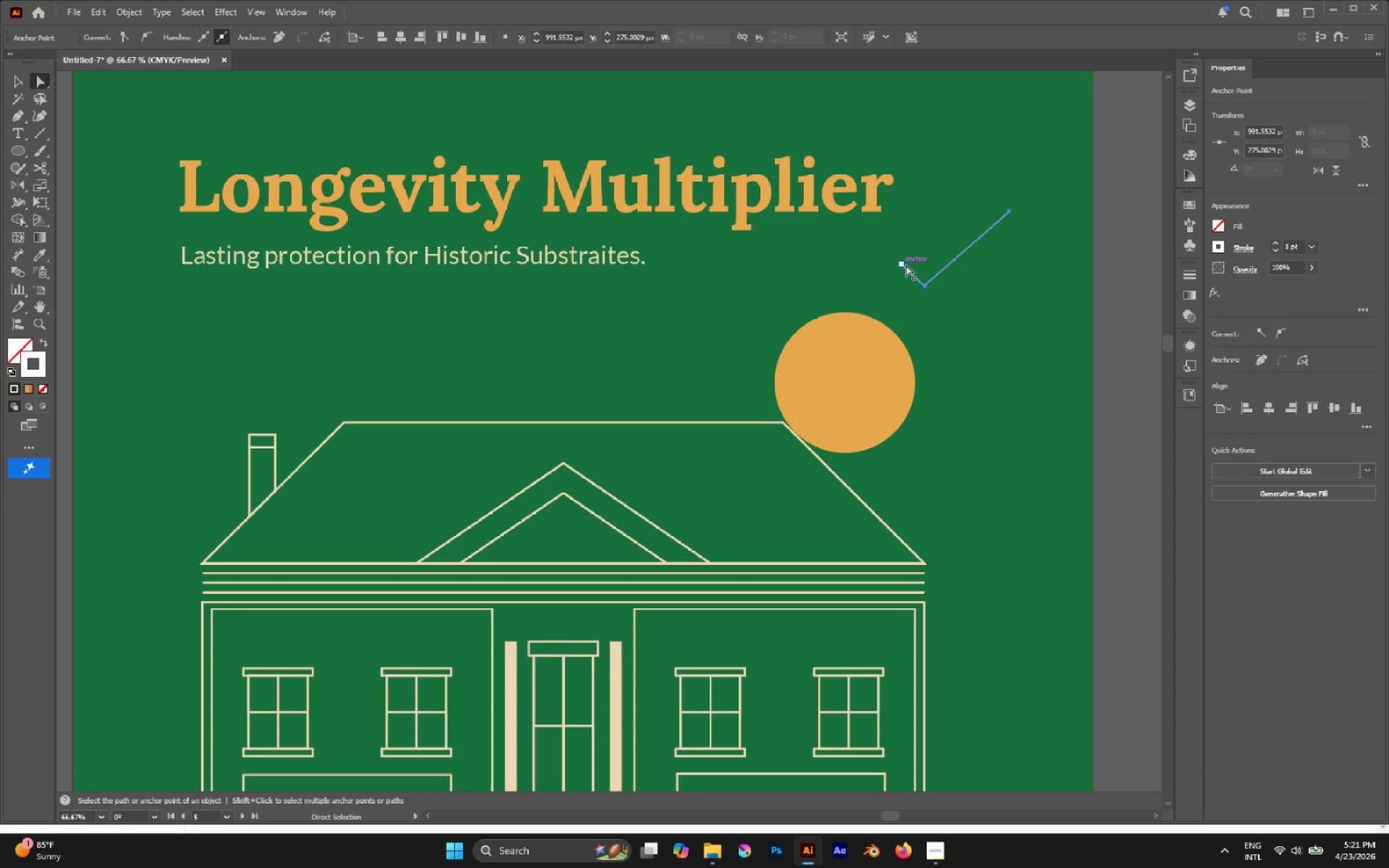 
left_click([903, 265])
 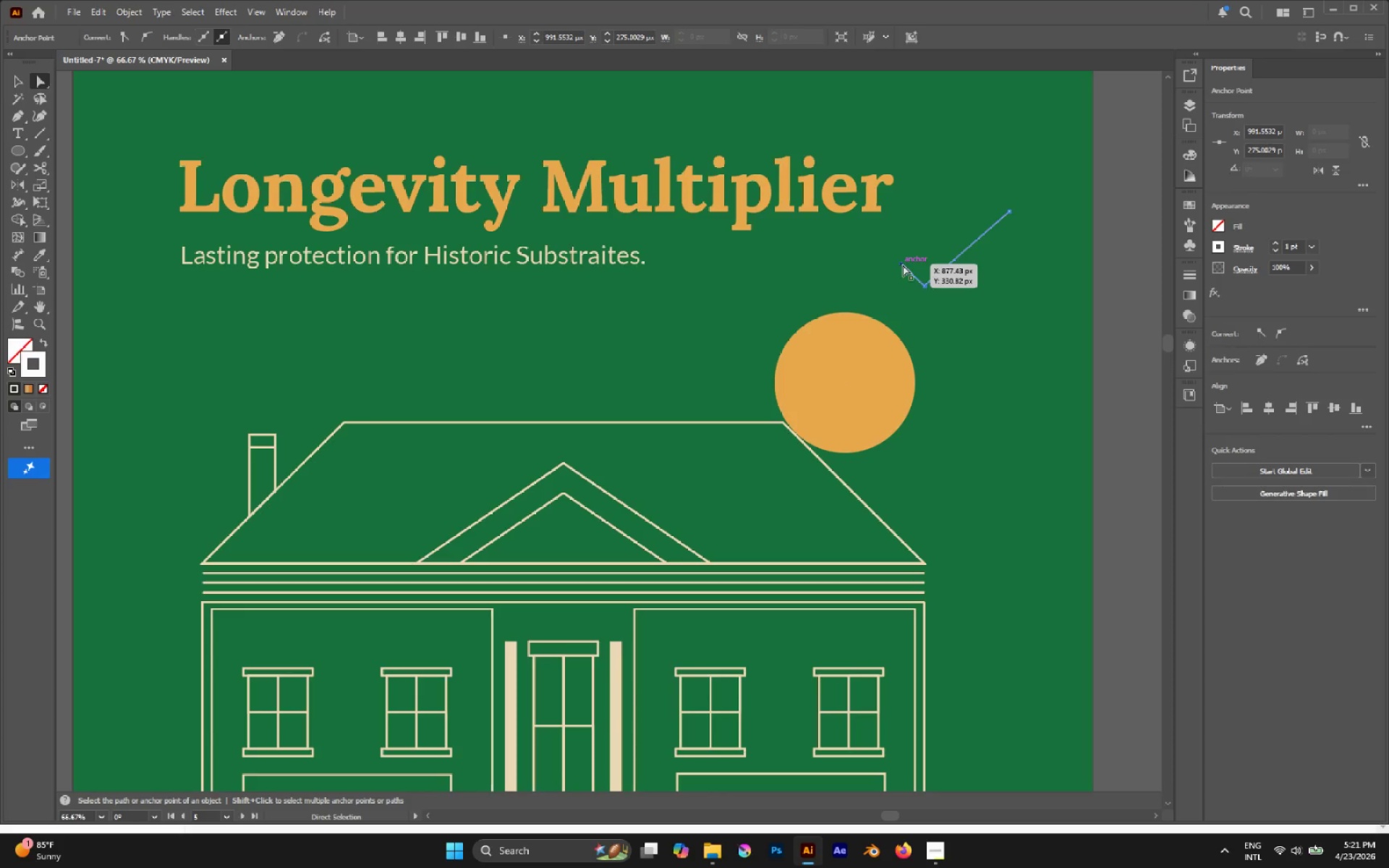 
left_click_drag(start_coordinate=[903, 264], to_coordinate=[901, 258])
 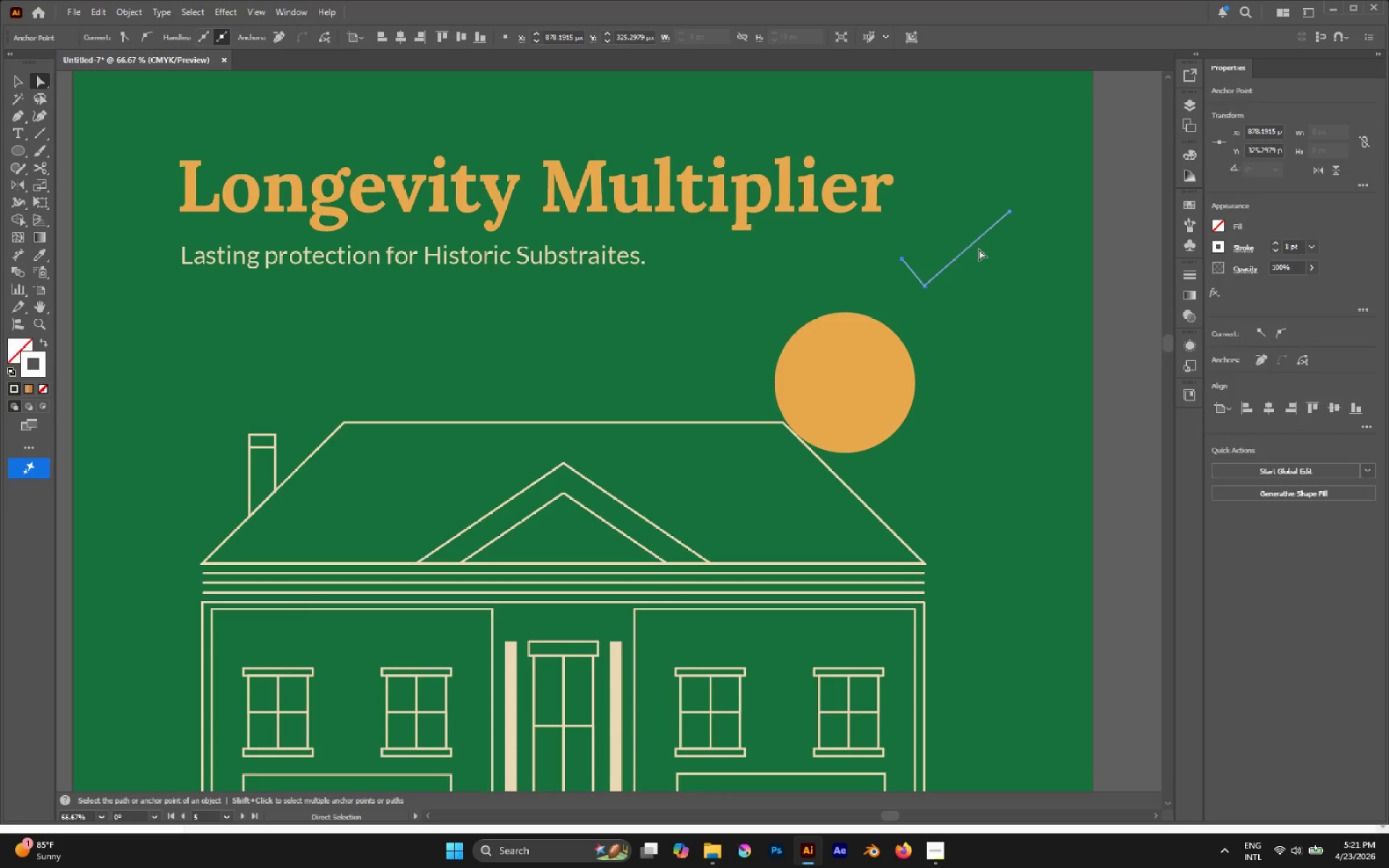 
left_click([979, 249])
 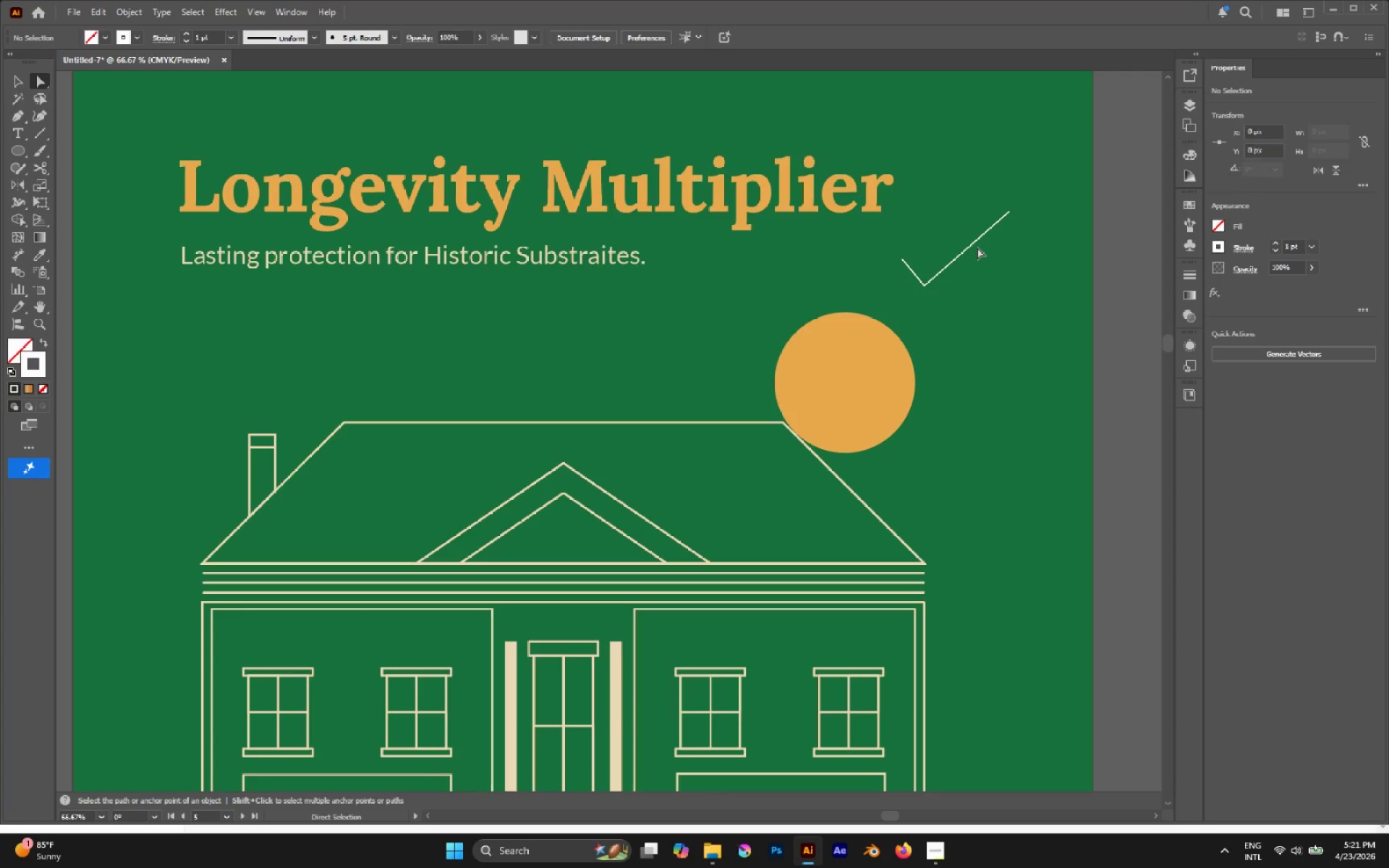 
hold_key(key=AltLeft, duration=1.81)
left_click_drag(start_coordinate=[975, 243], to_coordinate=[871, 370])
 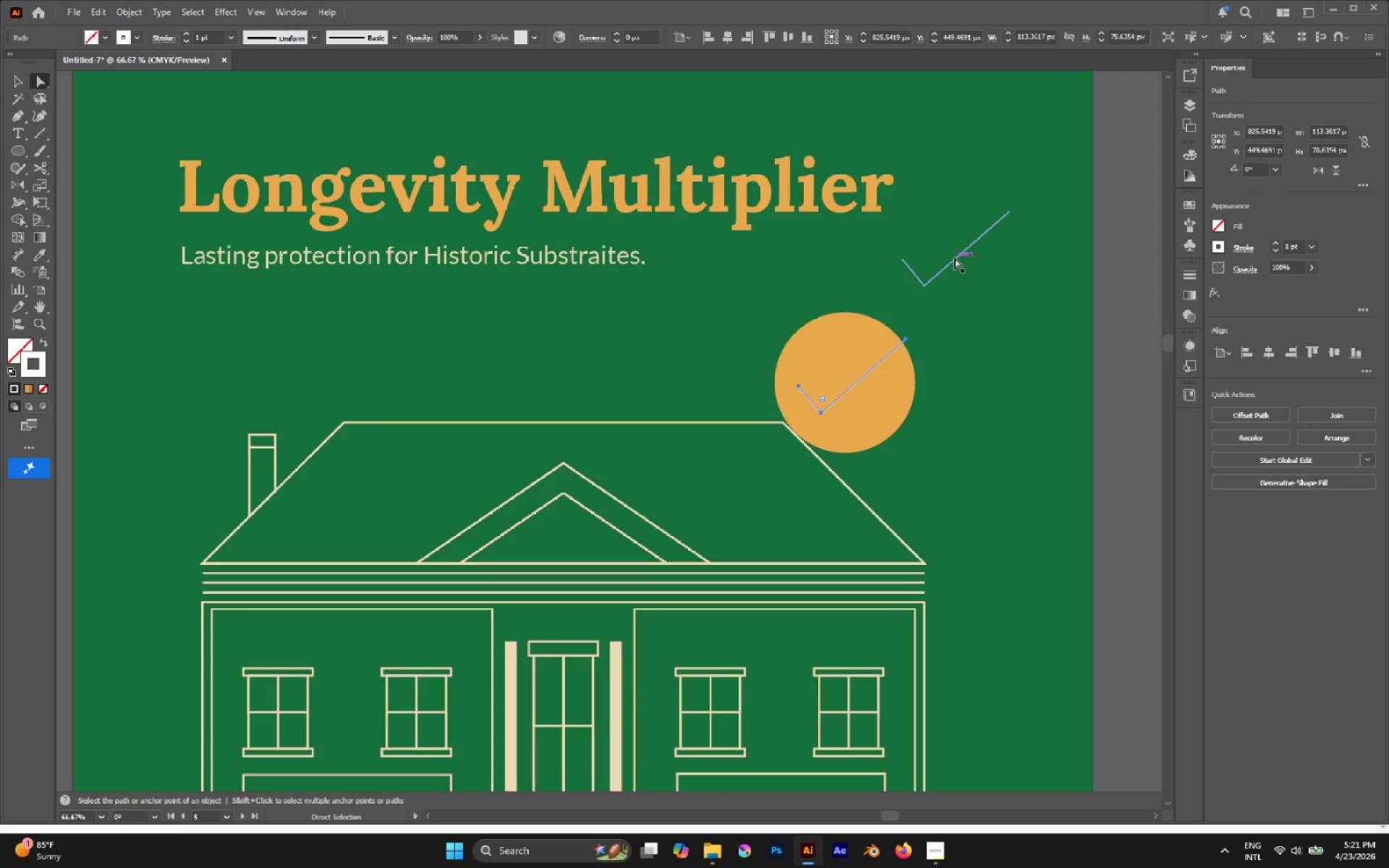 
hold_key(key=AltLeft, duration=0.34)
left_click([954, 258])
 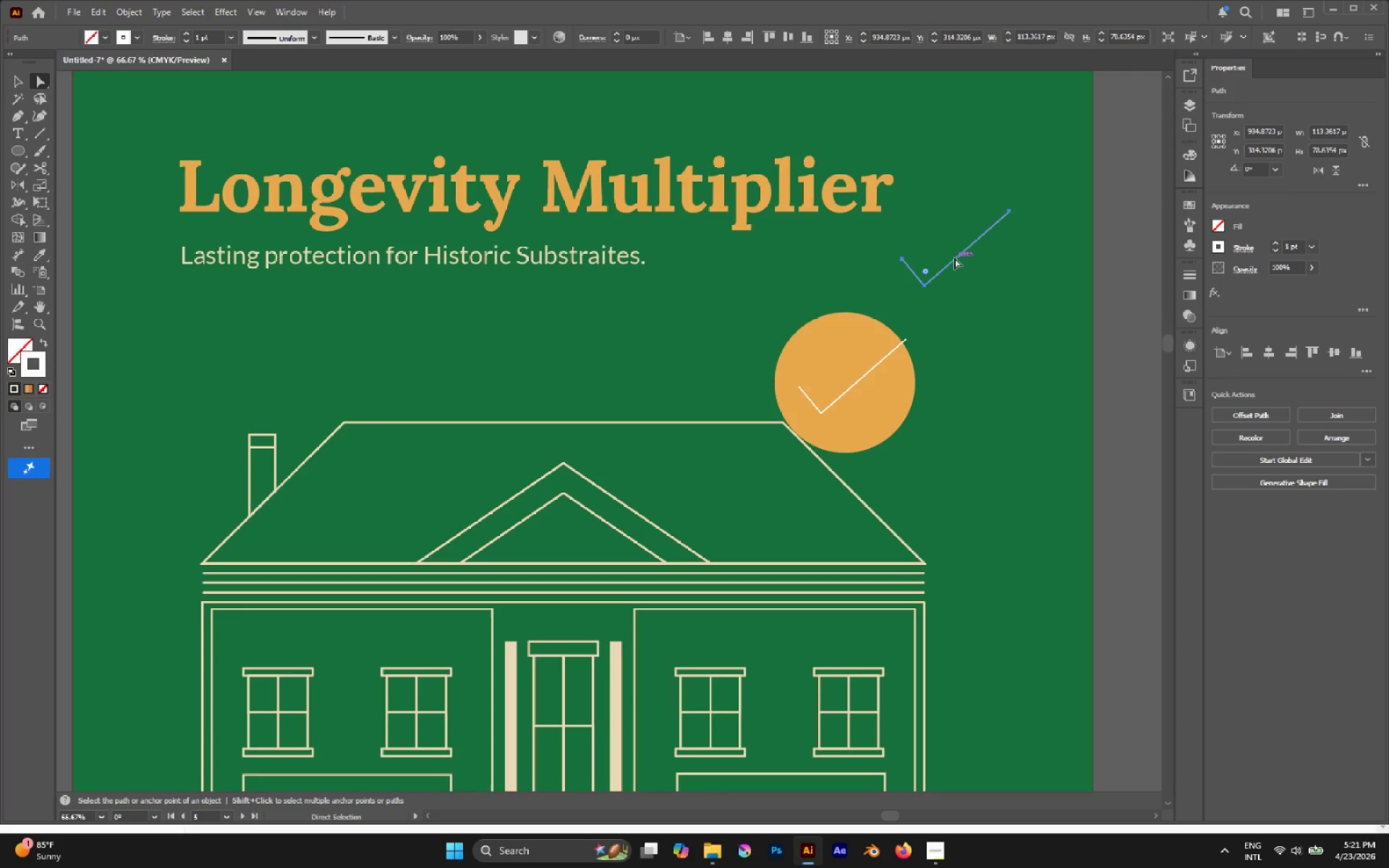 
key(Delete)
 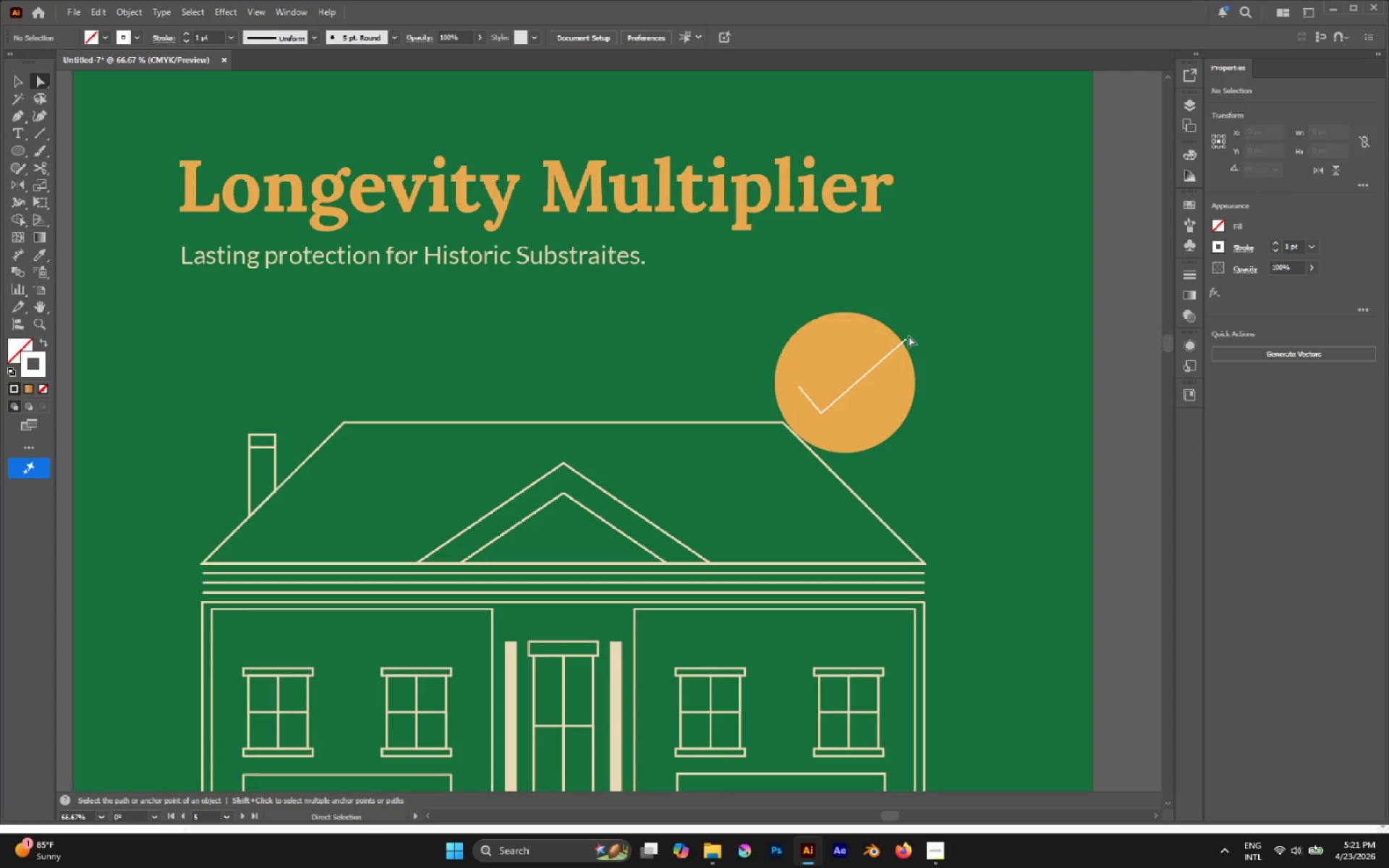 
left_click([906, 340])
 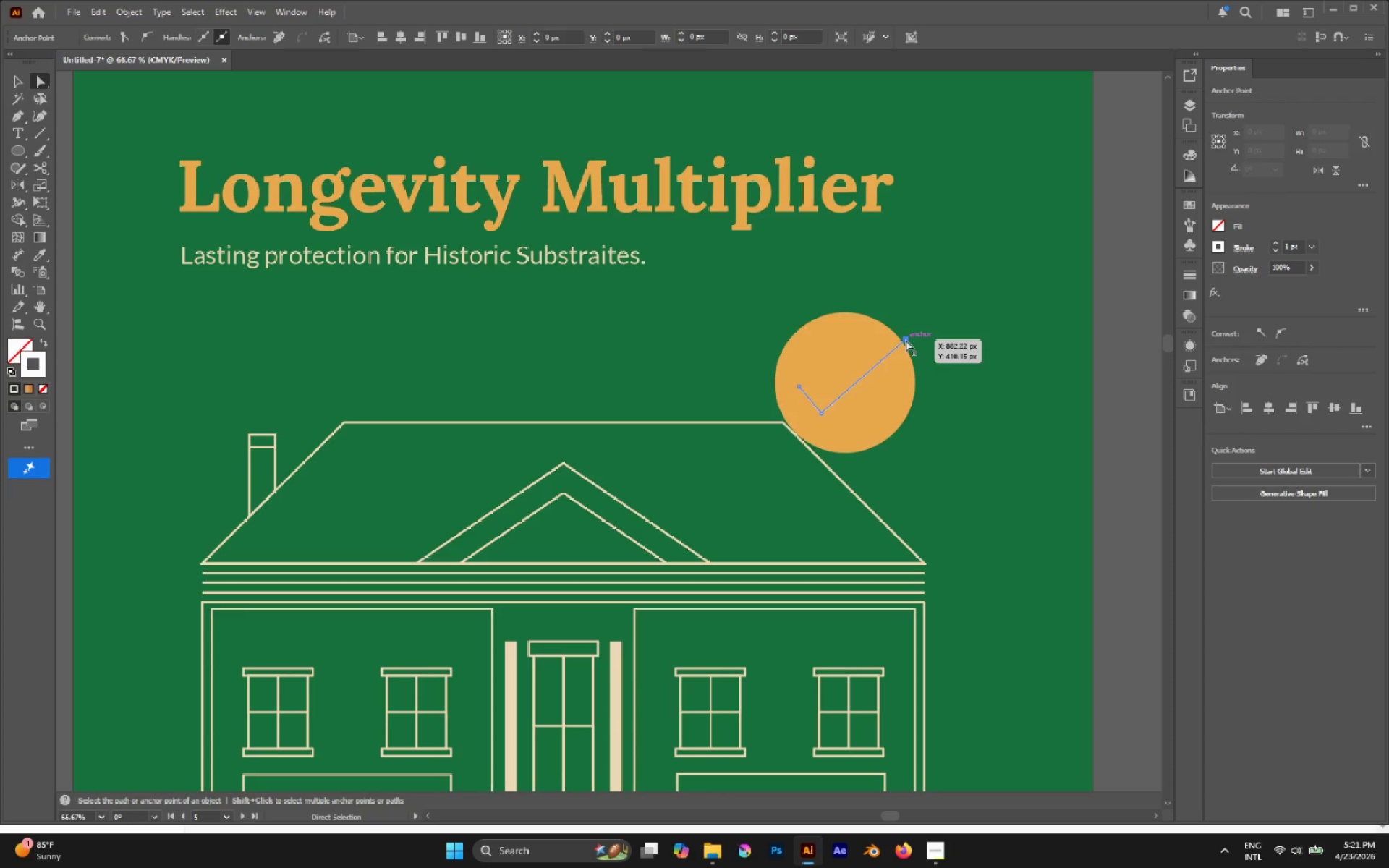 
left_click_drag(start_coordinate=[906, 340], to_coordinate=[884, 354])
 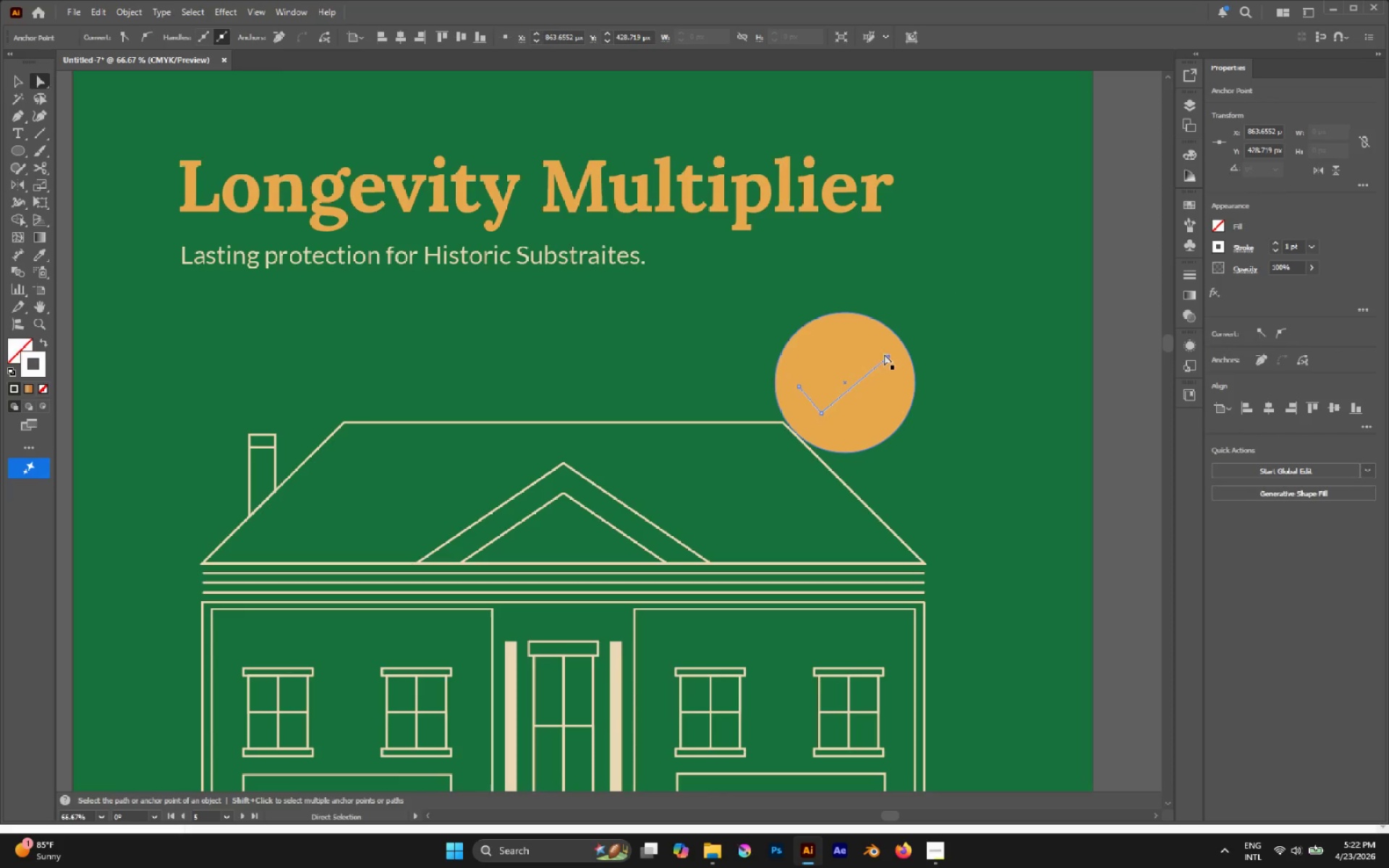 
hold_key(key=ShiftLeft, duration=1.5)
 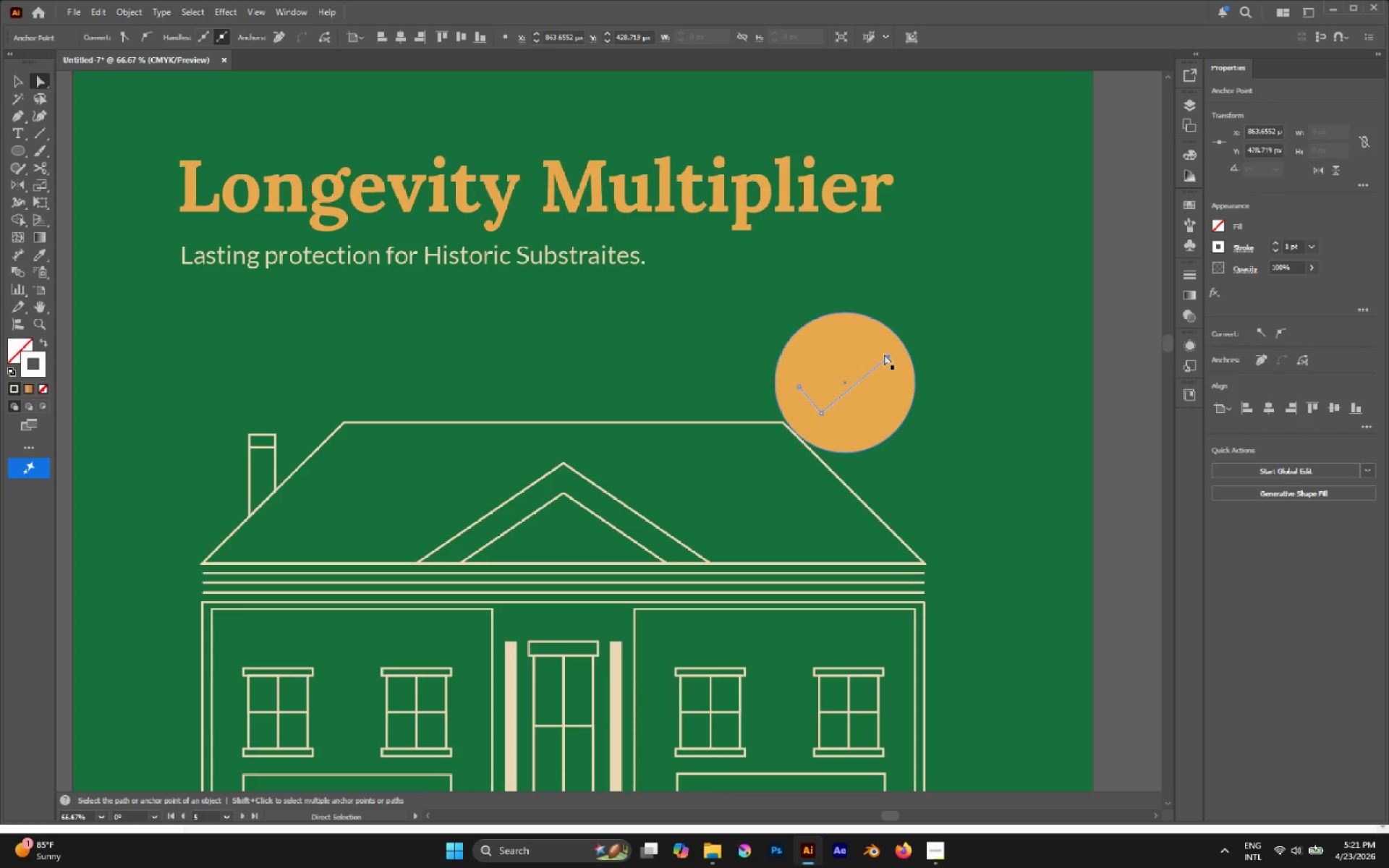 
key(V)
 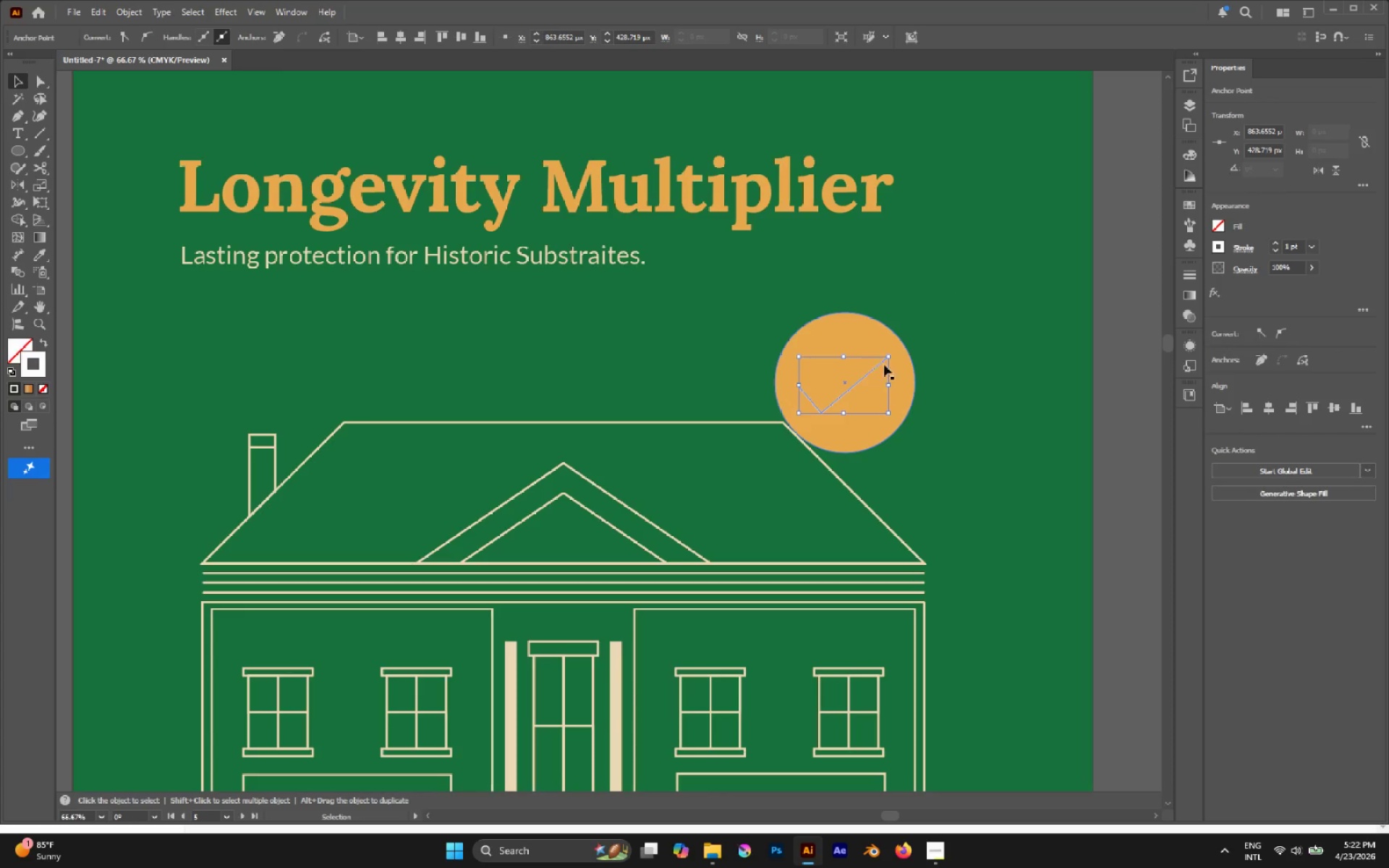 
left_click([992, 331])
 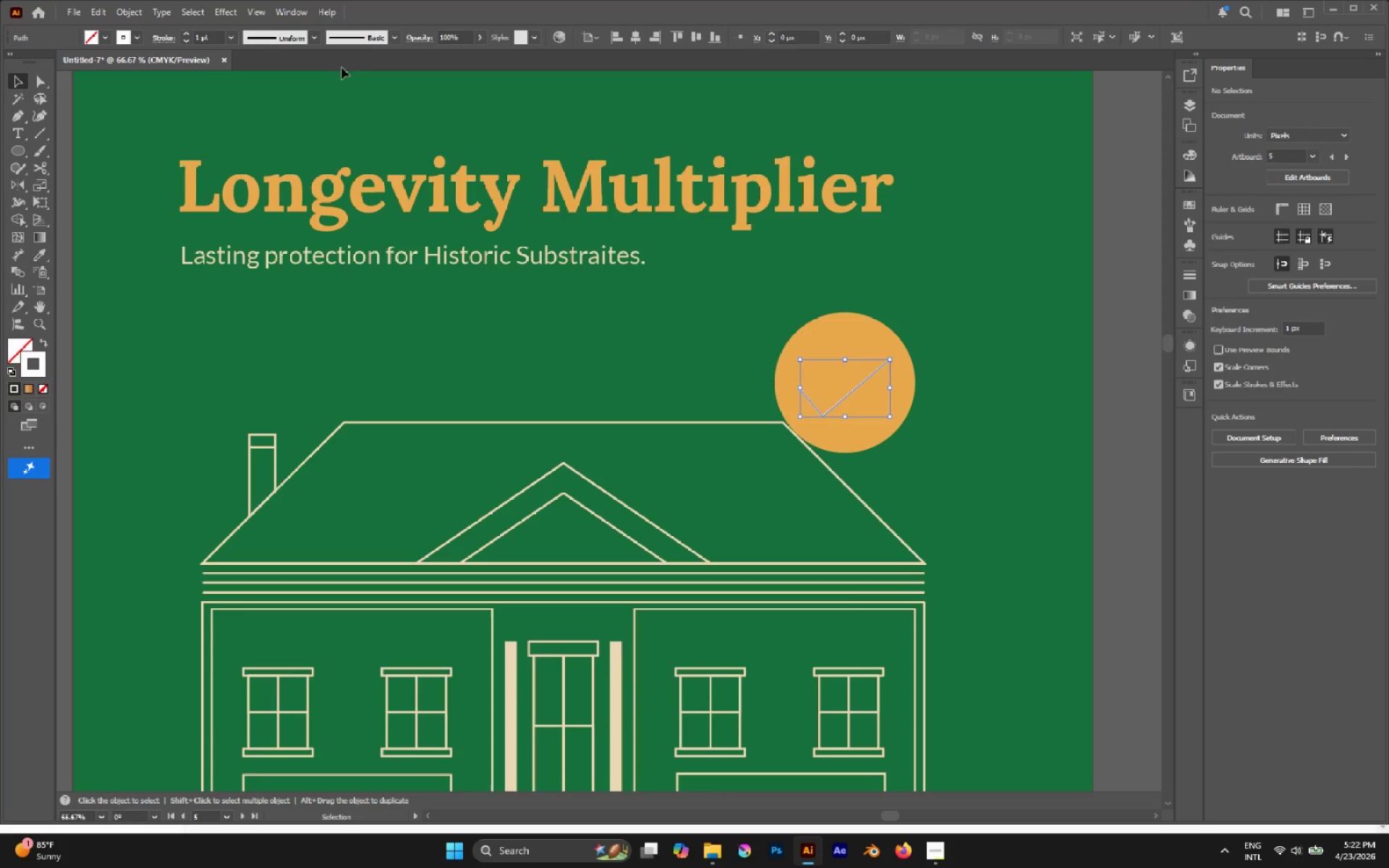 
double_click([184, 35])
 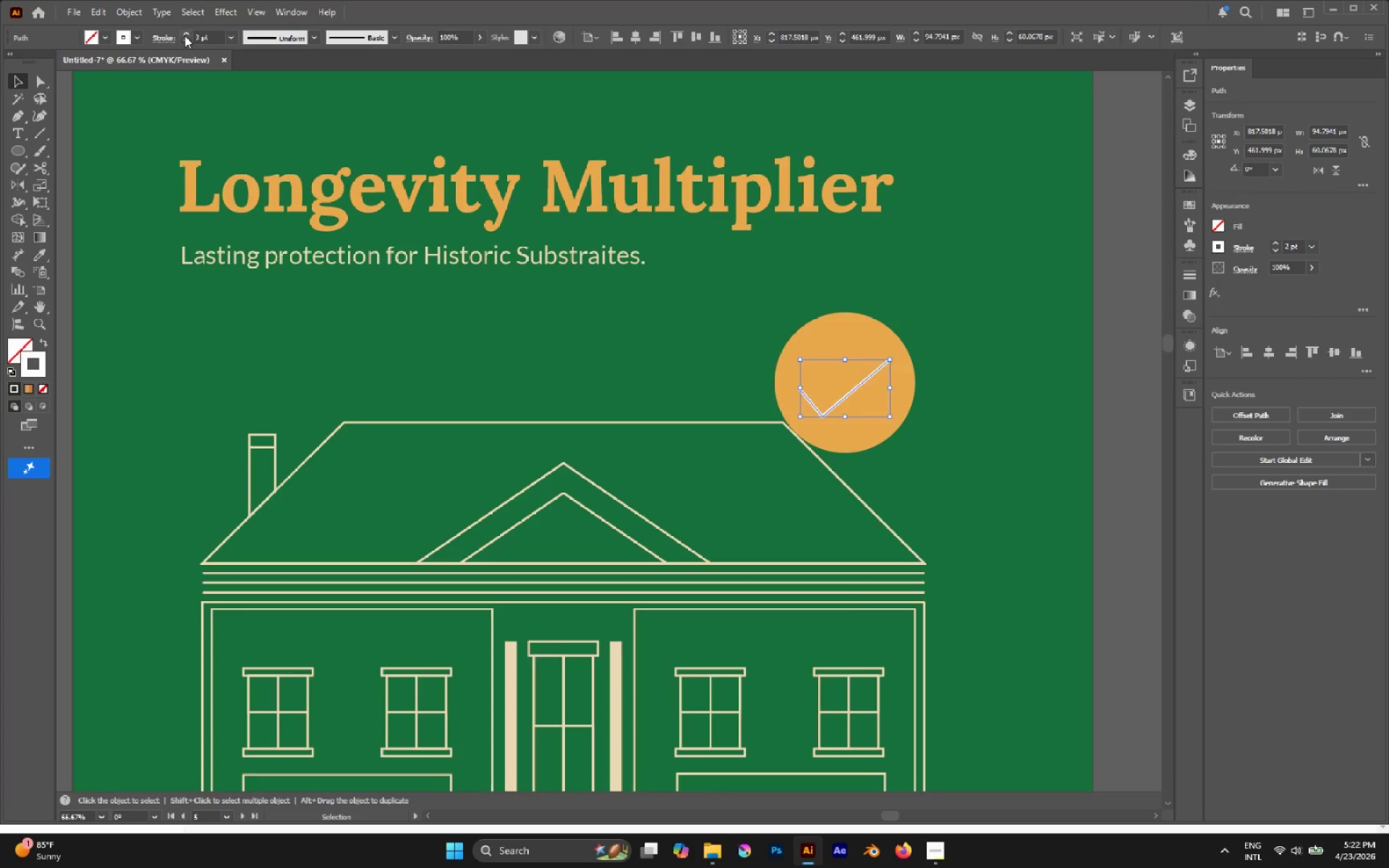 
triple_click([184, 35])
 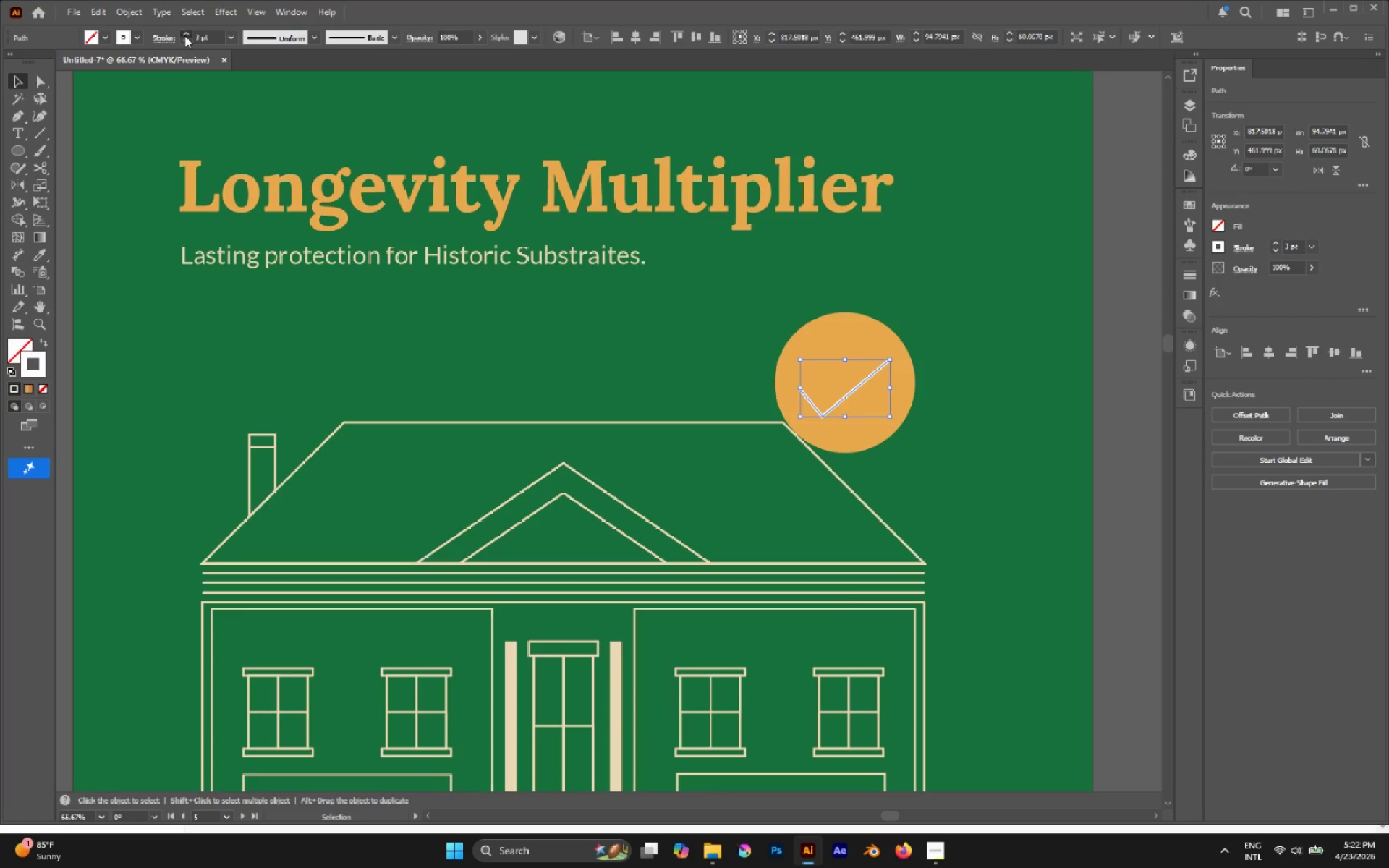 
triple_click([184, 35])
 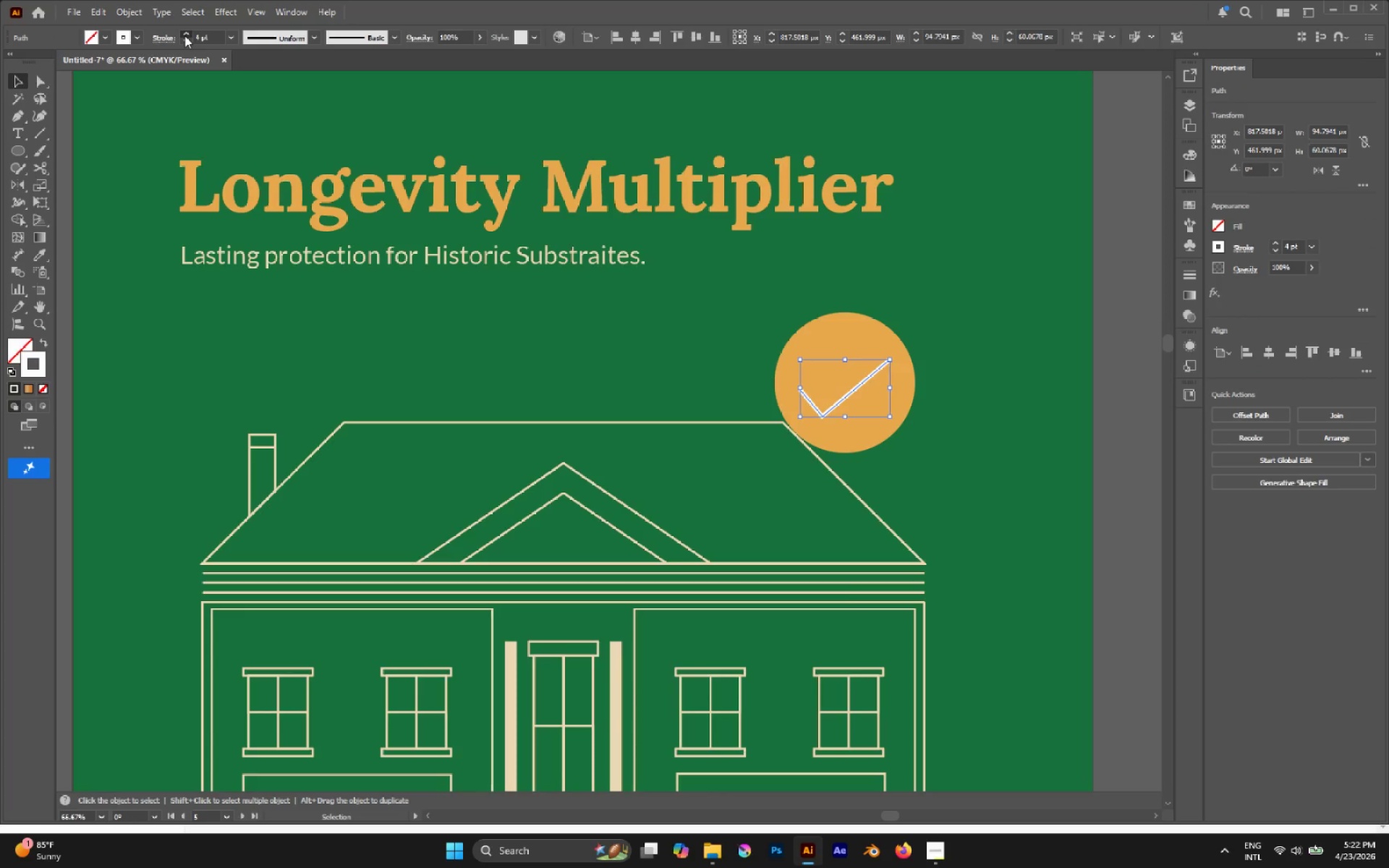 
triple_click([184, 35])
 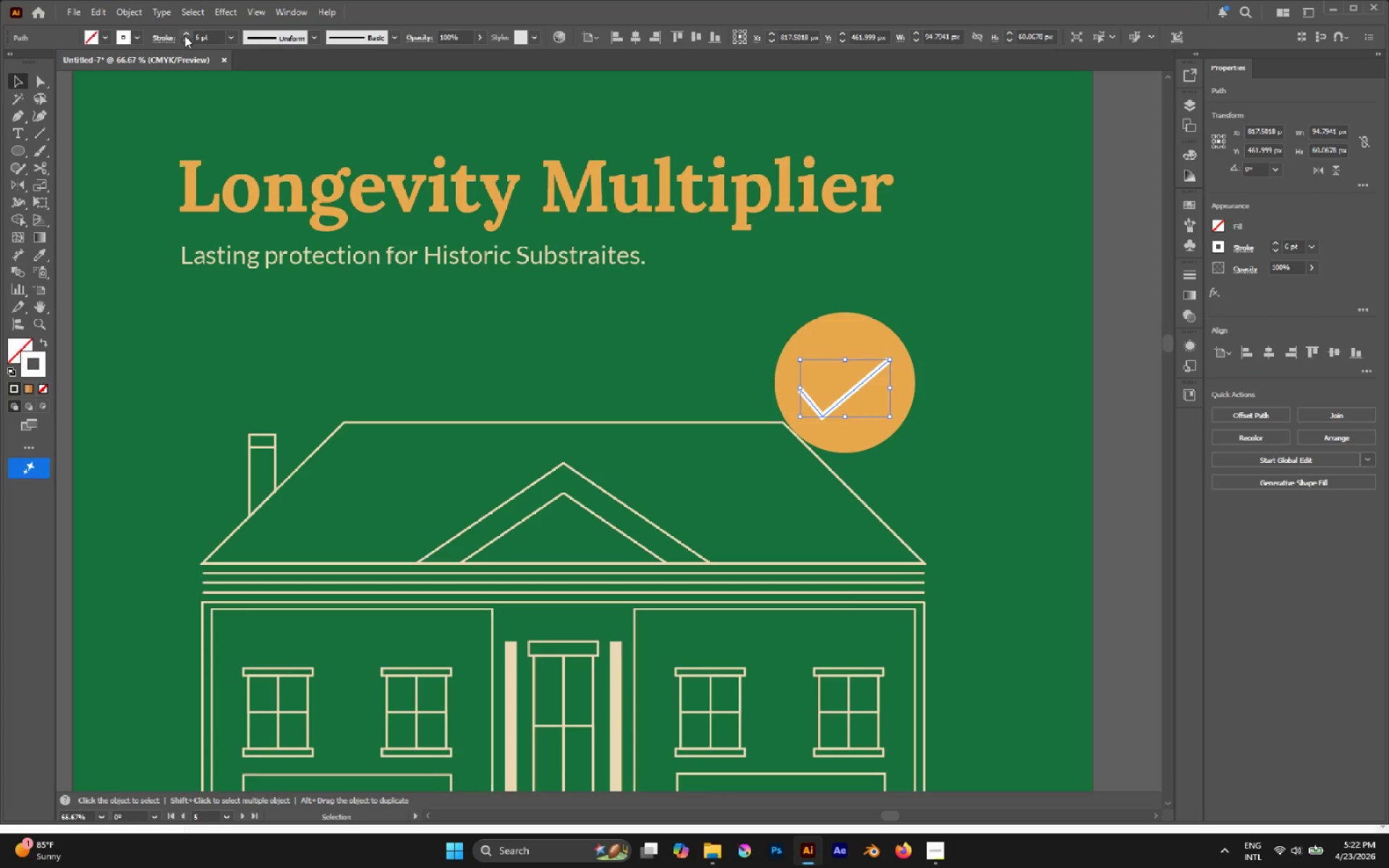 
triple_click([184, 35])
 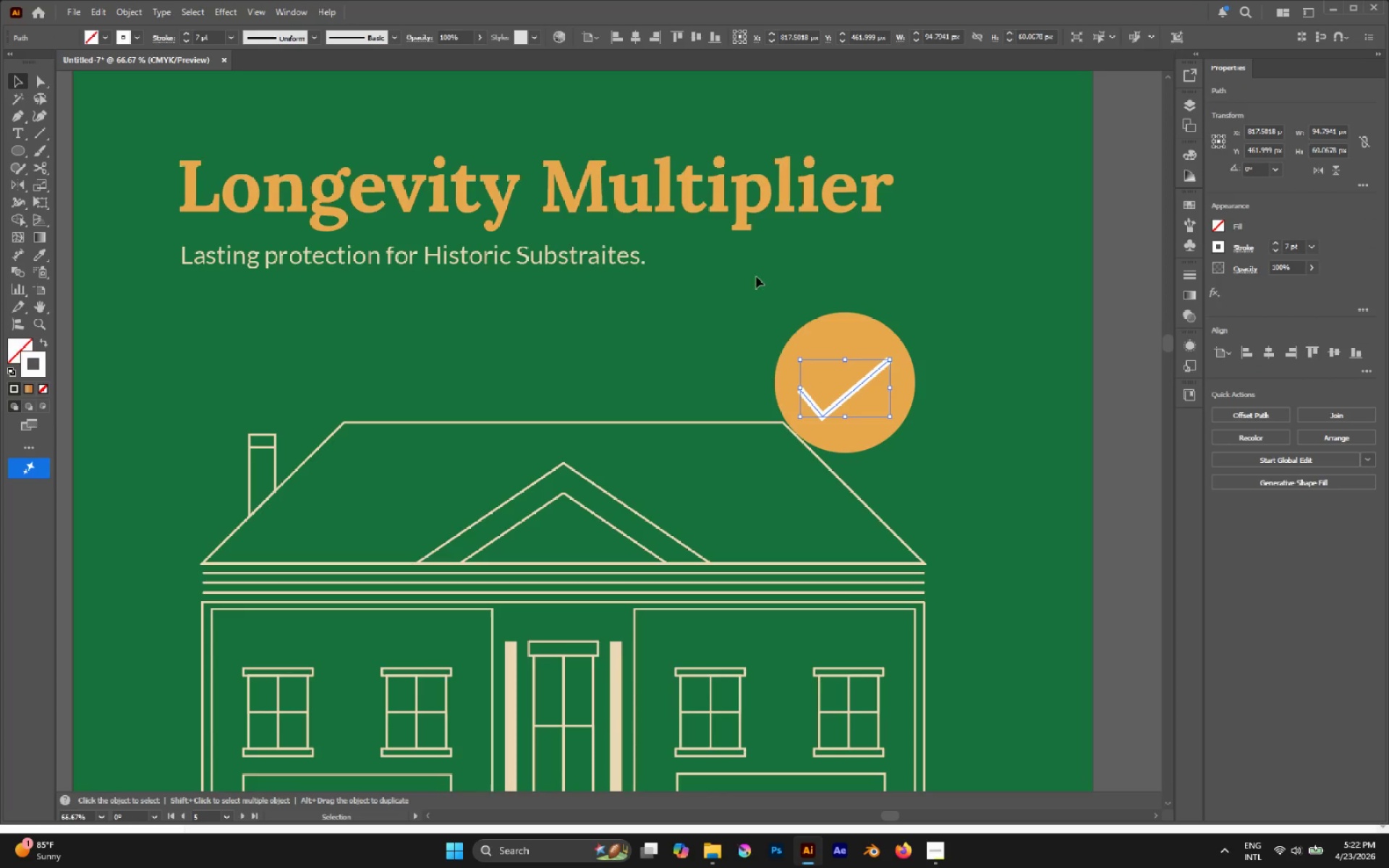 
left_click([838, 276])
 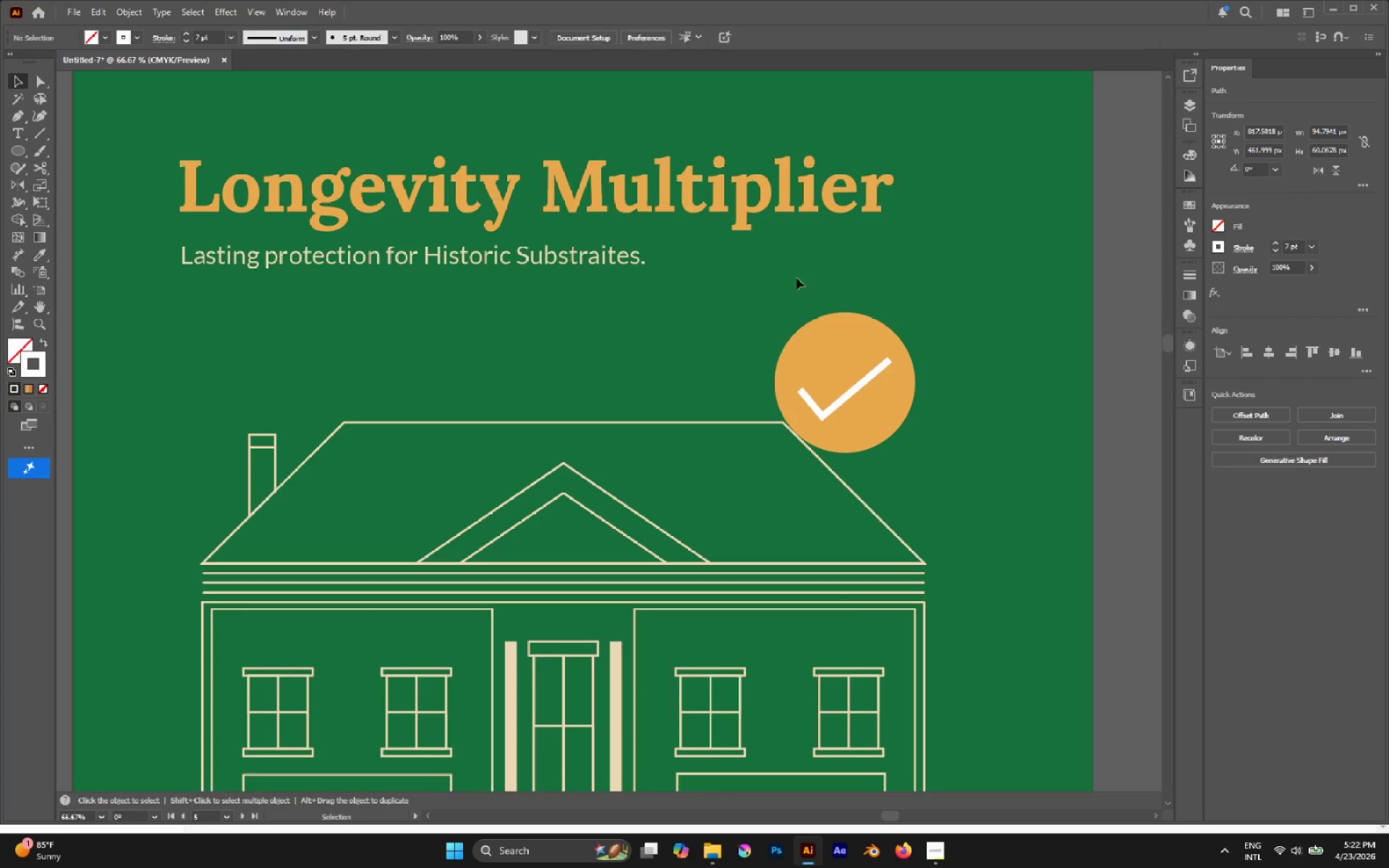 
left_click_drag(start_coordinate=[796, 286], to_coordinate=[872, 391])
 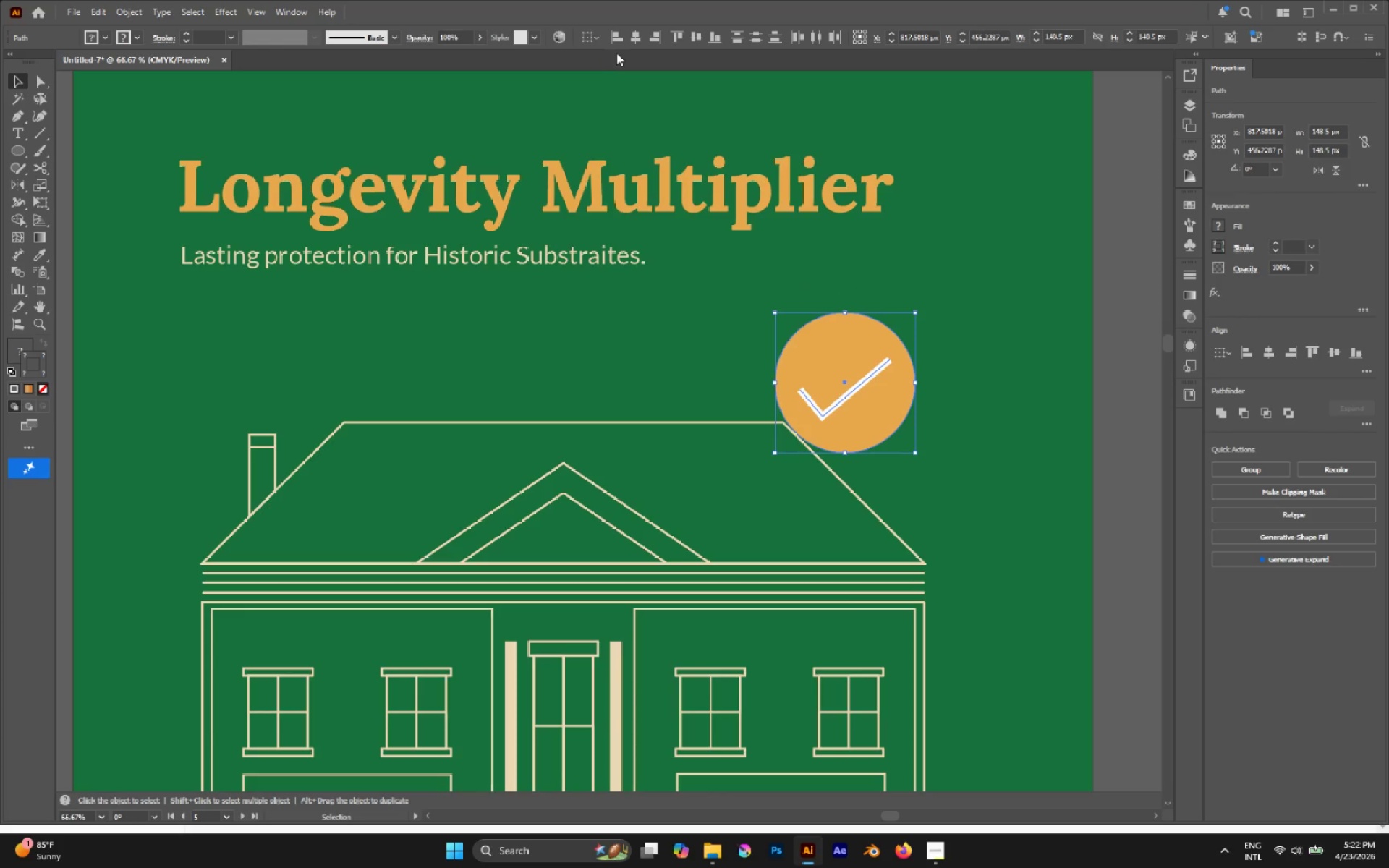 
left_click([634, 41])
 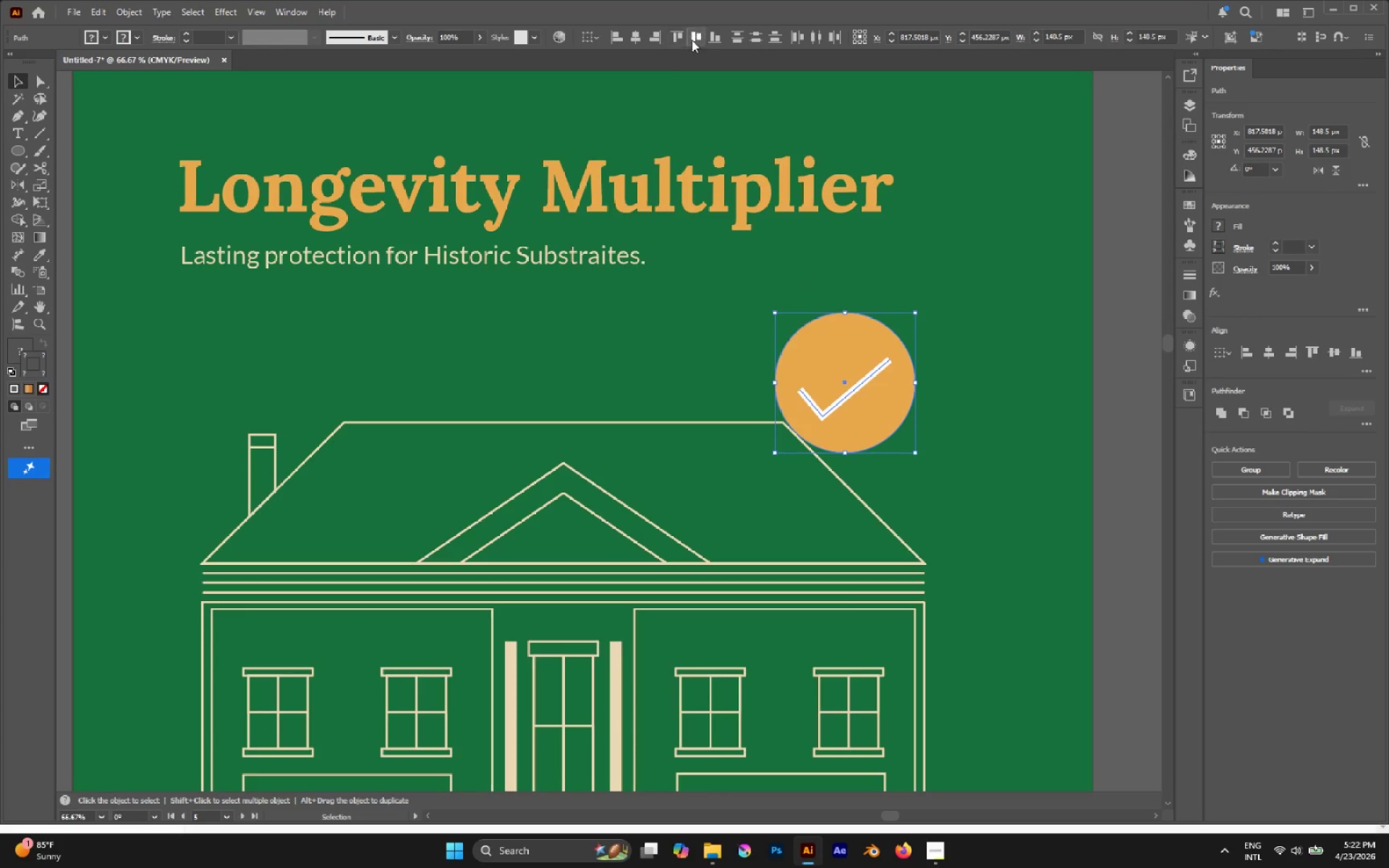 
left_click([692, 40])
 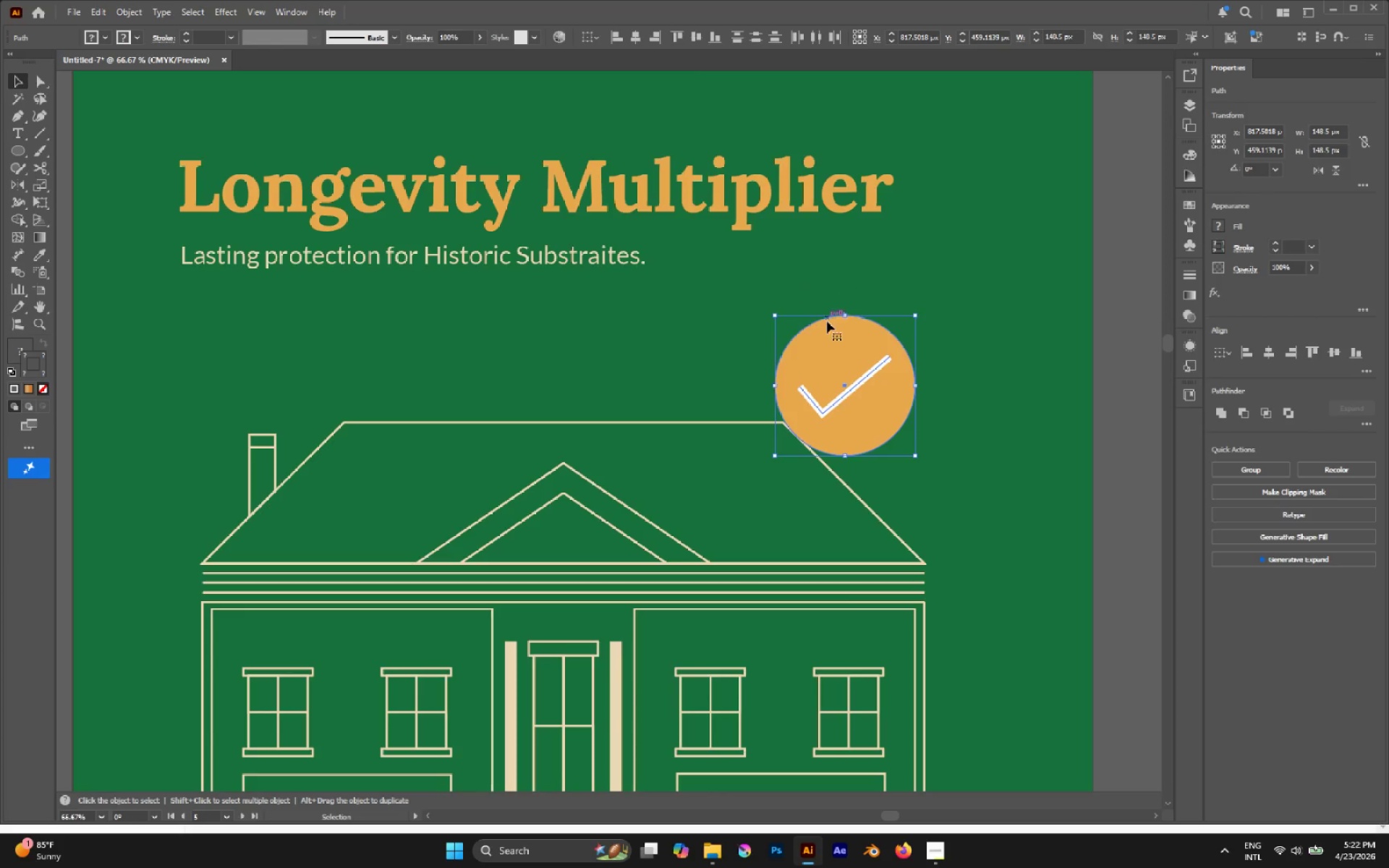 
left_click_drag(start_coordinate=[831, 342], to_coordinate=[857, 328])
 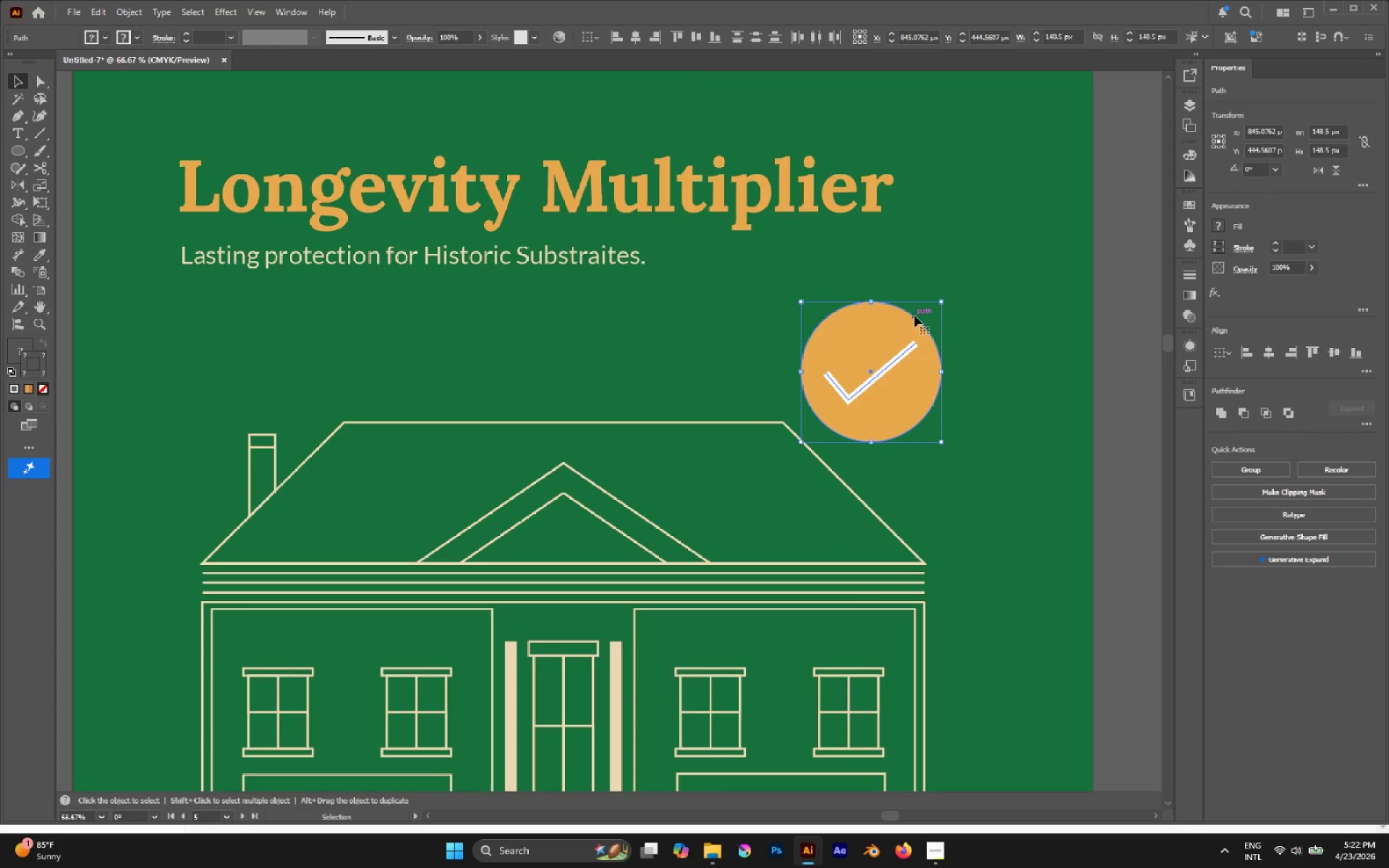 
hold_key(key=AltLeft, duration=1.72)
hold_key(key=ShiftLeft, duration=1.42)
left_click_drag(start_coordinate=[940, 300], to_coordinate=[929, 324])
 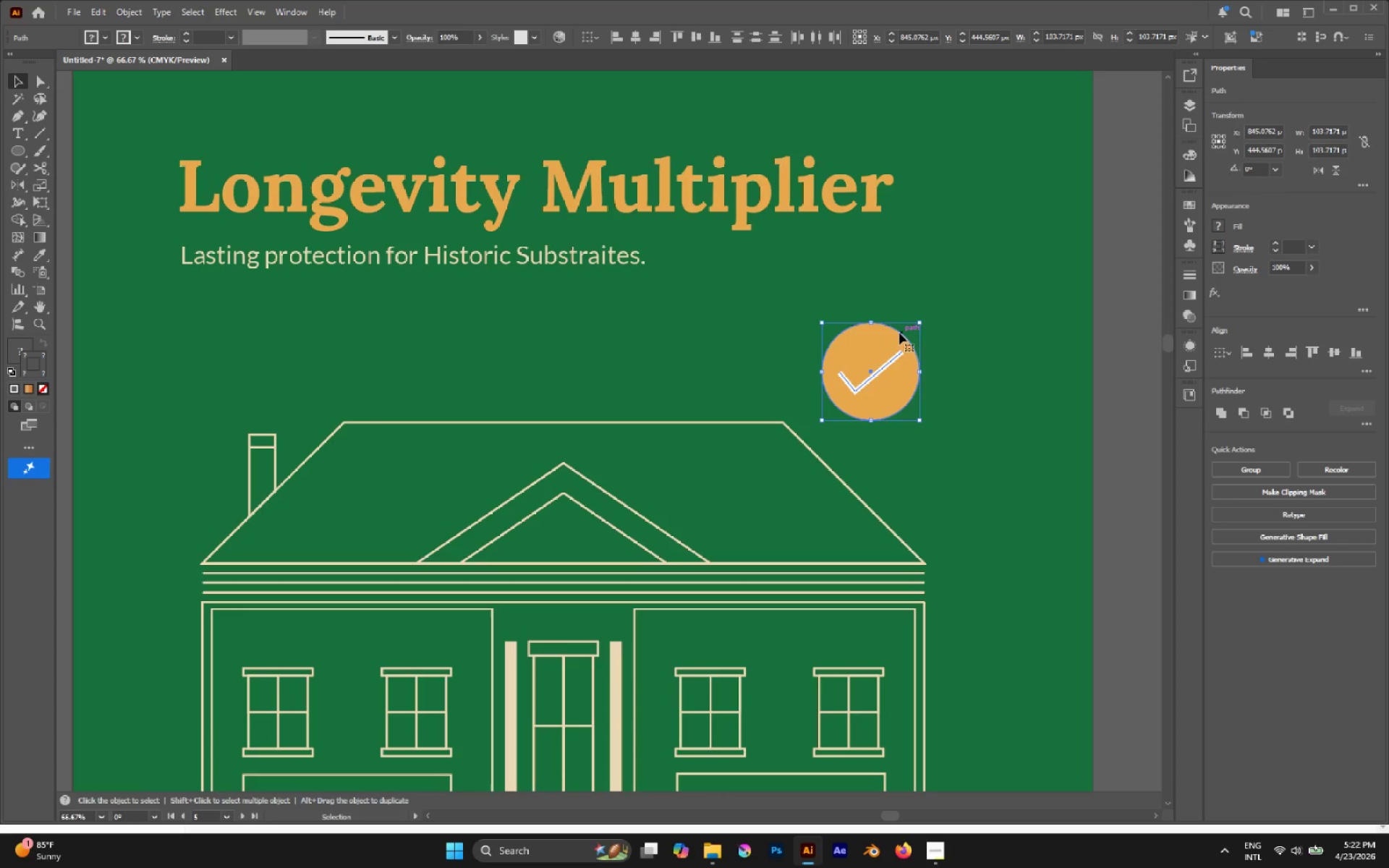 
key(Control+G)
 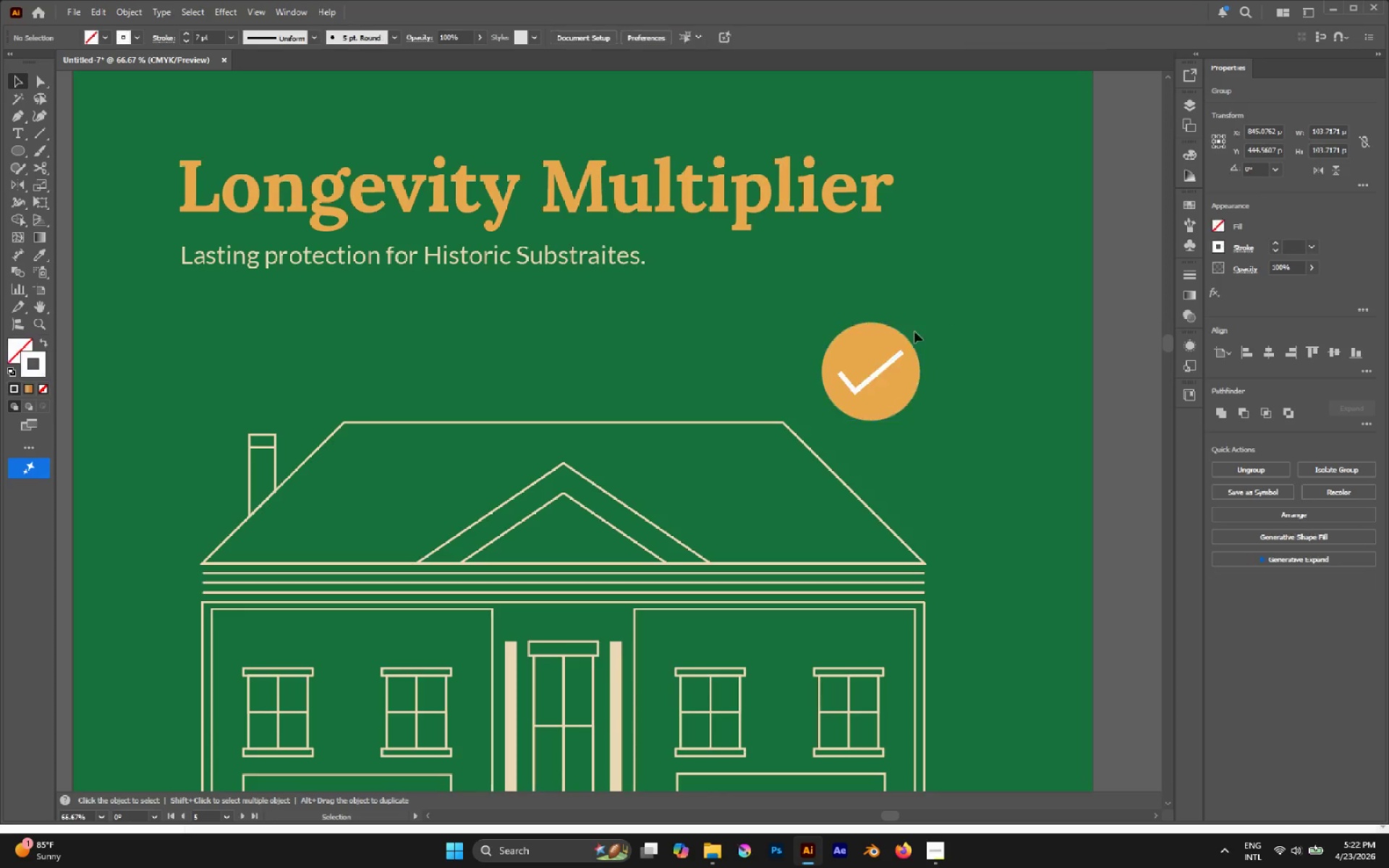 
left_click_drag(start_coordinate=[901, 341], to_coordinate=[826, 376])
 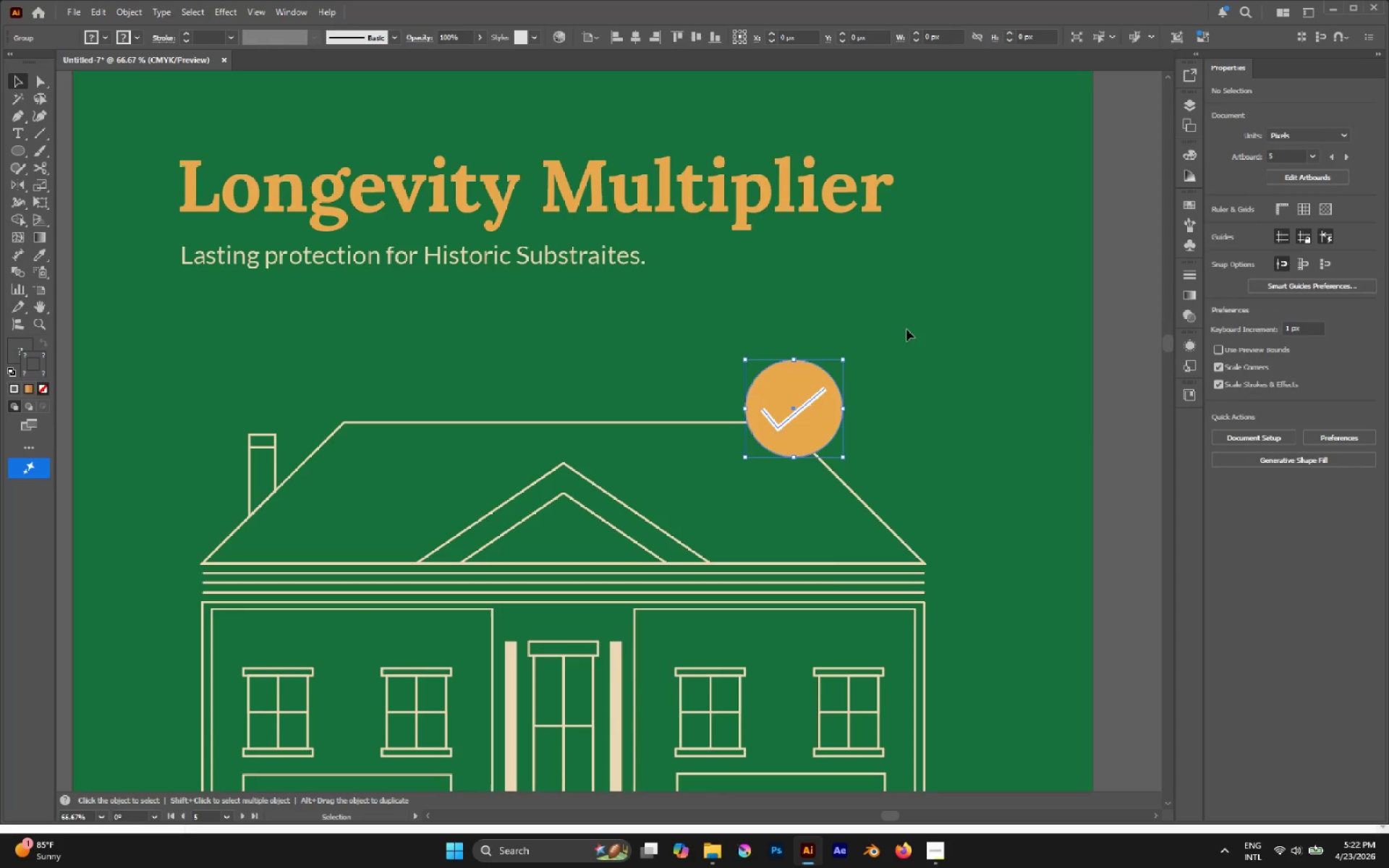 
hold_key(key=AltLeft, duration=0.53)
scroll: coordinate [906, 328], scroll_direction: down, amount: 4.0
 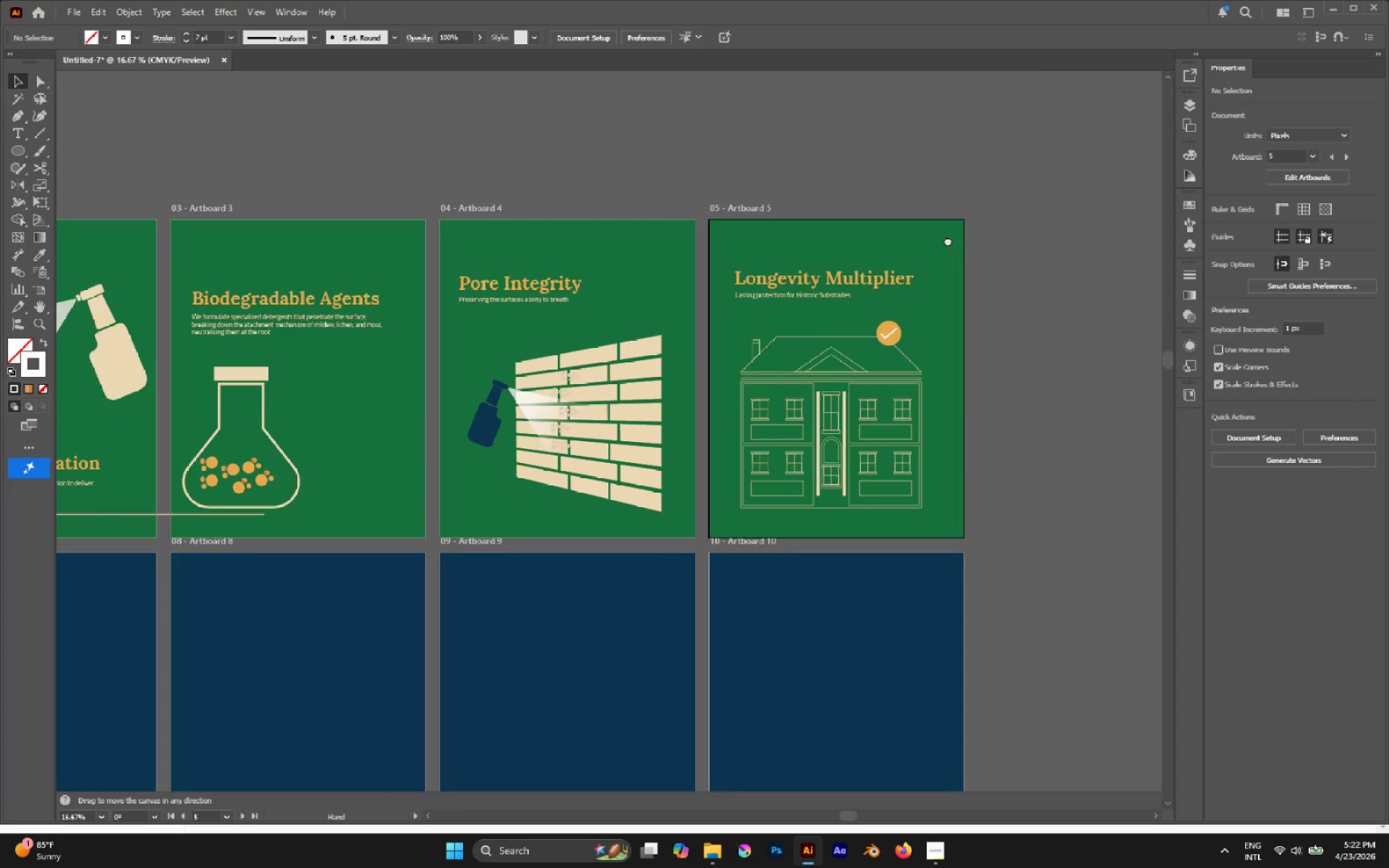 
hold_key(key=AltLeft, duration=0.62)
scroll: coordinate [935, 324], scroll_direction: up, amount: 3.0
 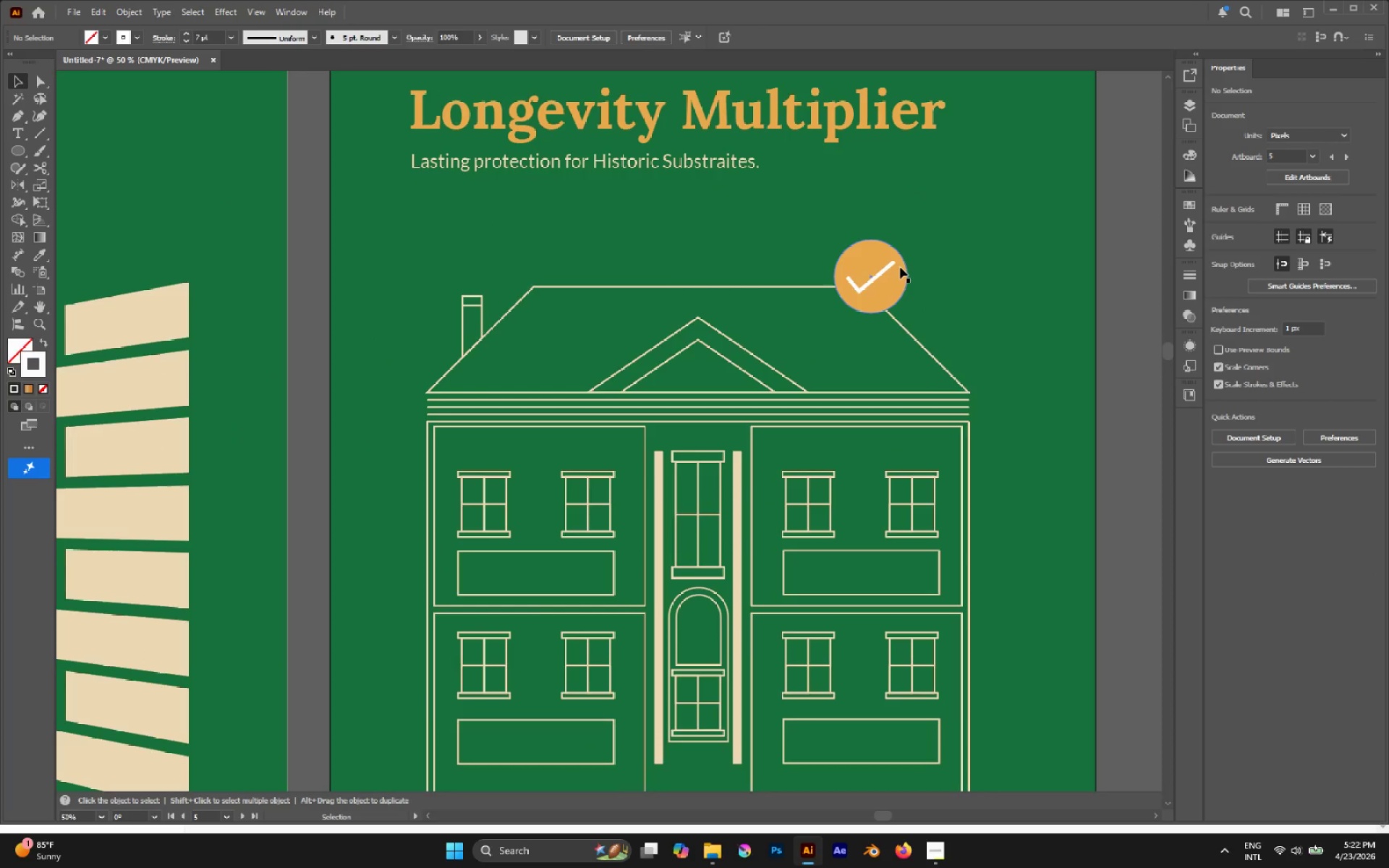 
left_click([900, 267])
 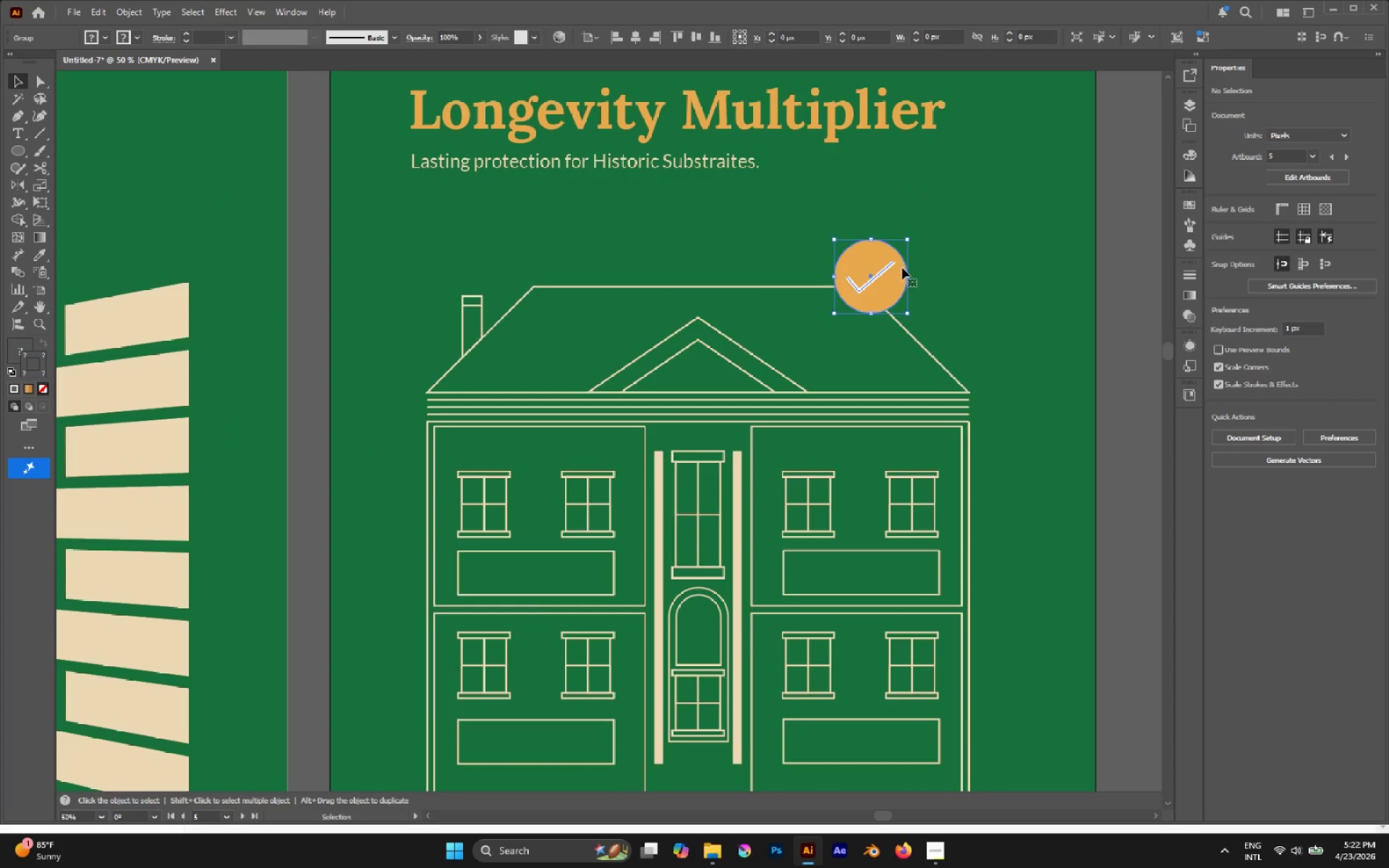 
hold_key(key=AltLeft, duration=1.72)
hold_key(key=ShiftLeft, duration=1.55)
left_click_drag(start_coordinate=[906, 239], to_coordinate=[914, 220])
 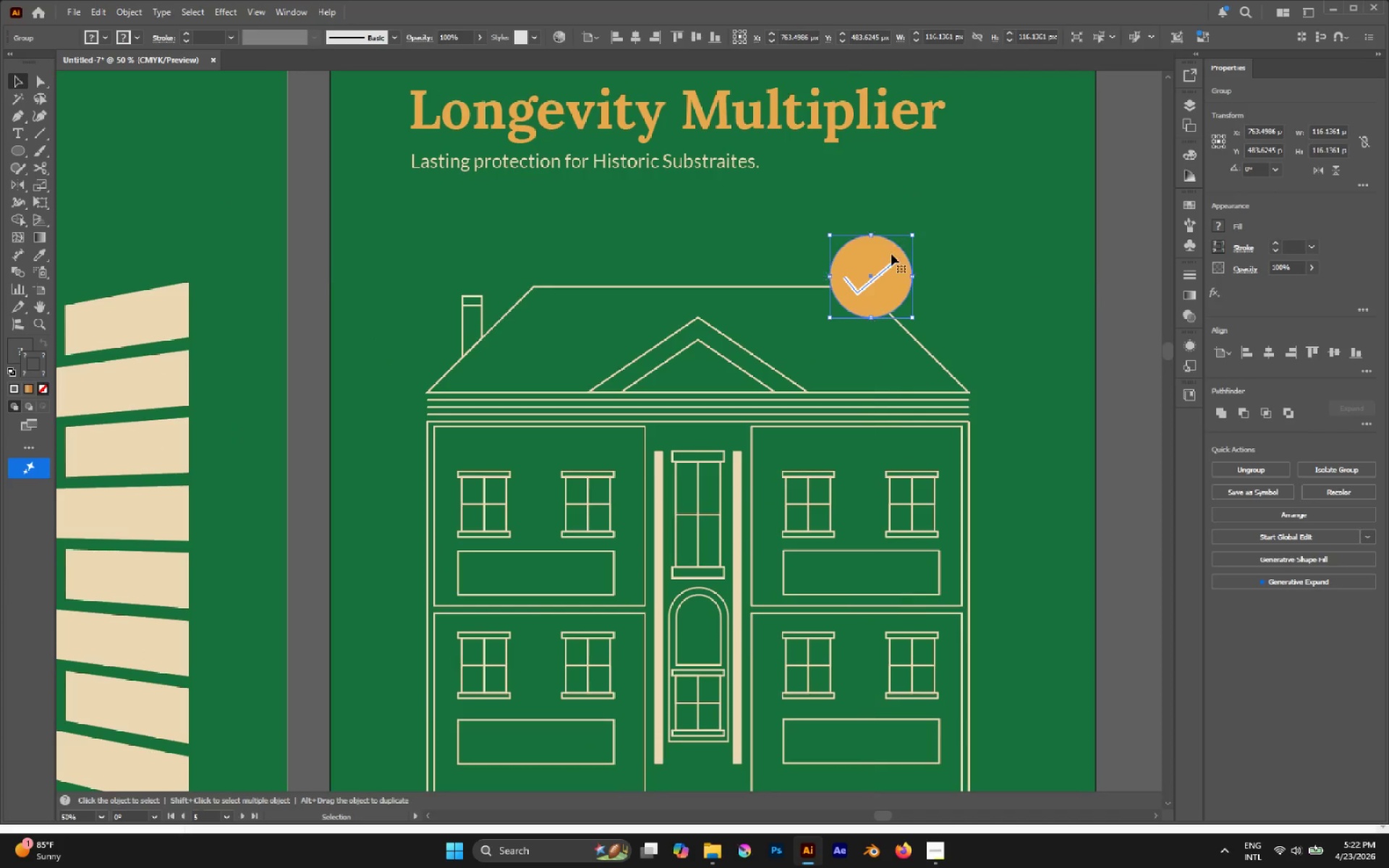 
left_click_drag(start_coordinate=[891, 254], to_coordinate=[889, 263])
 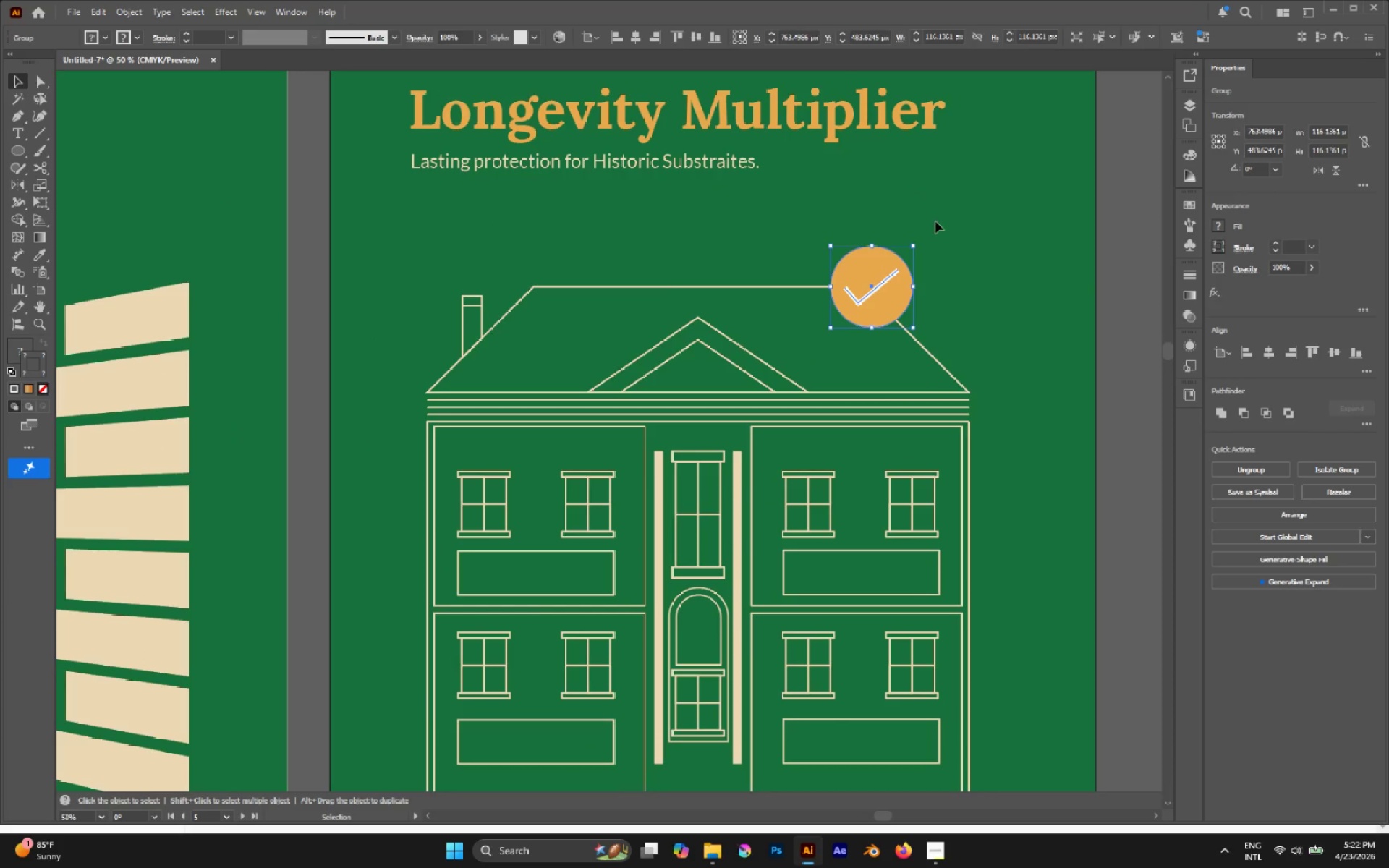 
left_click([938, 221])
 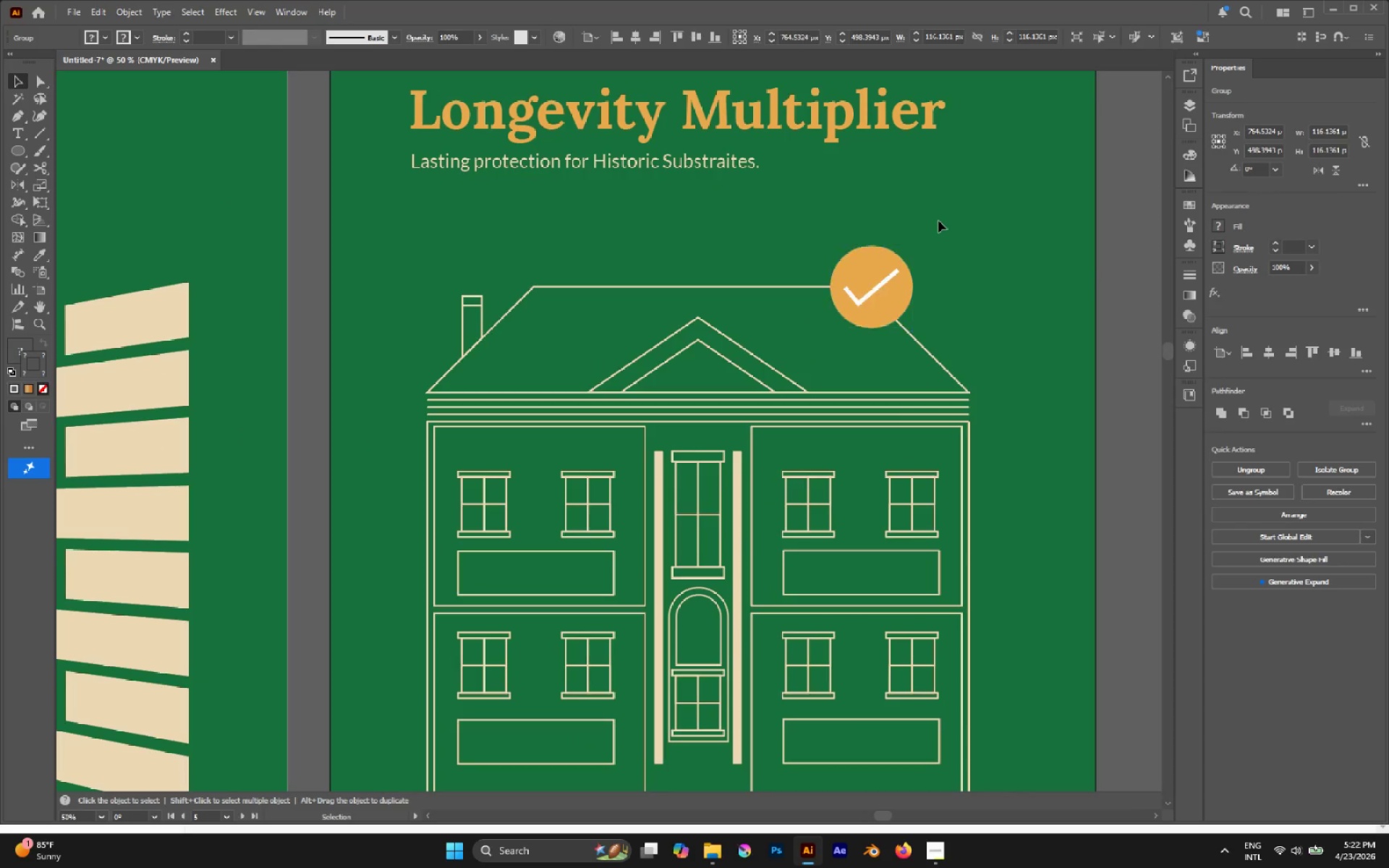 
hold_key(key=AltLeft, duration=0.61)
scroll: coordinate [943, 229], scroll_direction: down, amount: 4.0
 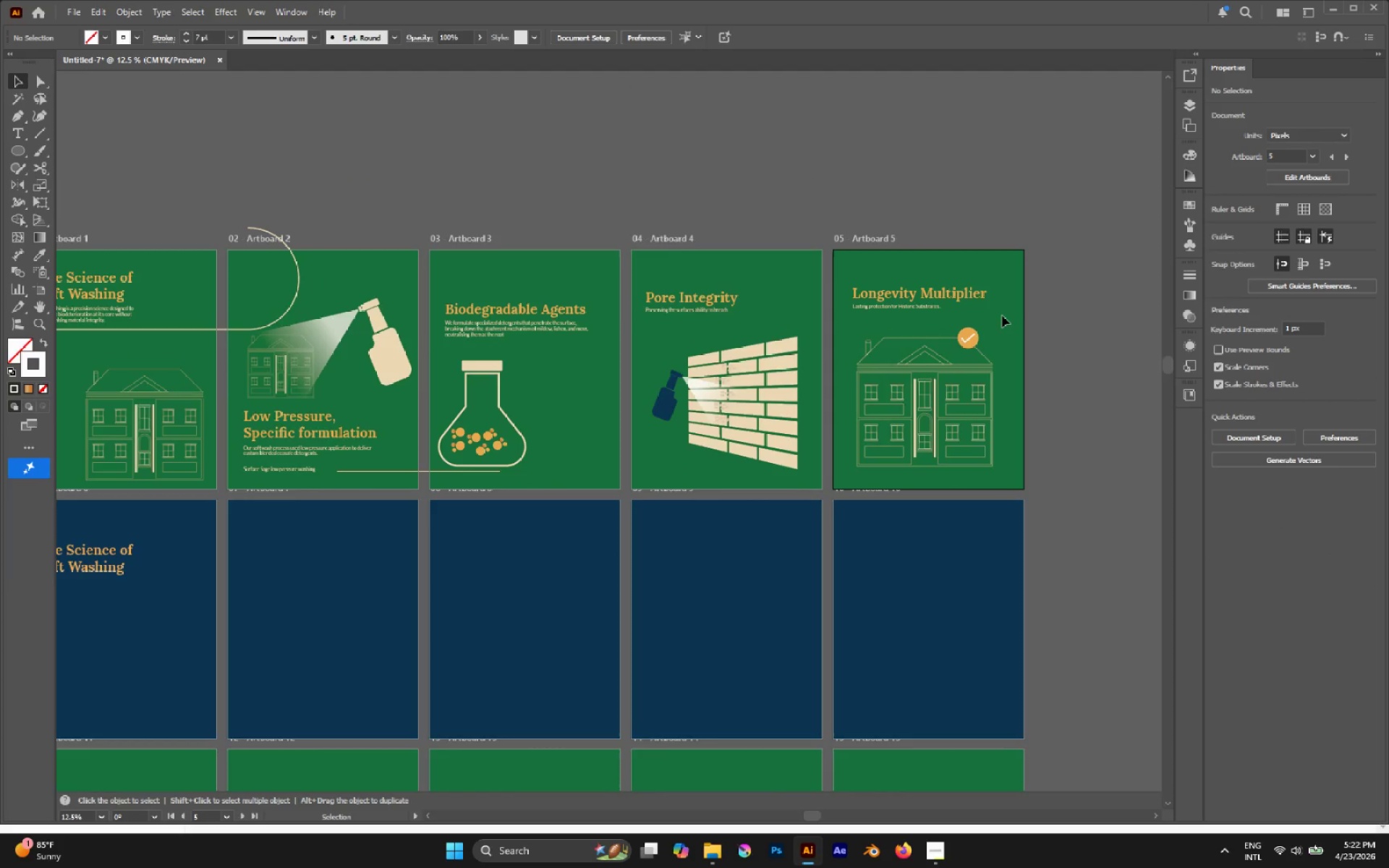 
wait(7.17)
 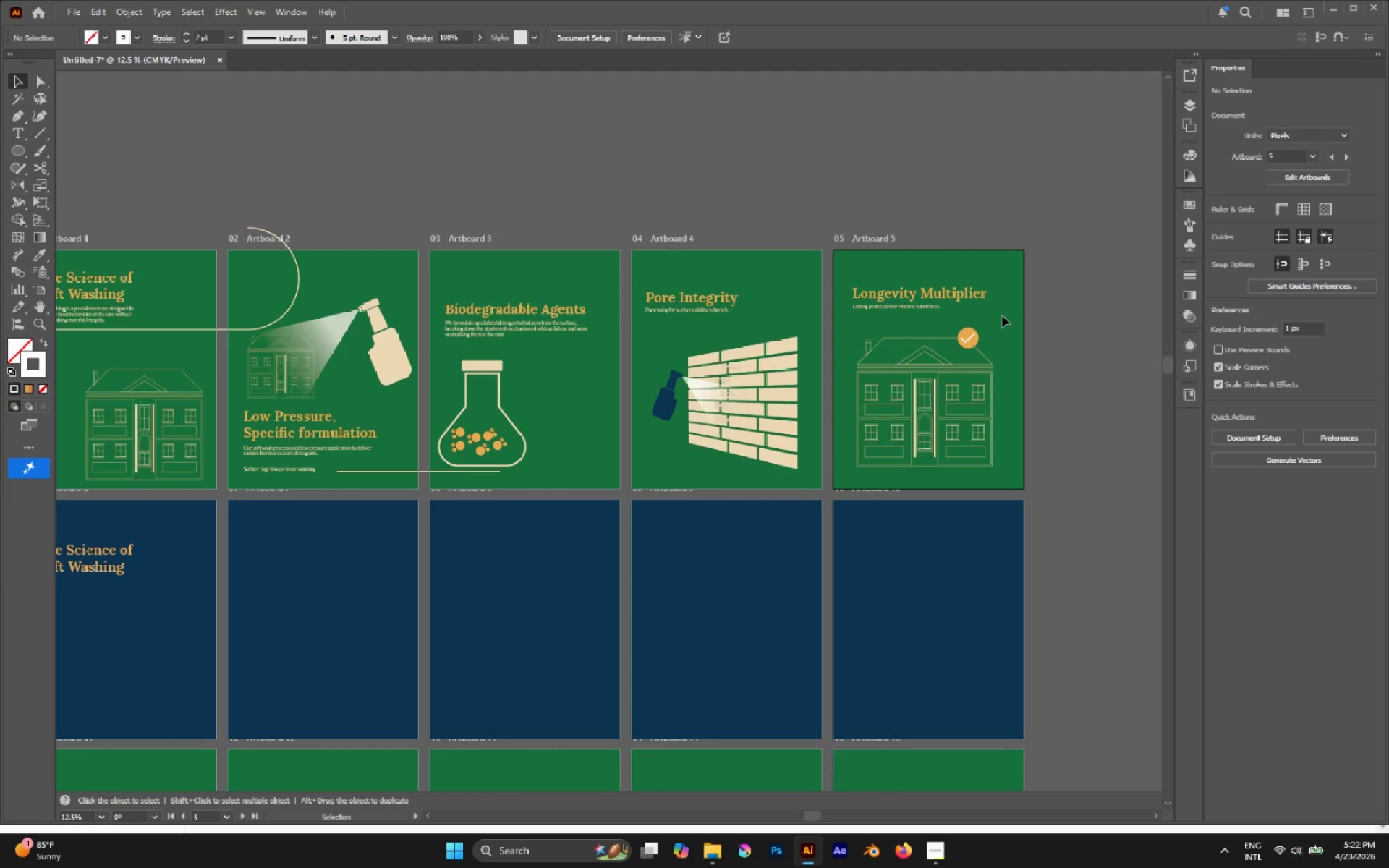 
hold_key(key=AltLeft, duration=0.78)
hold_key(key=AltLeft, duration=0.39)
scroll: coordinate [982, 297], scroll_direction: down, amount: 4.0
 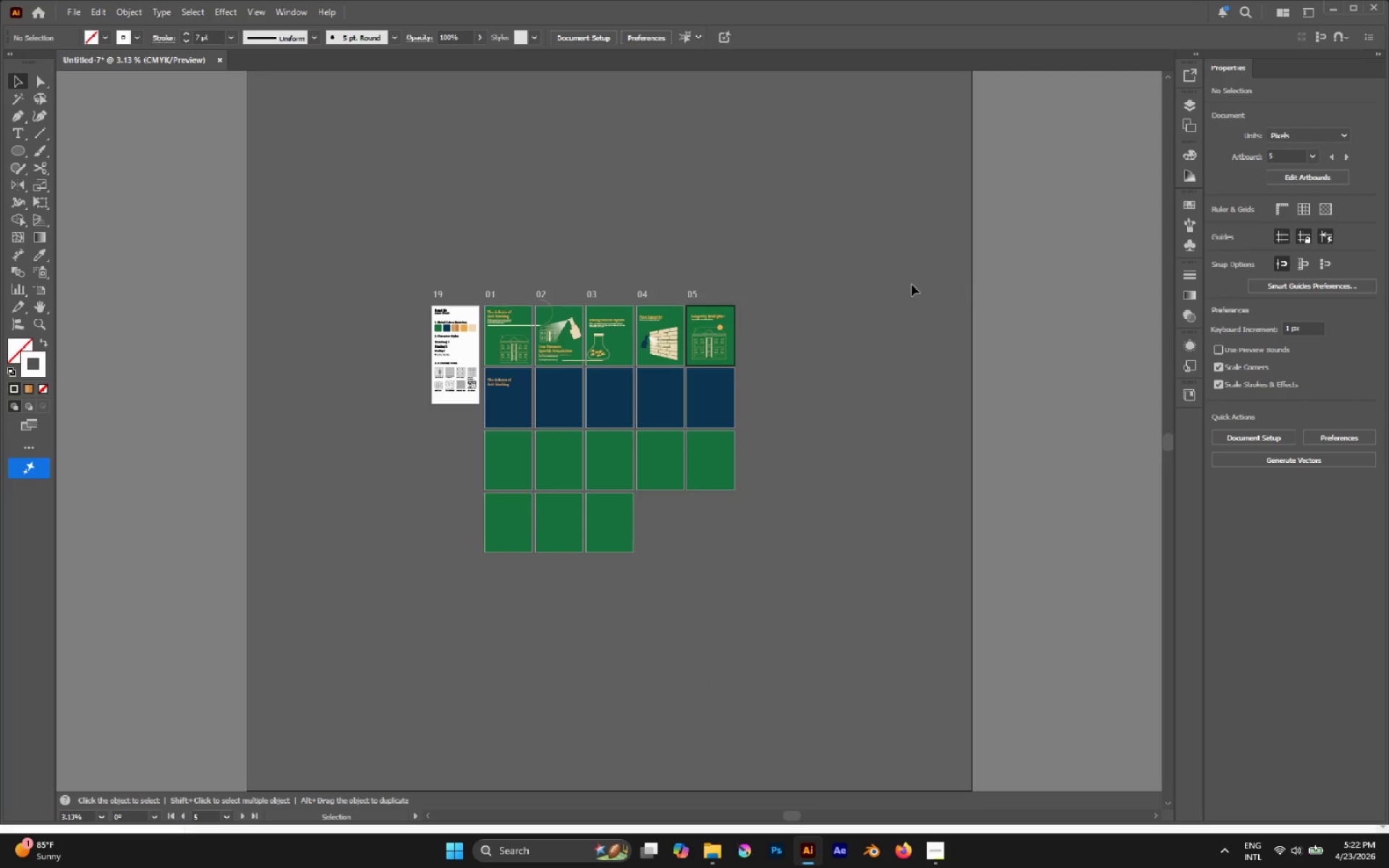 
wait(7.76)
 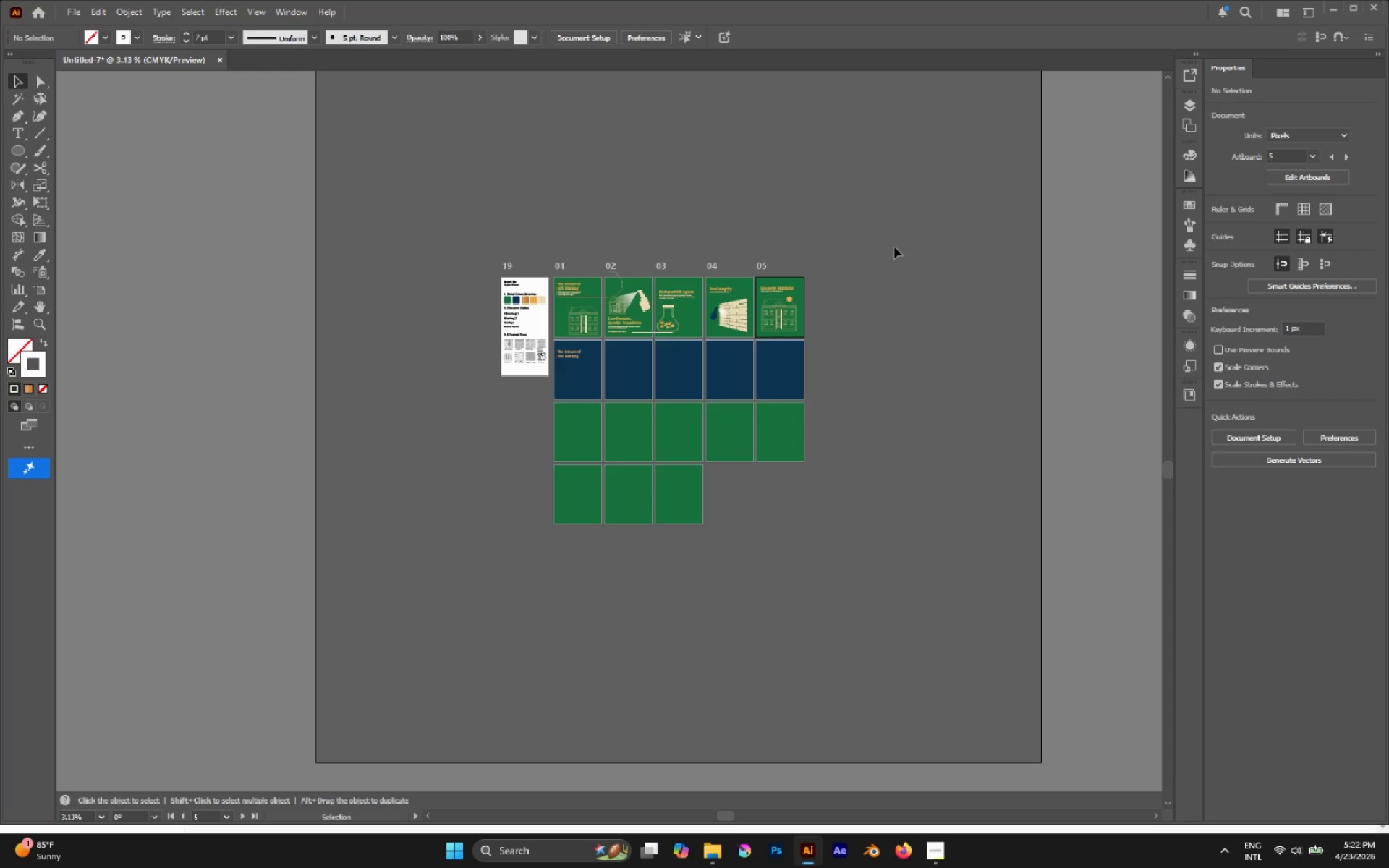 
hold_key(key=AltLeft, duration=0.66)
scroll: coordinate [632, 379], scroll_direction: up, amount: 3.0
 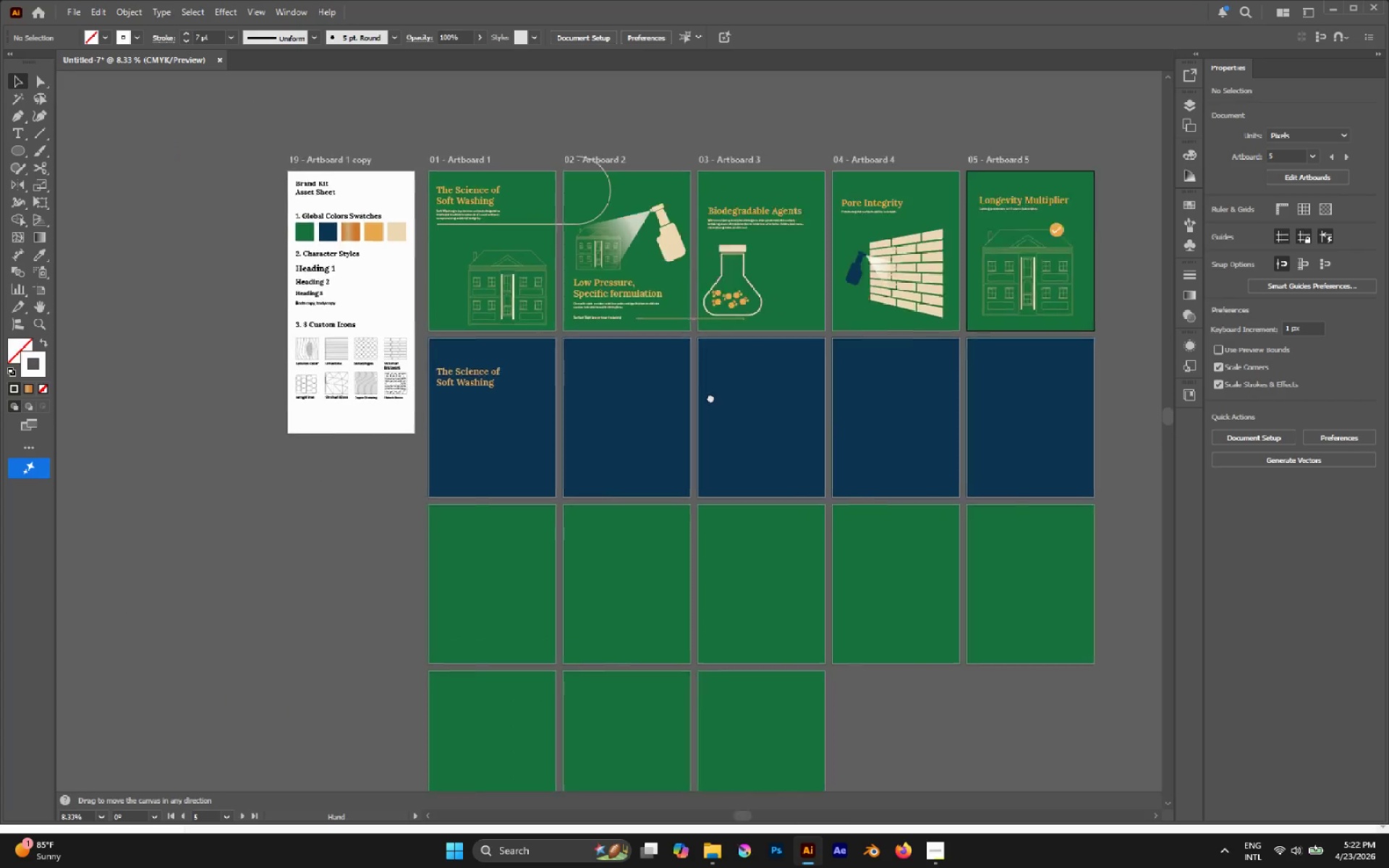 
hold_key(key=AltLeft, duration=0.44)
scroll: coordinate [587, 391], scroll_direction: up, amount: 2.0
 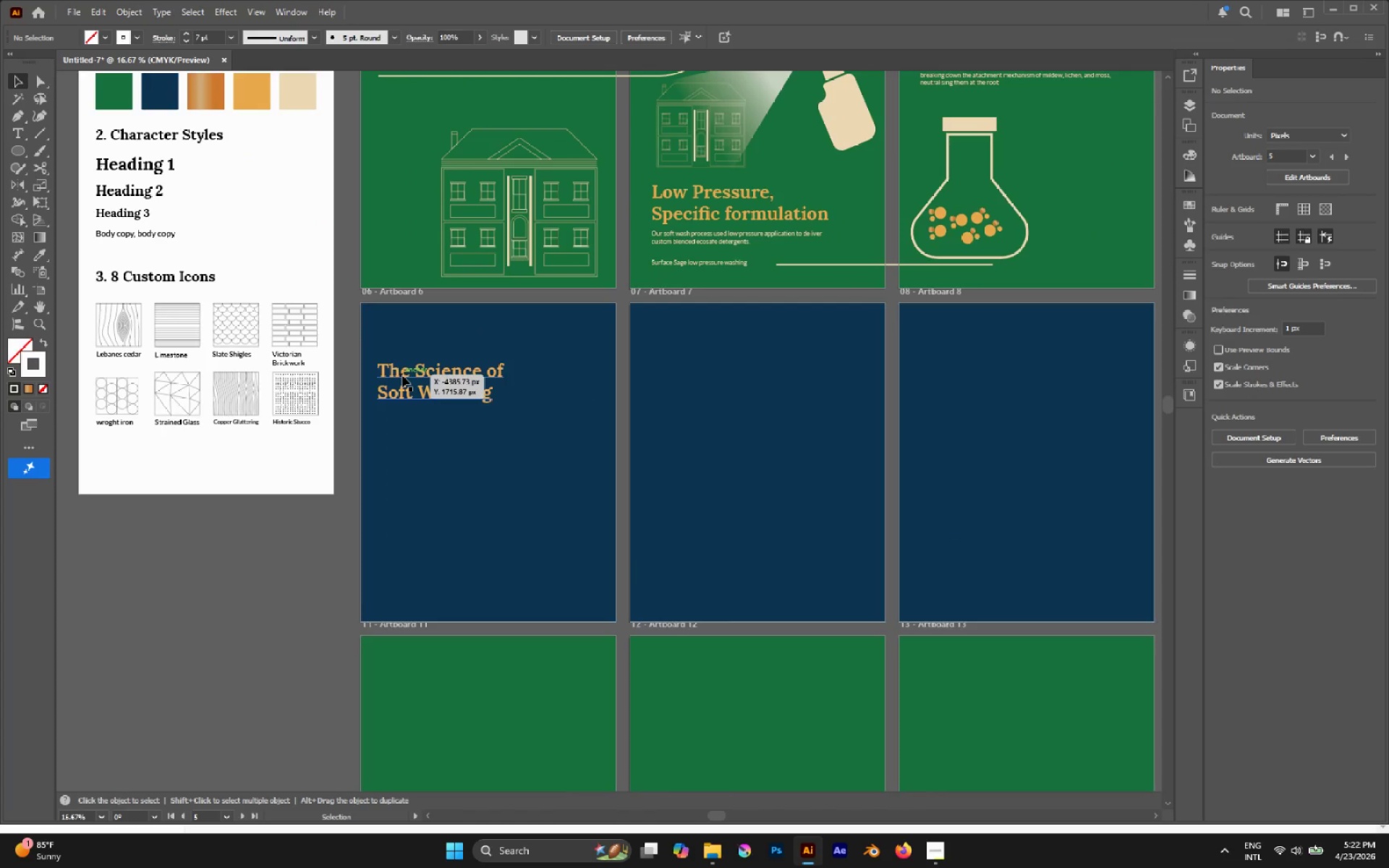 
double_click([402, 375])
 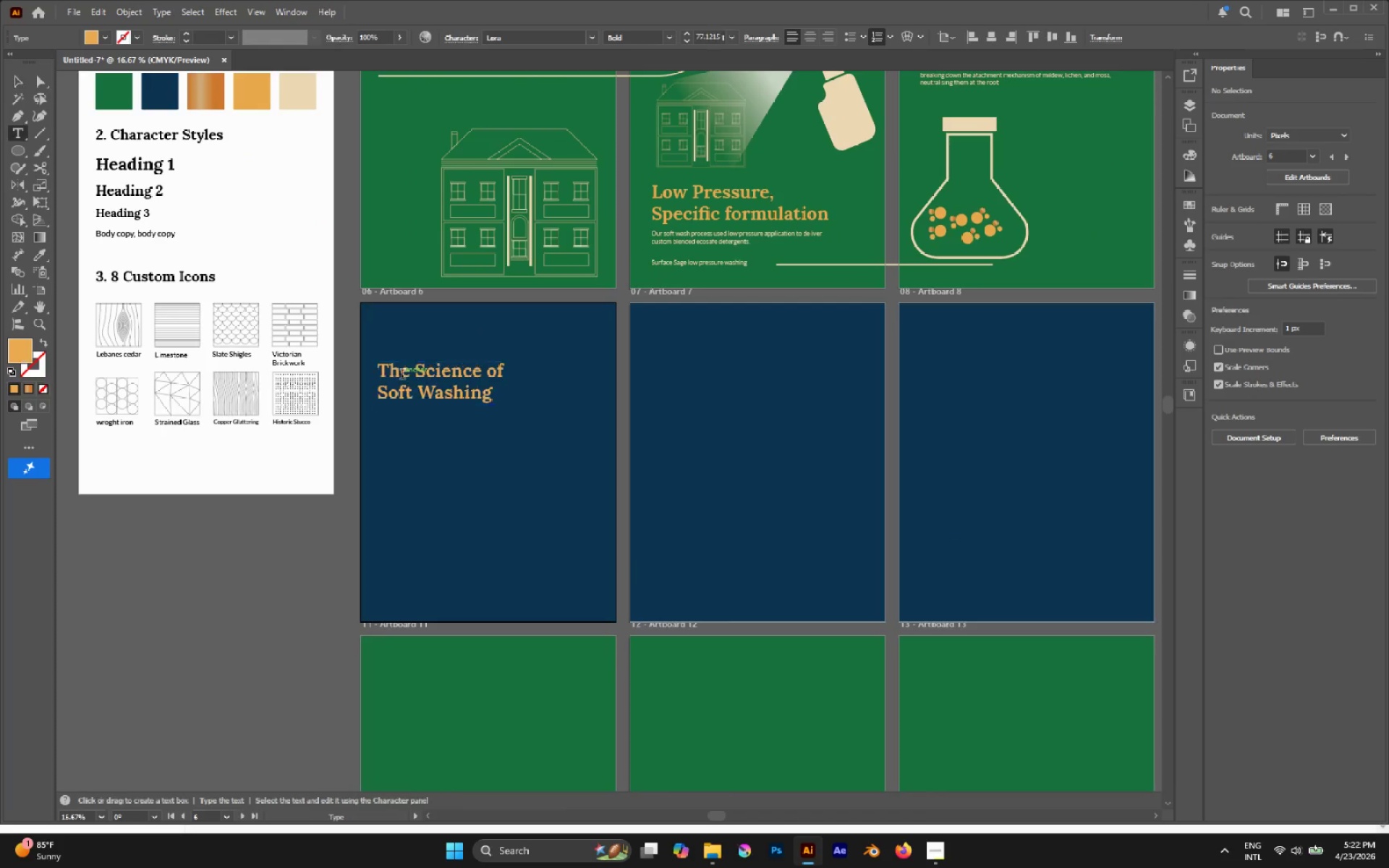 
triple_click([402, 375])
 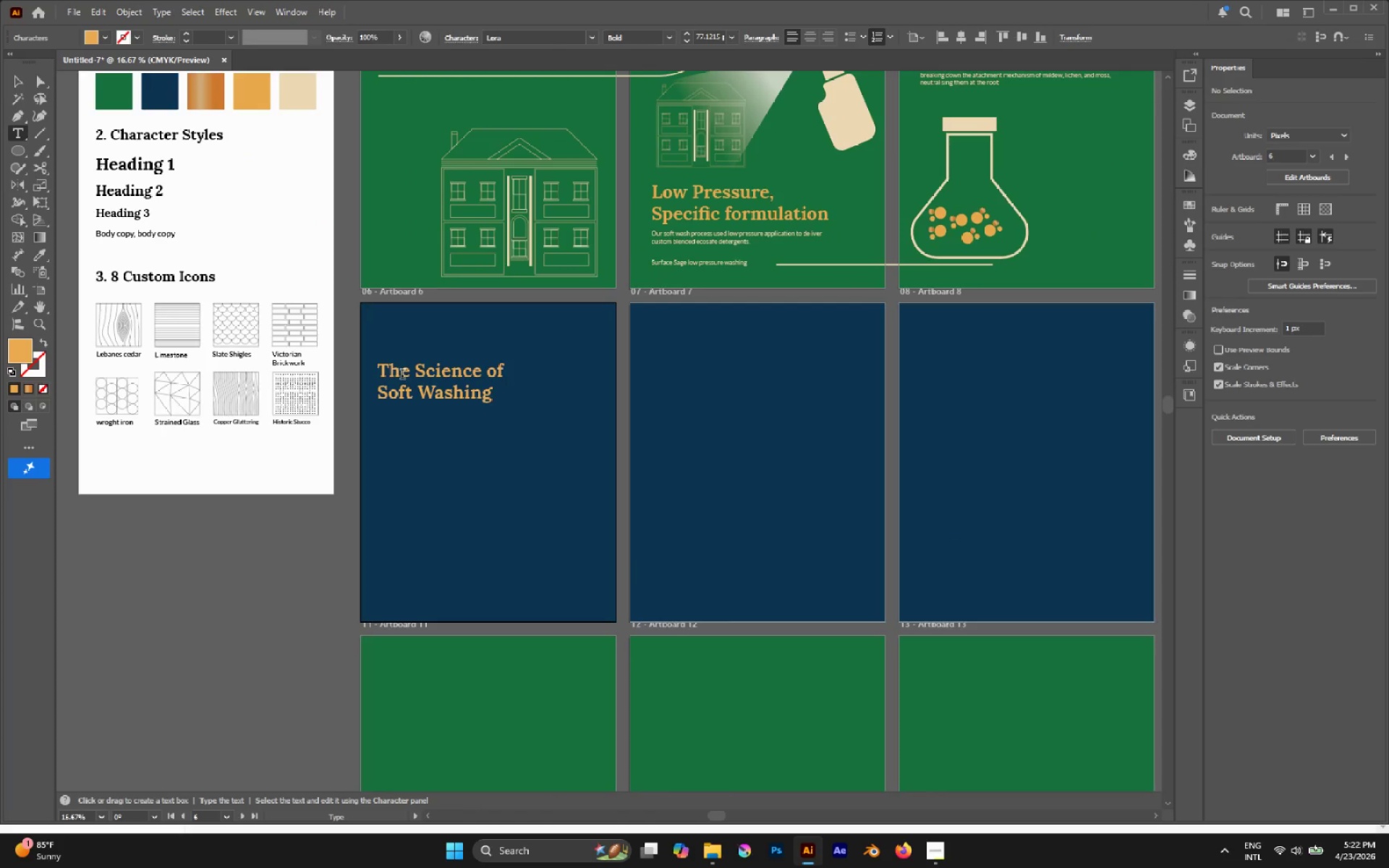 
triple_click([402, 375])
 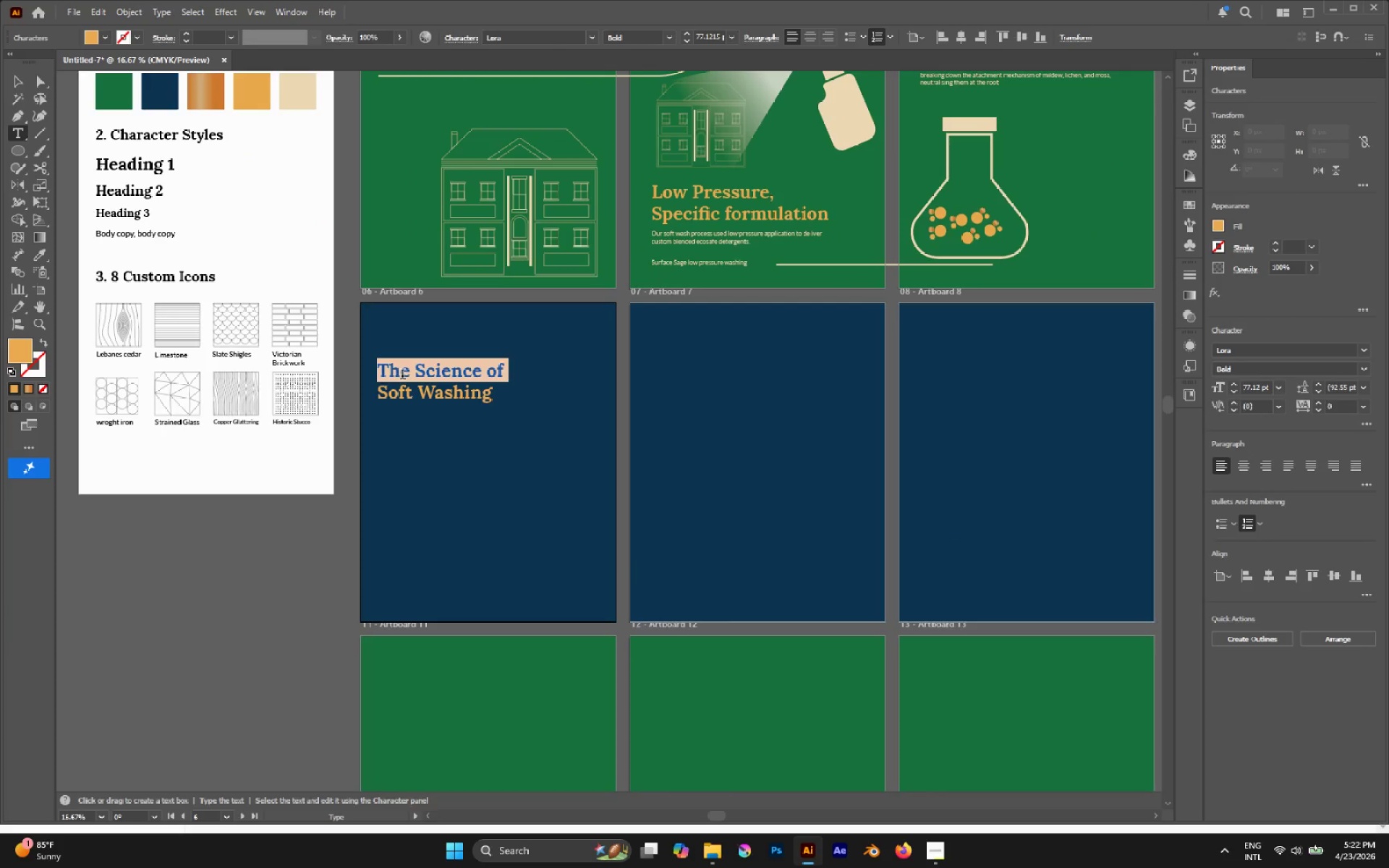 
key(Control+A)
 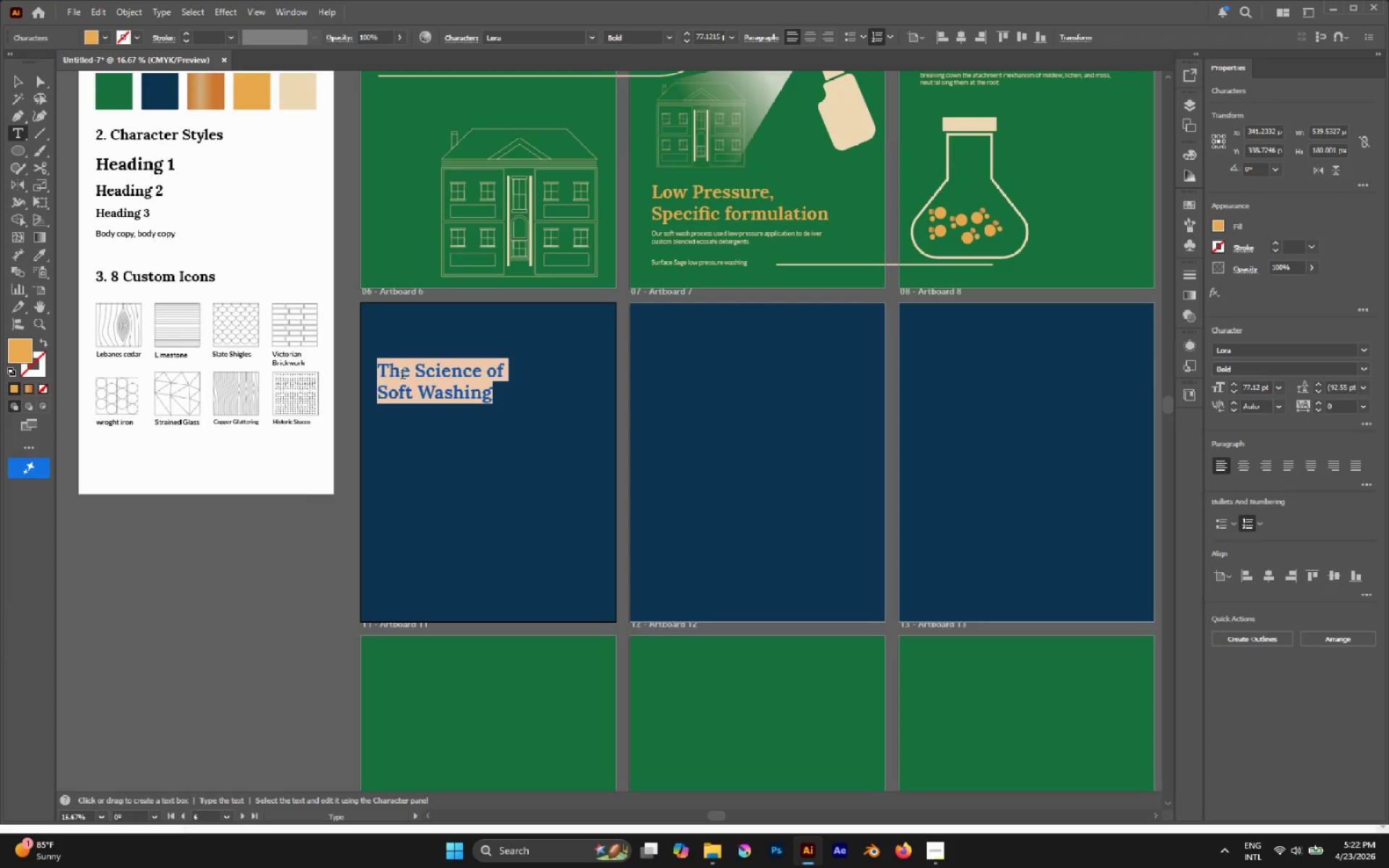 
type(Historic [Break])
key(Backspace)
type(Masonry)
 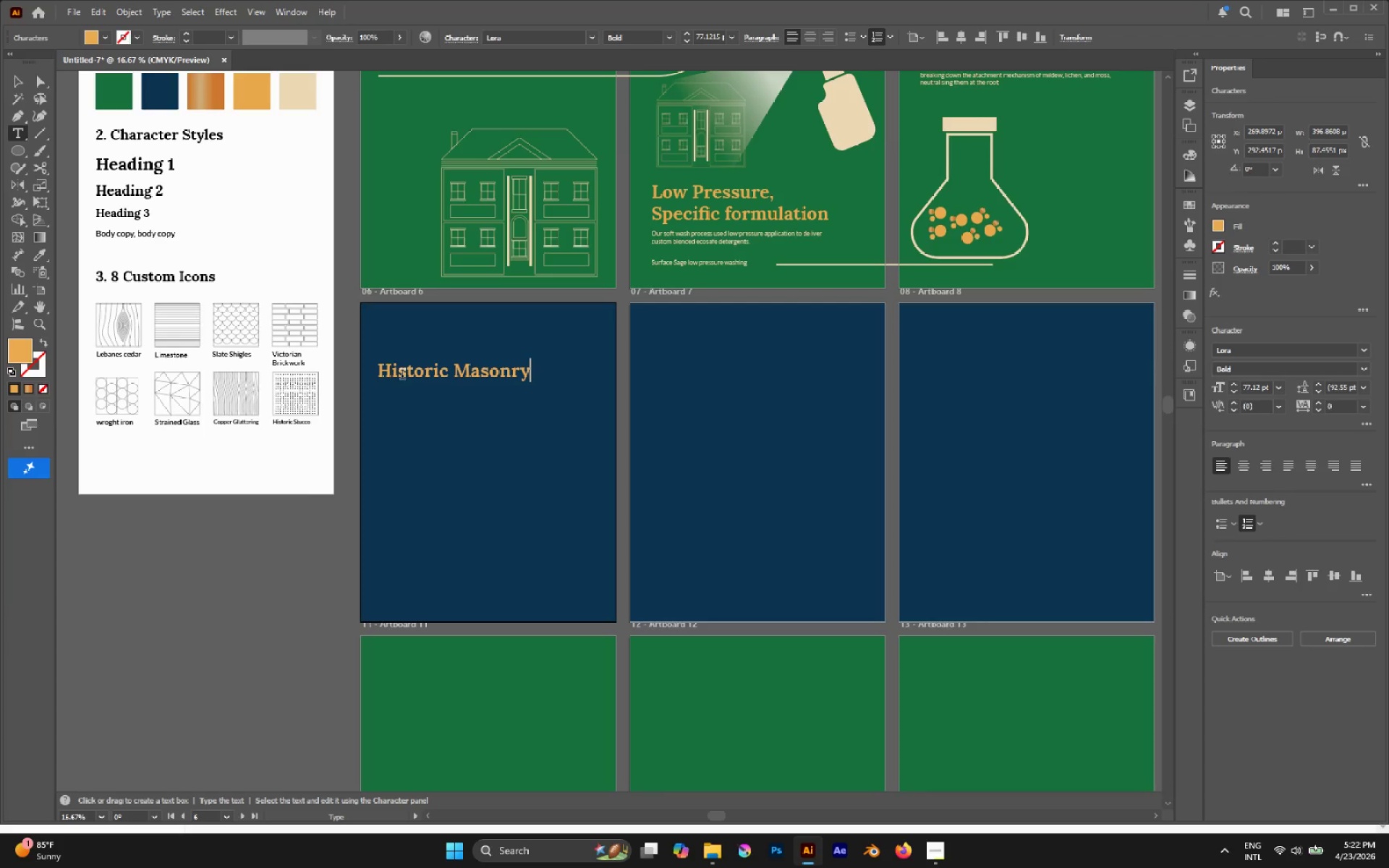 
key(Enter)
 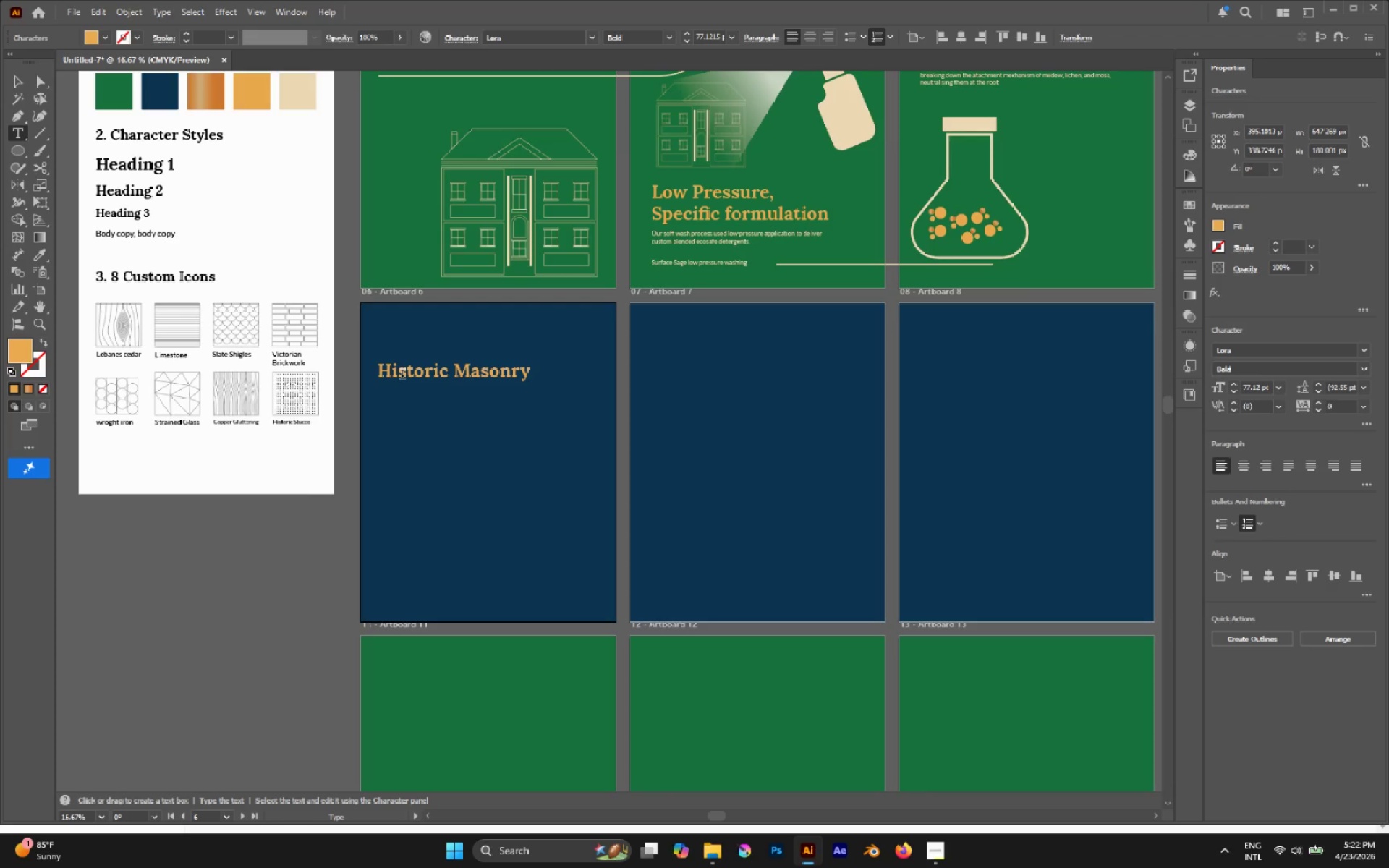 
type(Preservation)
key(Escape)
 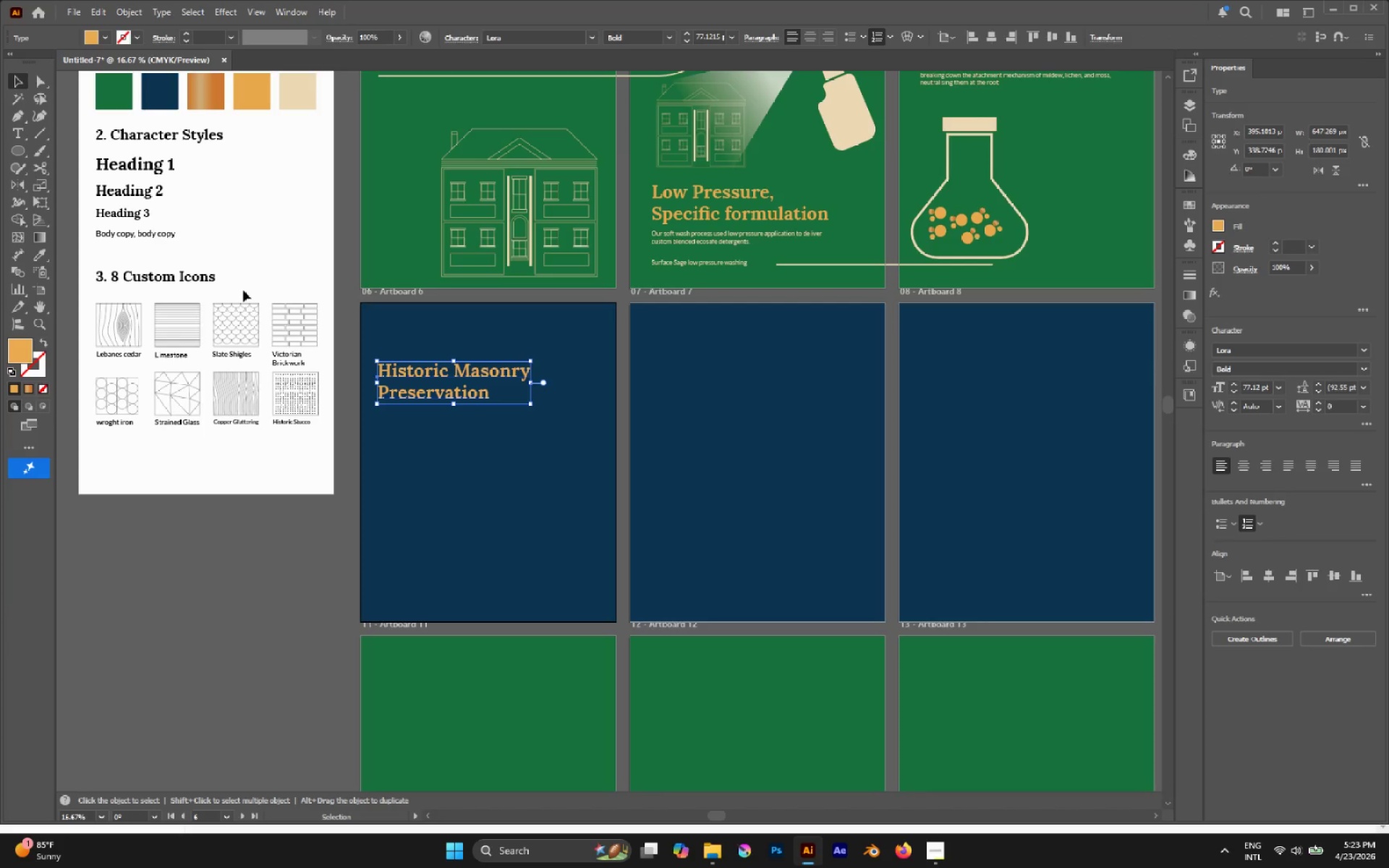 
left_click([286, 318])
 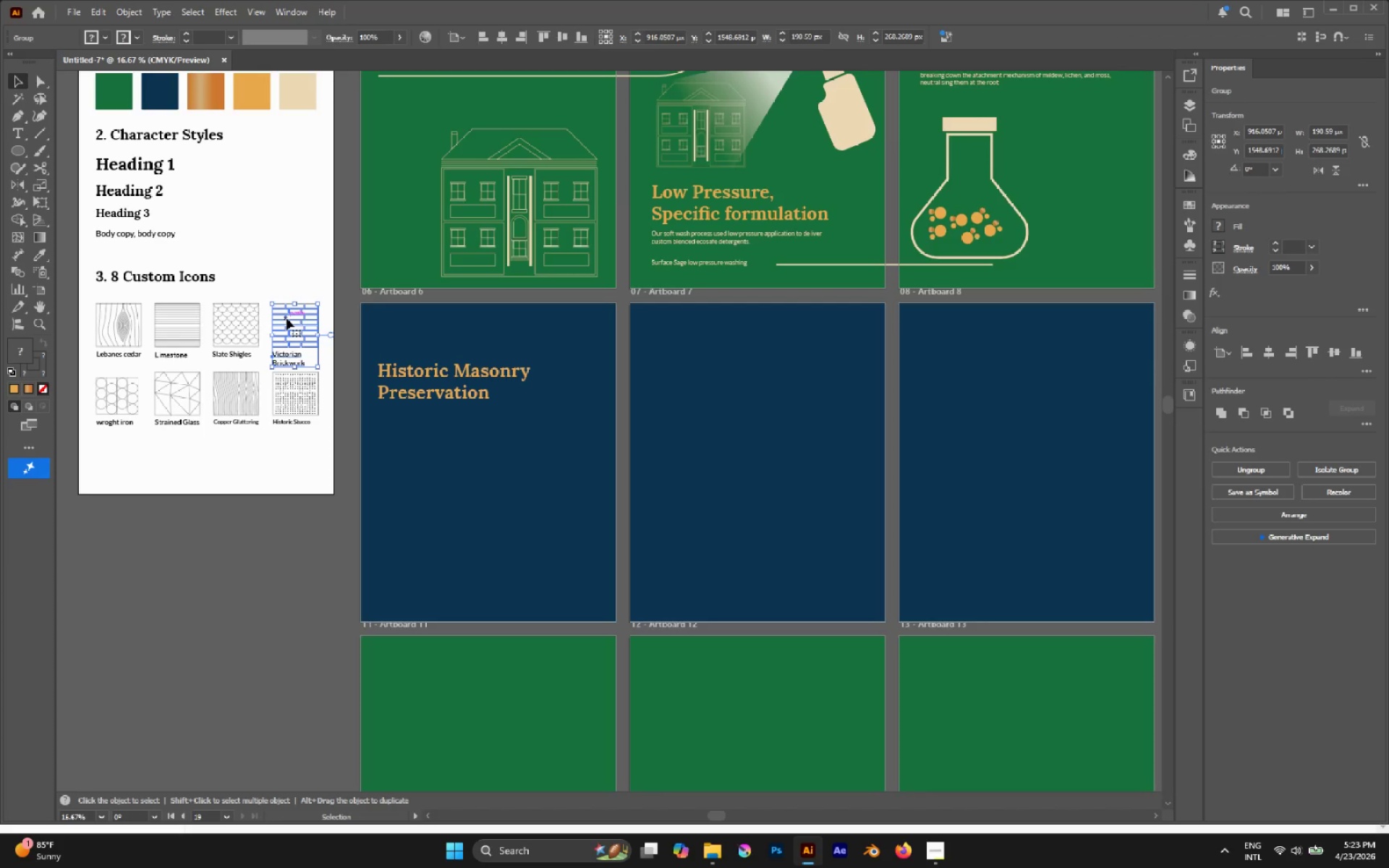 
hold_key(key=AltLeft, duration=1.47)
left_click_drag(start_coordinate=[286, 318], to_coordinate=[535, 459])
 